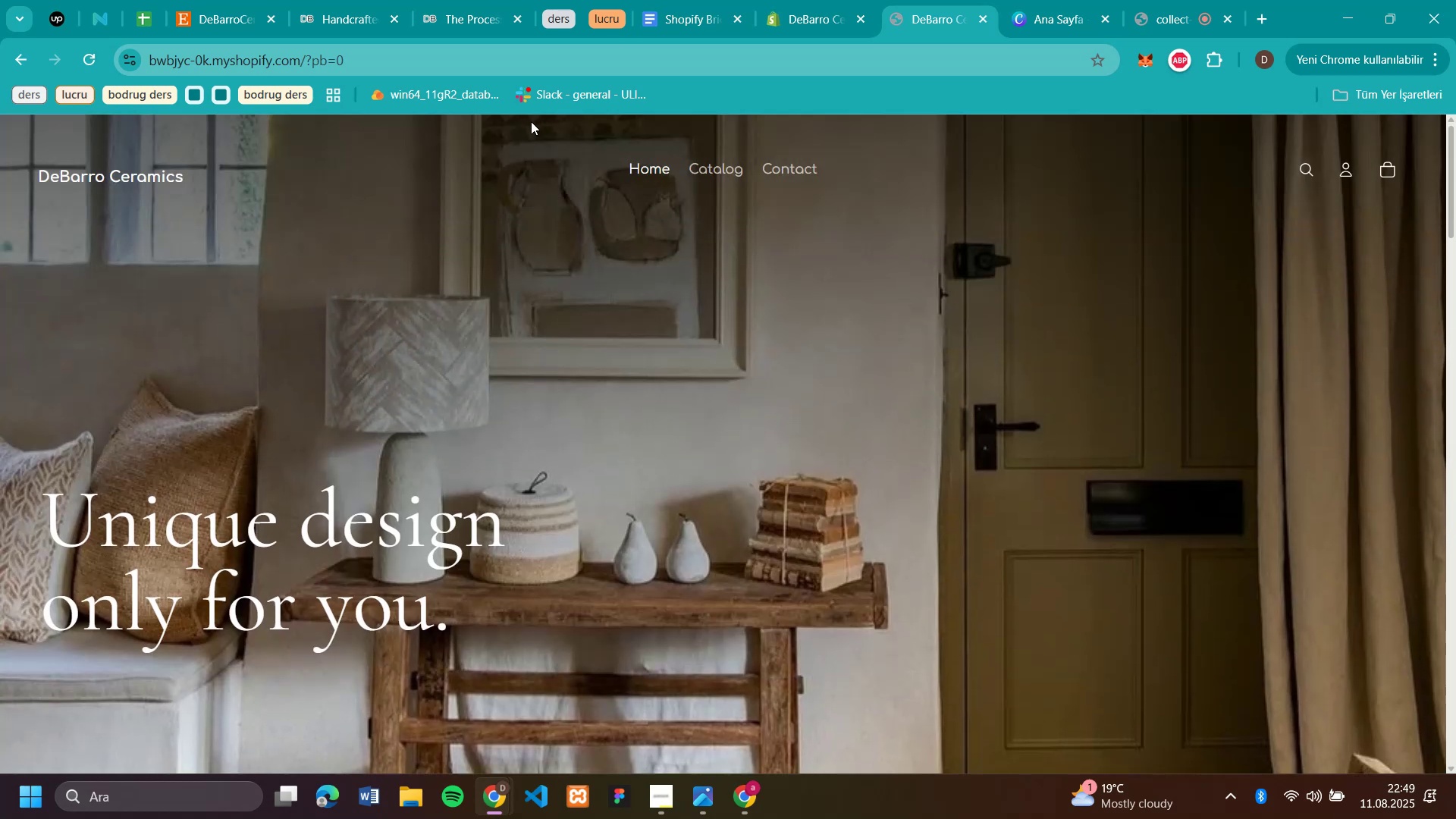 
scroll: coordinate [1269, 499], scroll_direction: down, amount: 36.0
 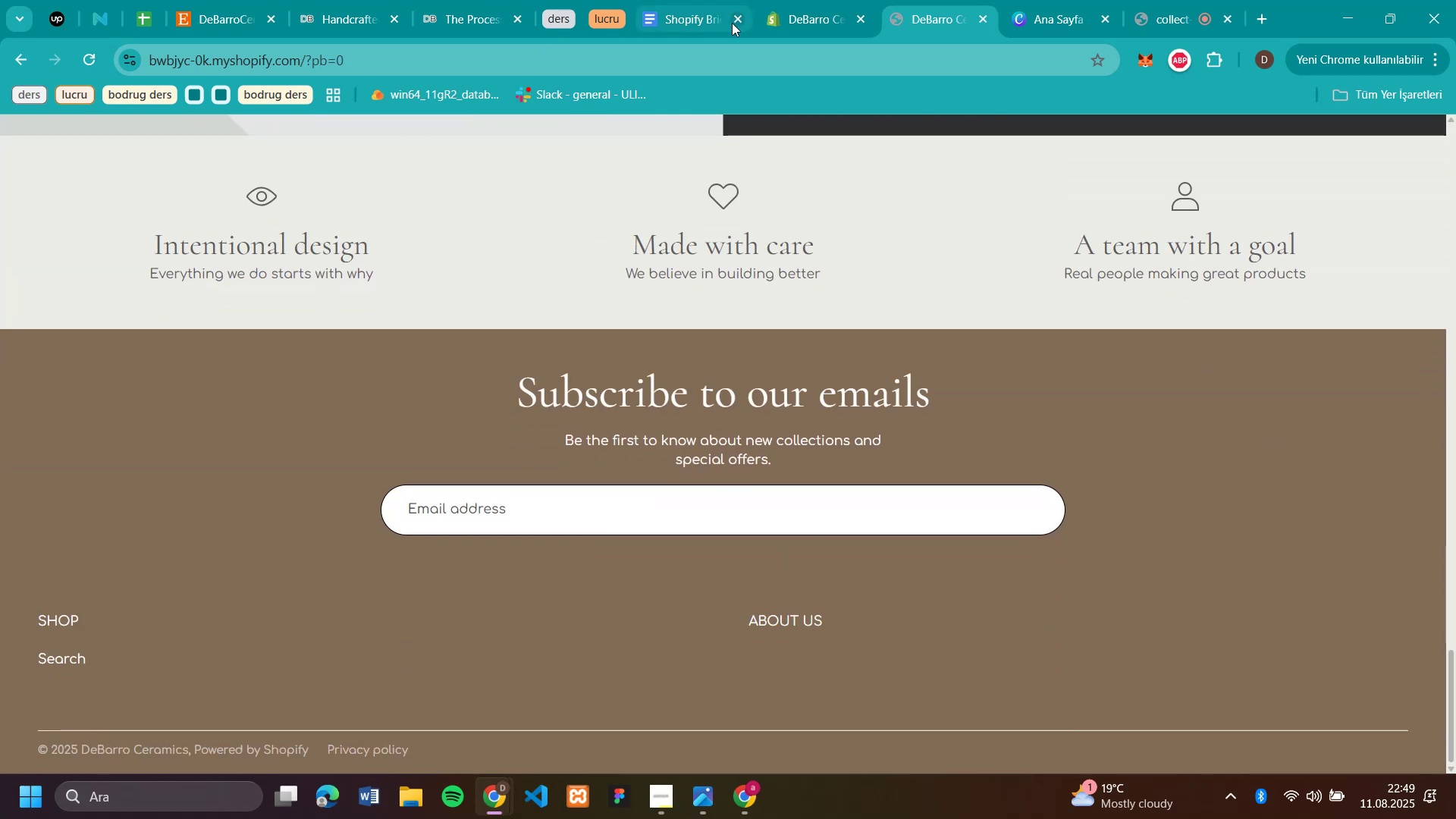 
left_click([792, 19])
 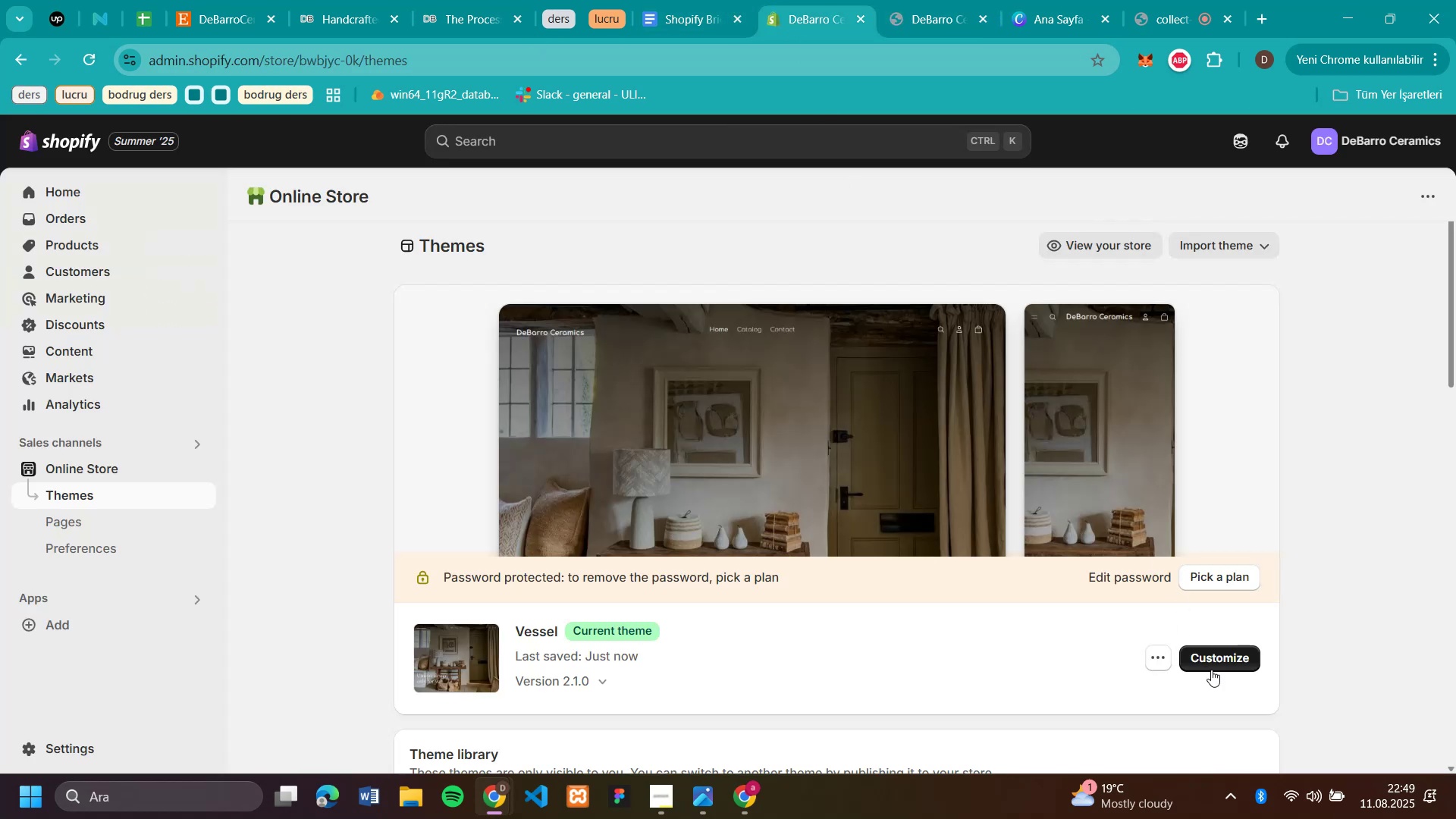 
left_click([1209, 662])
 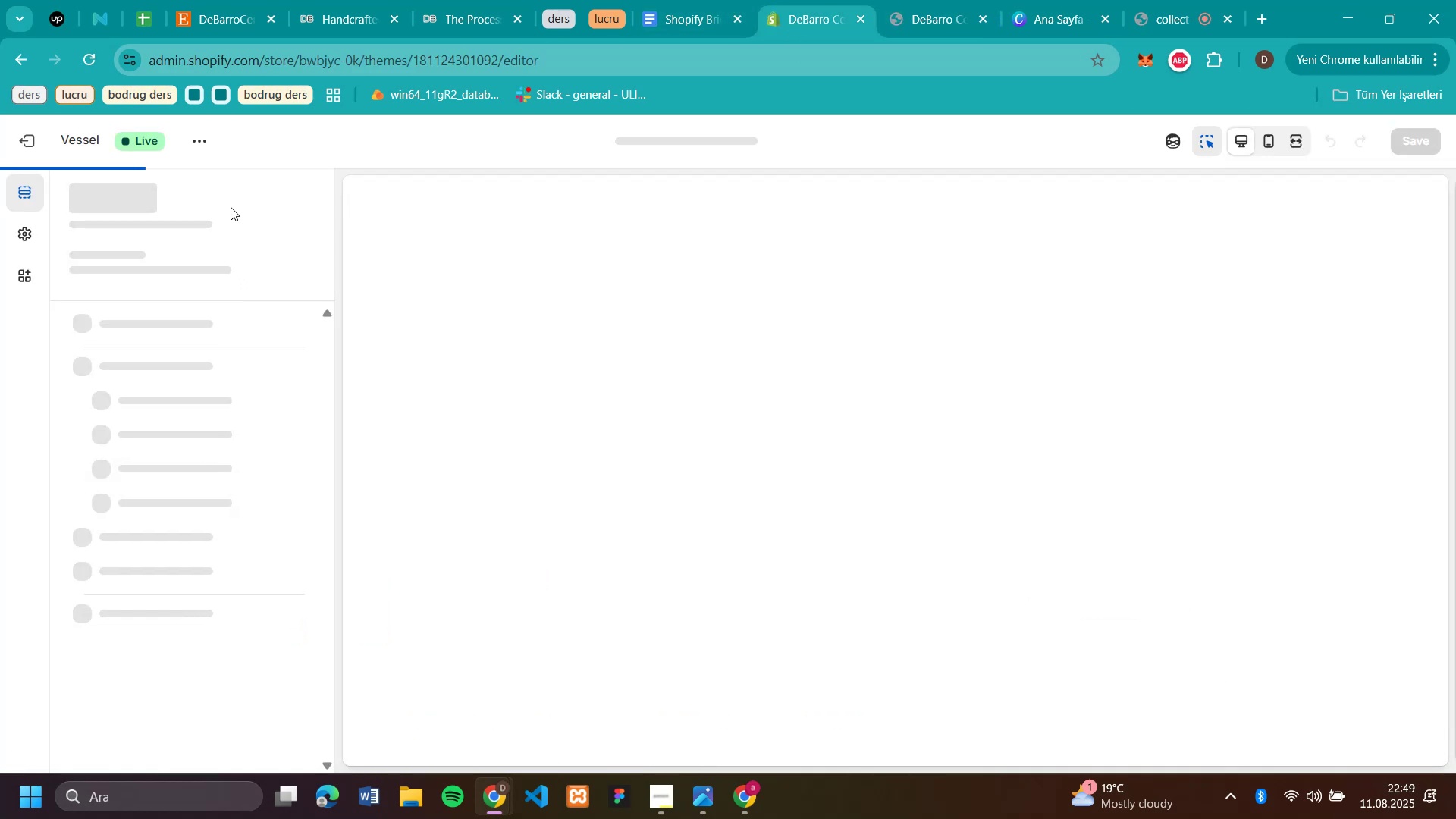 
scroll: coordinate [720, 470], scroll_direction: down, amount: 44.0
 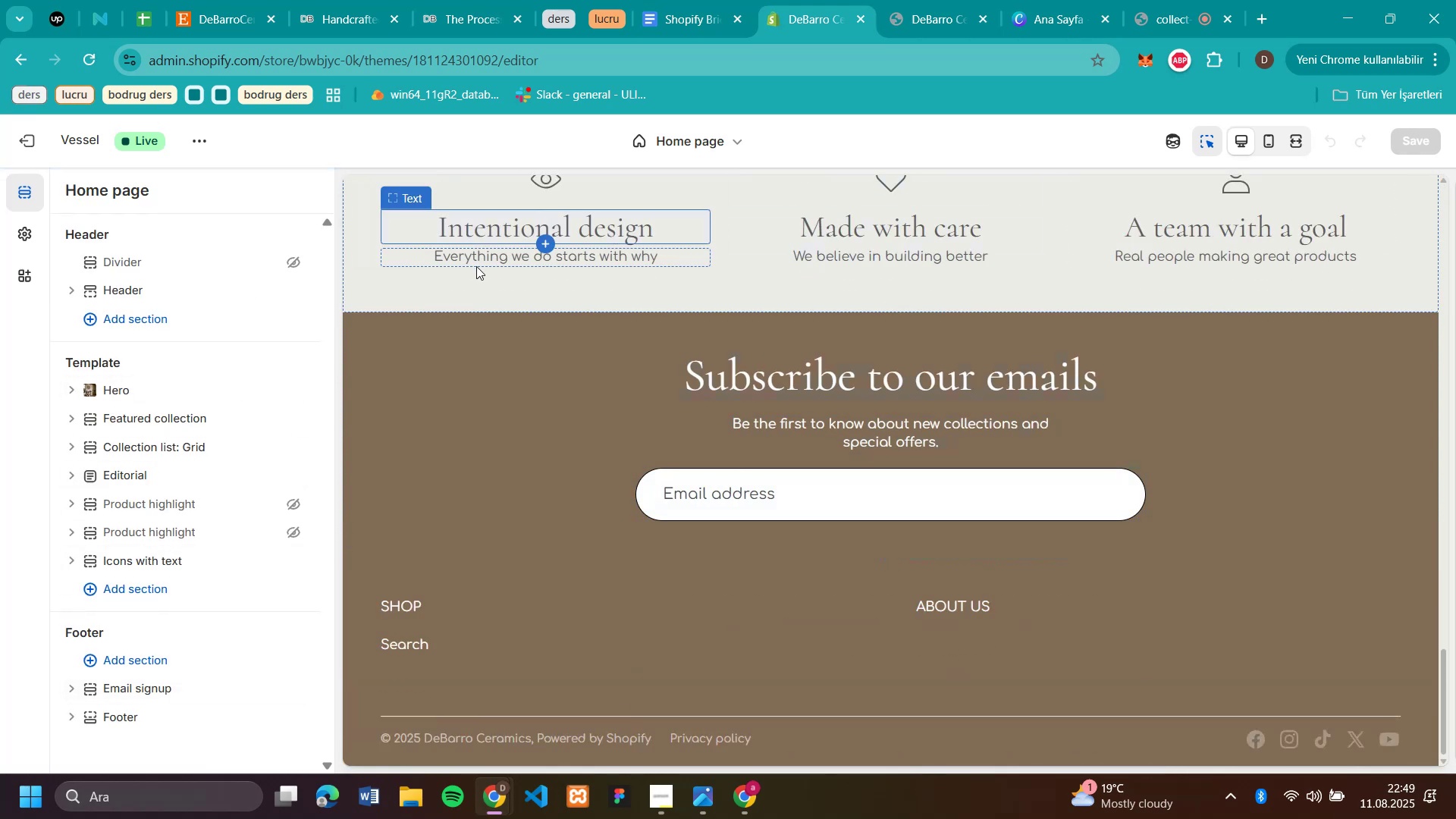 
left_click([465, 287])
 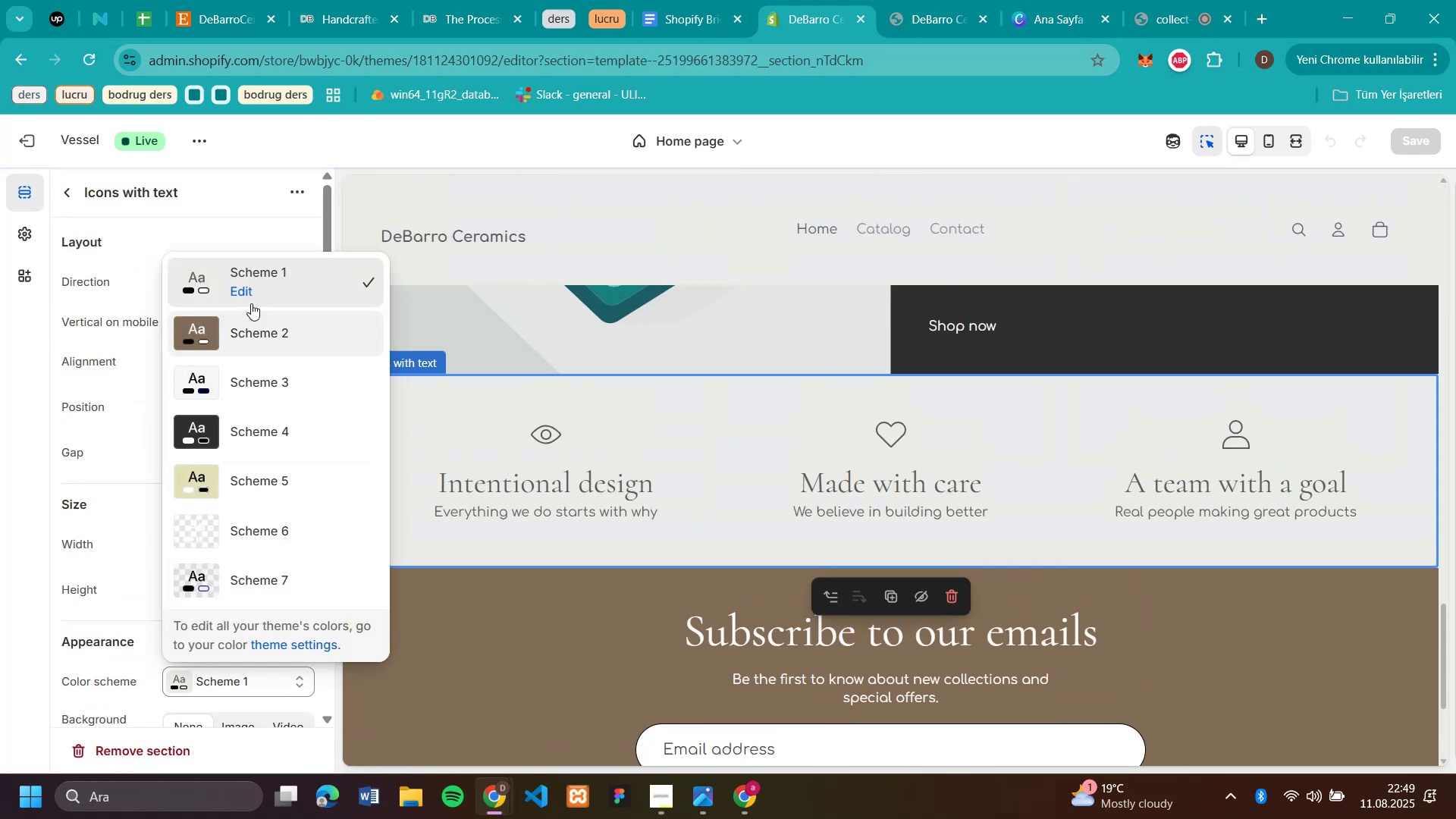 
left_click([238, 287])
 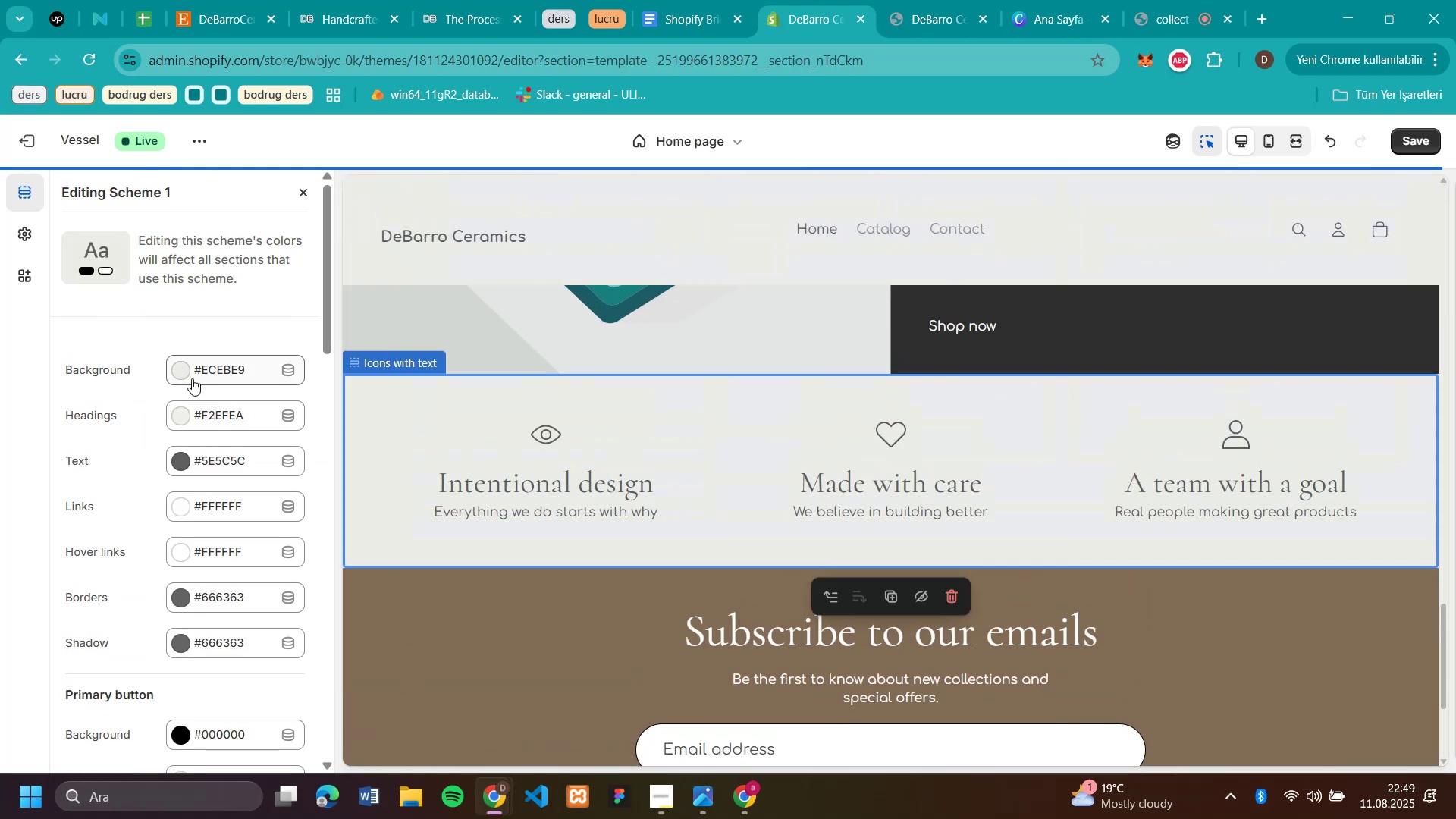 
left_click([190, 378])
 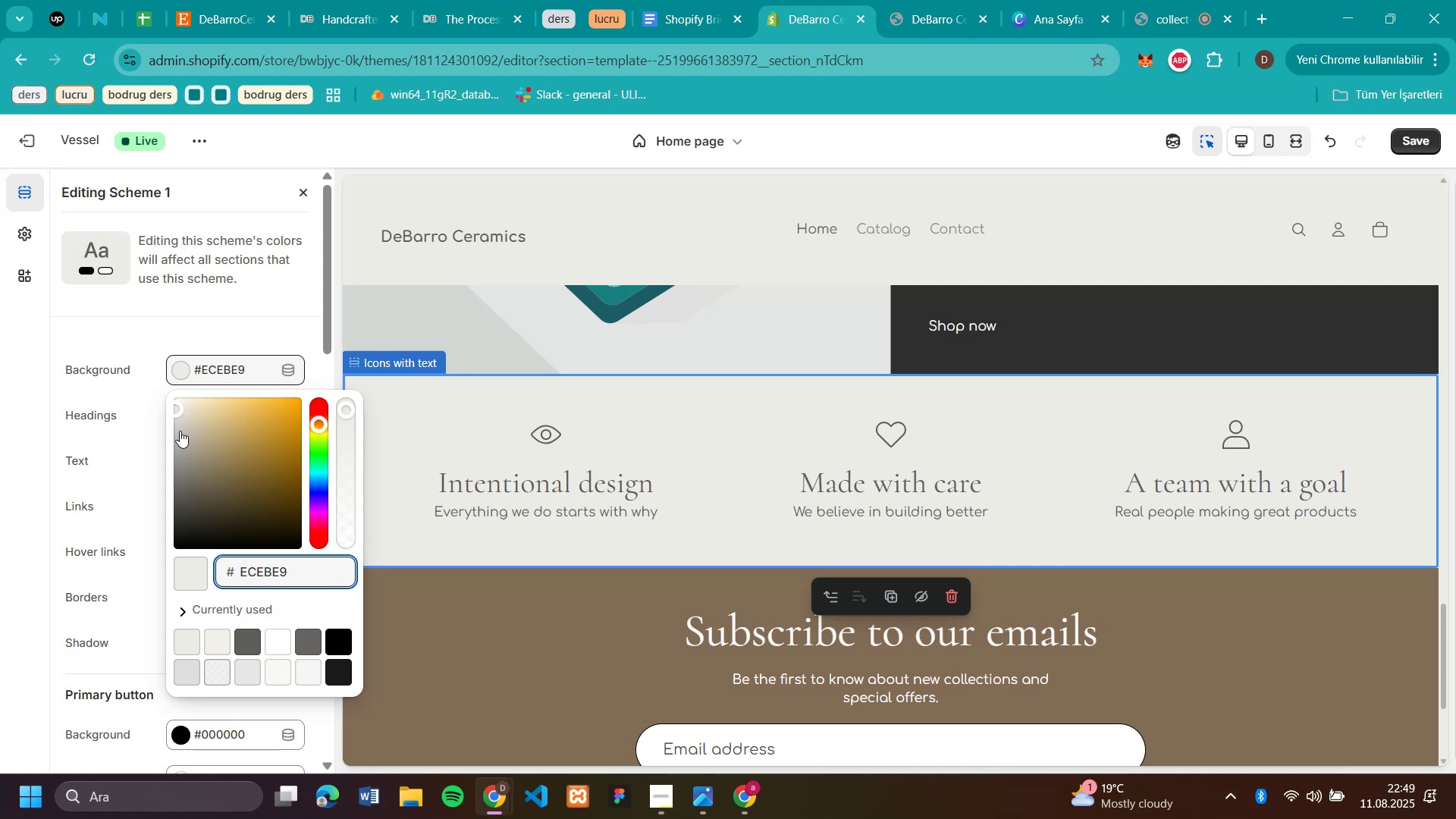 
left_click([174, 414])
 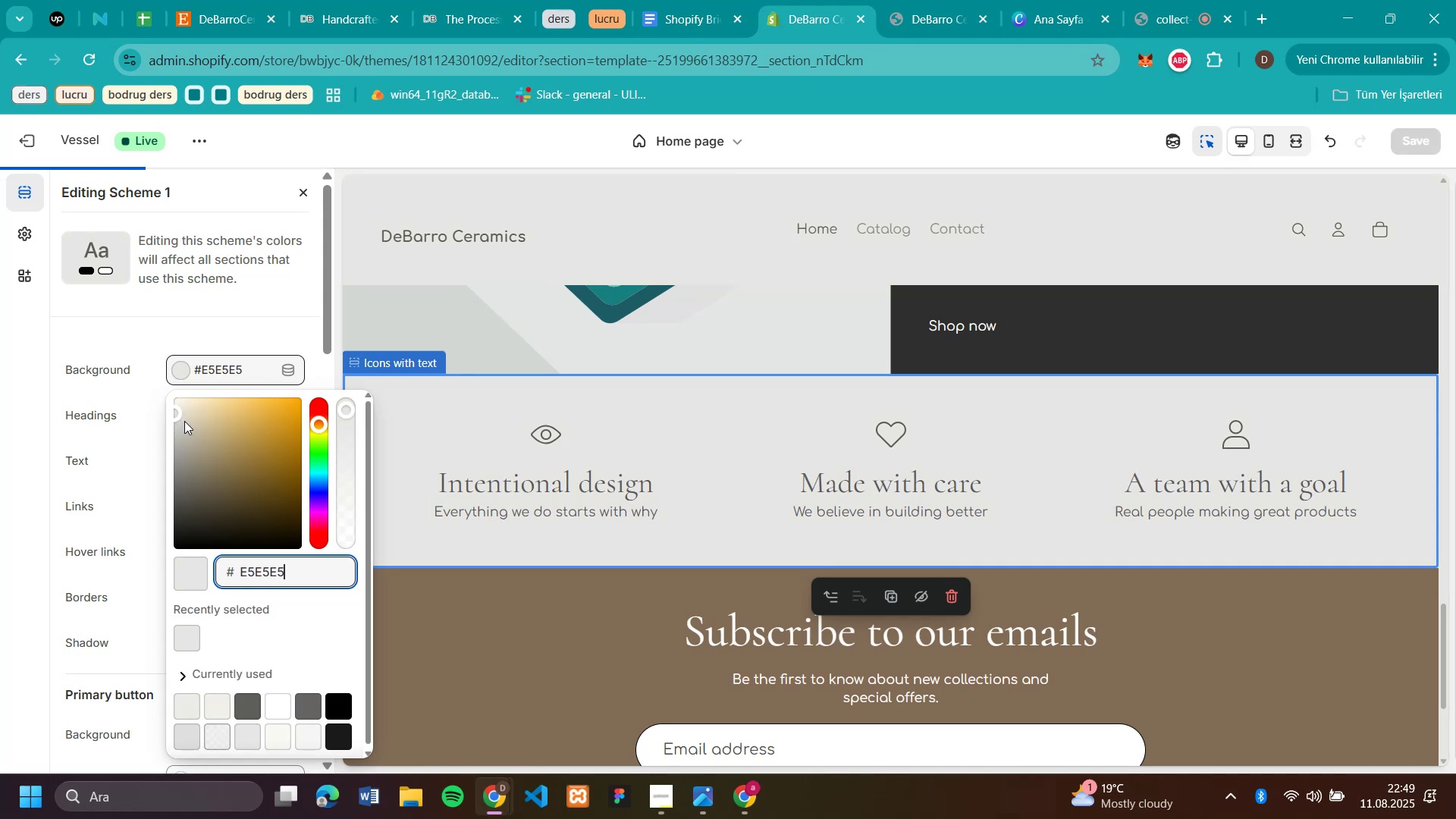 
left_click([184, 421])
 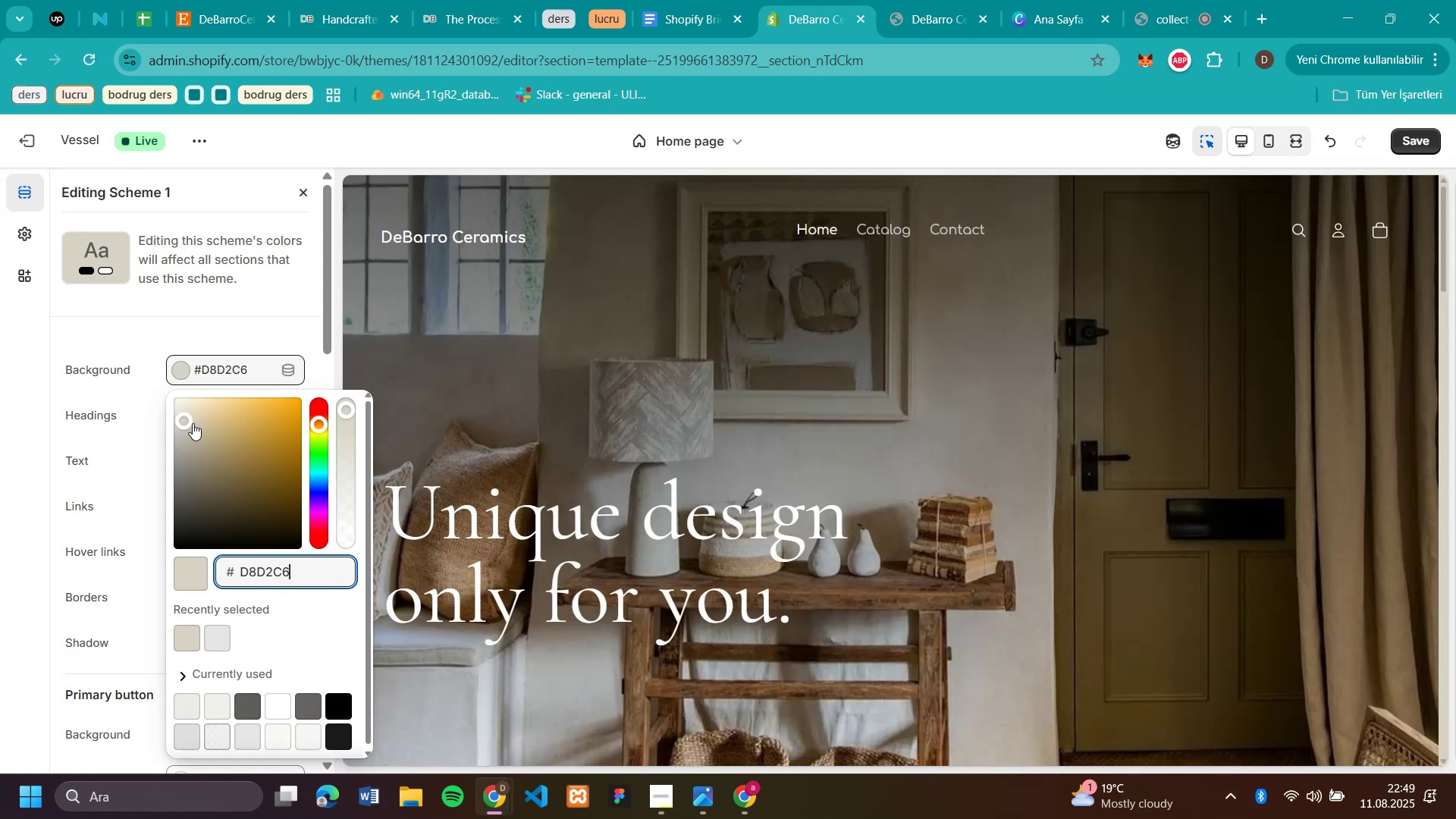 
scroll: coordinate [1313, 497], scroll_direction: down, amount: 33.0
 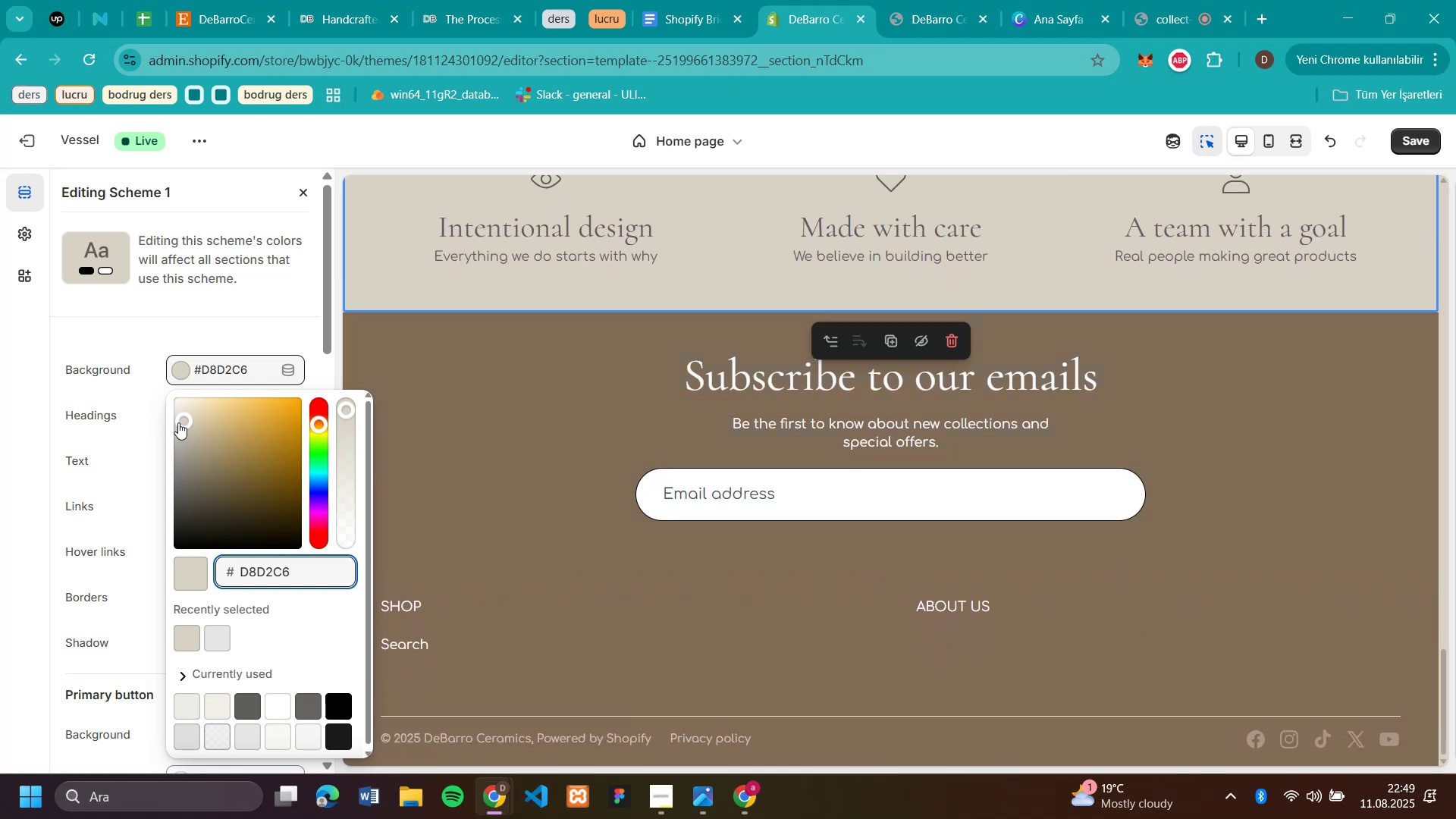 
left_click_drag(start_coordinate=[186, 421], to_coordinate=[184, 416])
 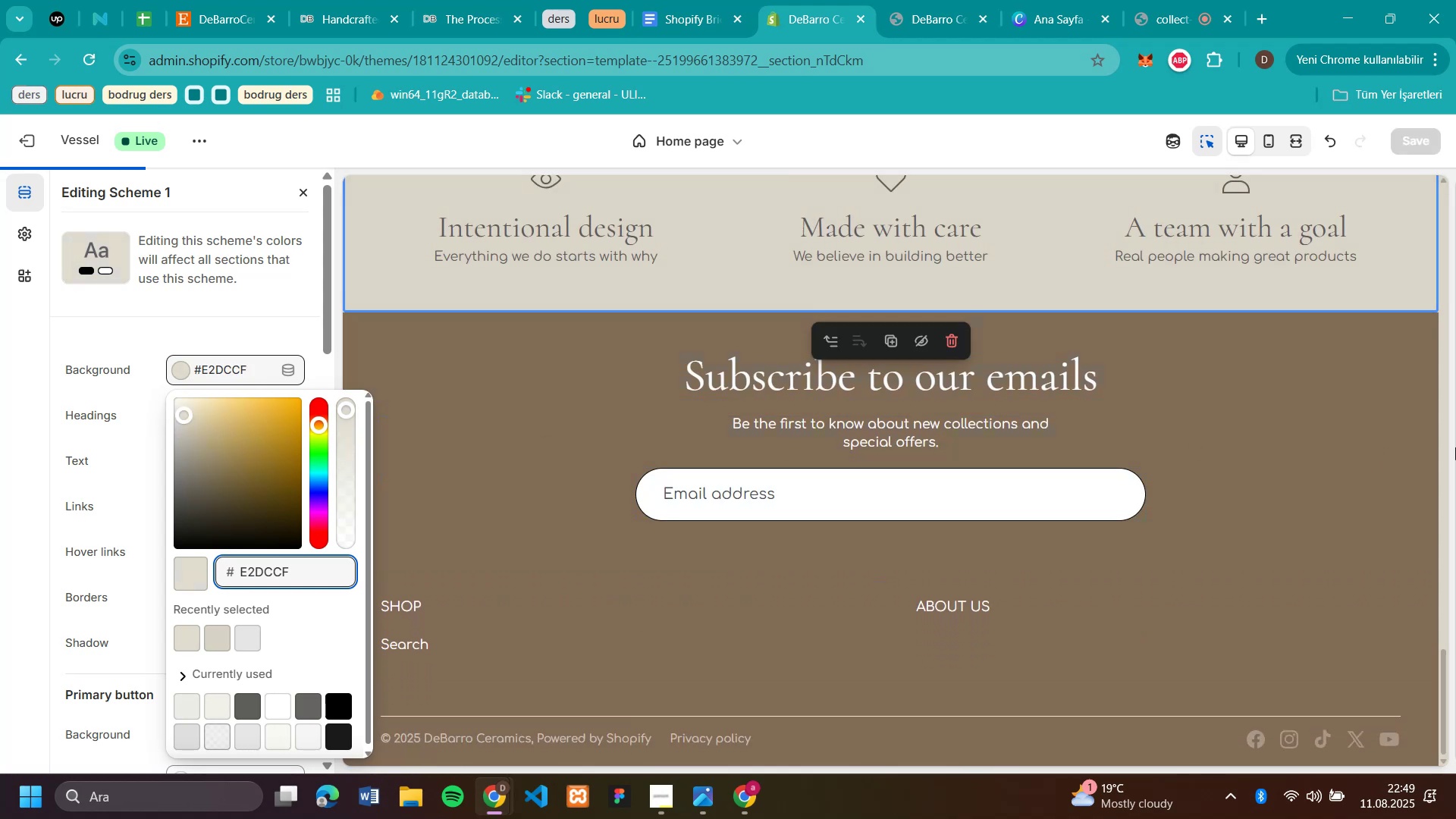 
scroll: coordinate [1454, 443], scroll_direction: up, amount: 4.0
 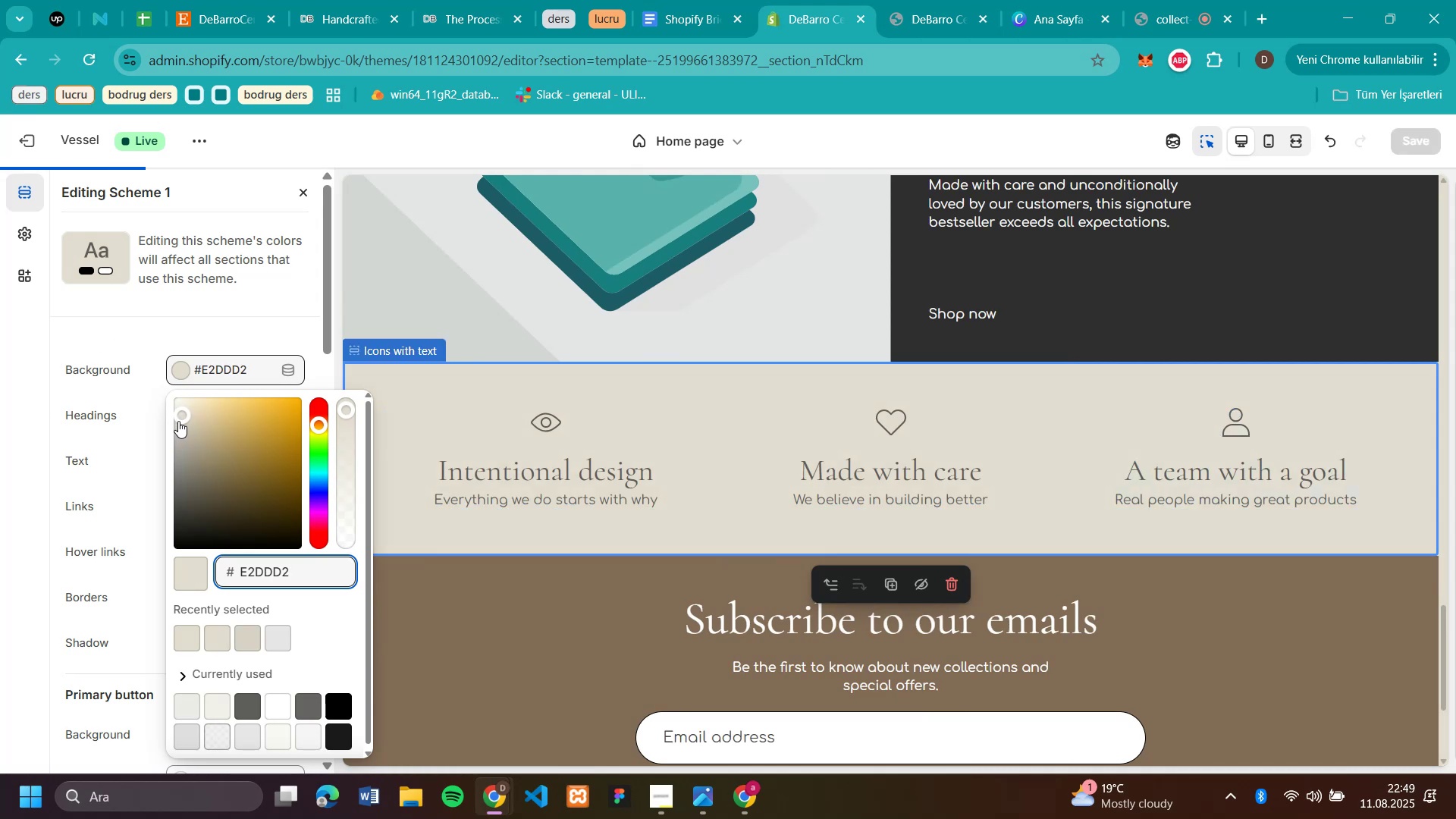 
wait(7.88)
 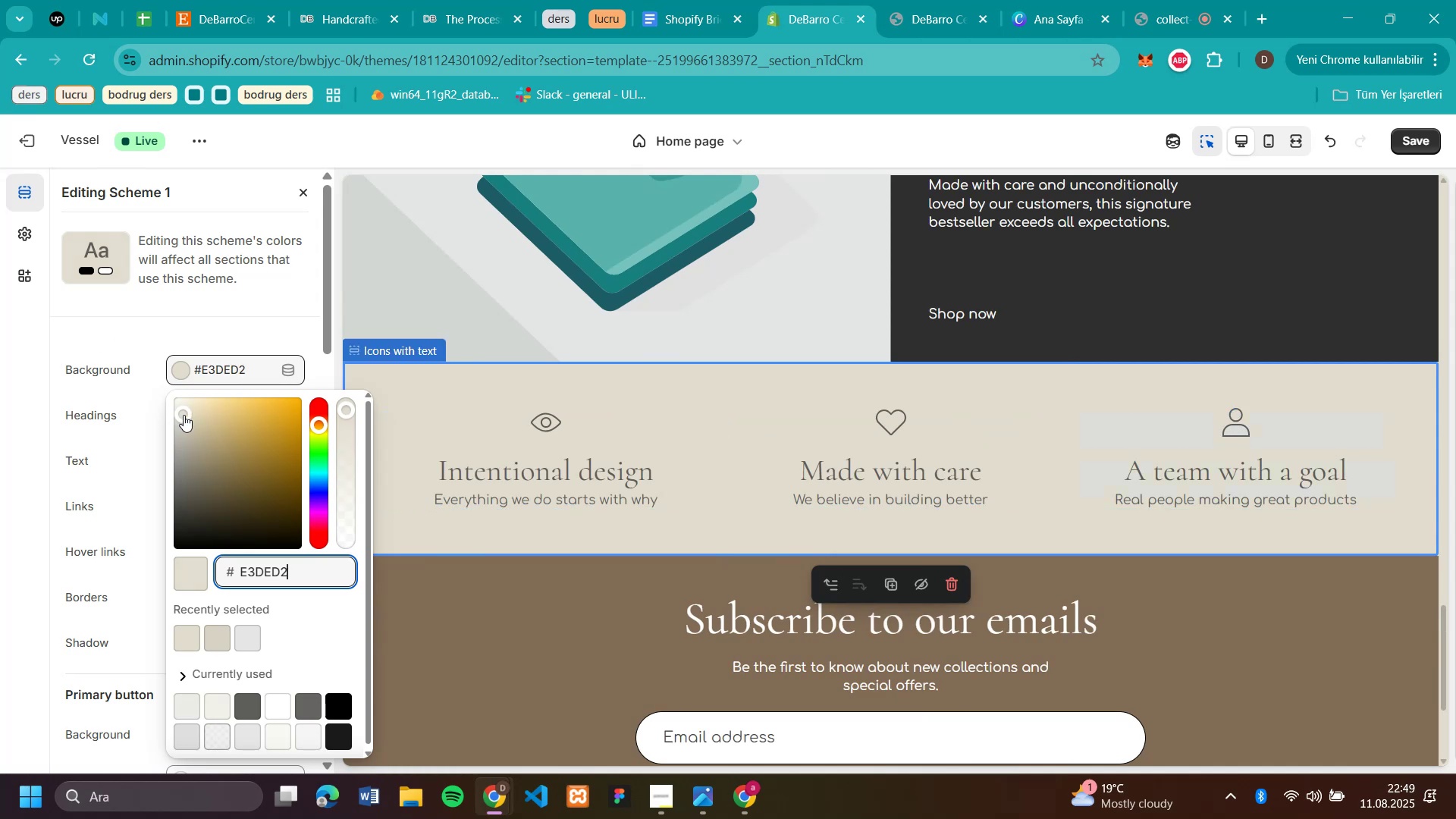 
scroll: coordinate [1426, 484], scroll_direction: up, amount: 28.0
 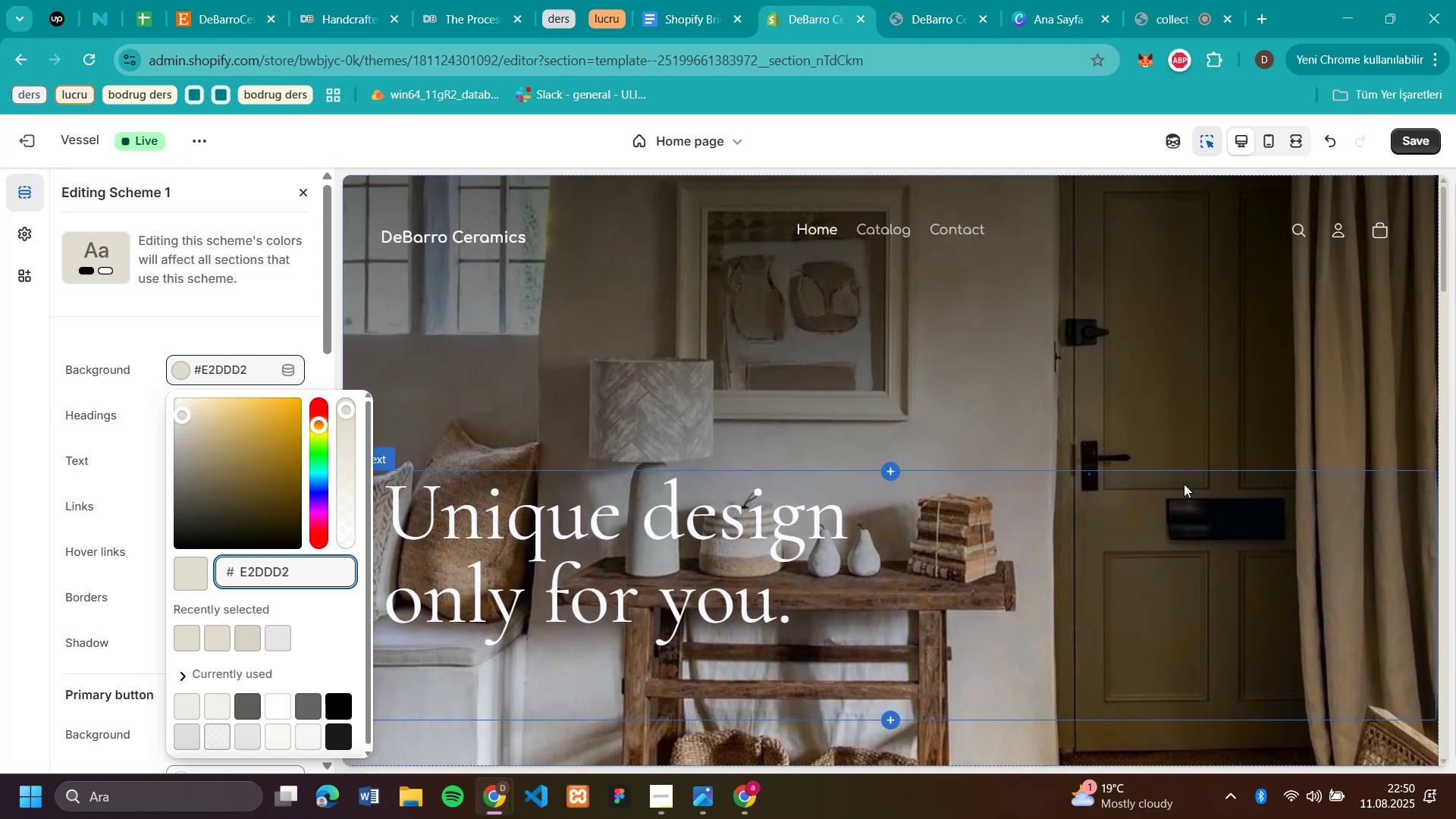 
scroll: coordinate [1137, 478], scroll_direction: down, amount: 31.0
 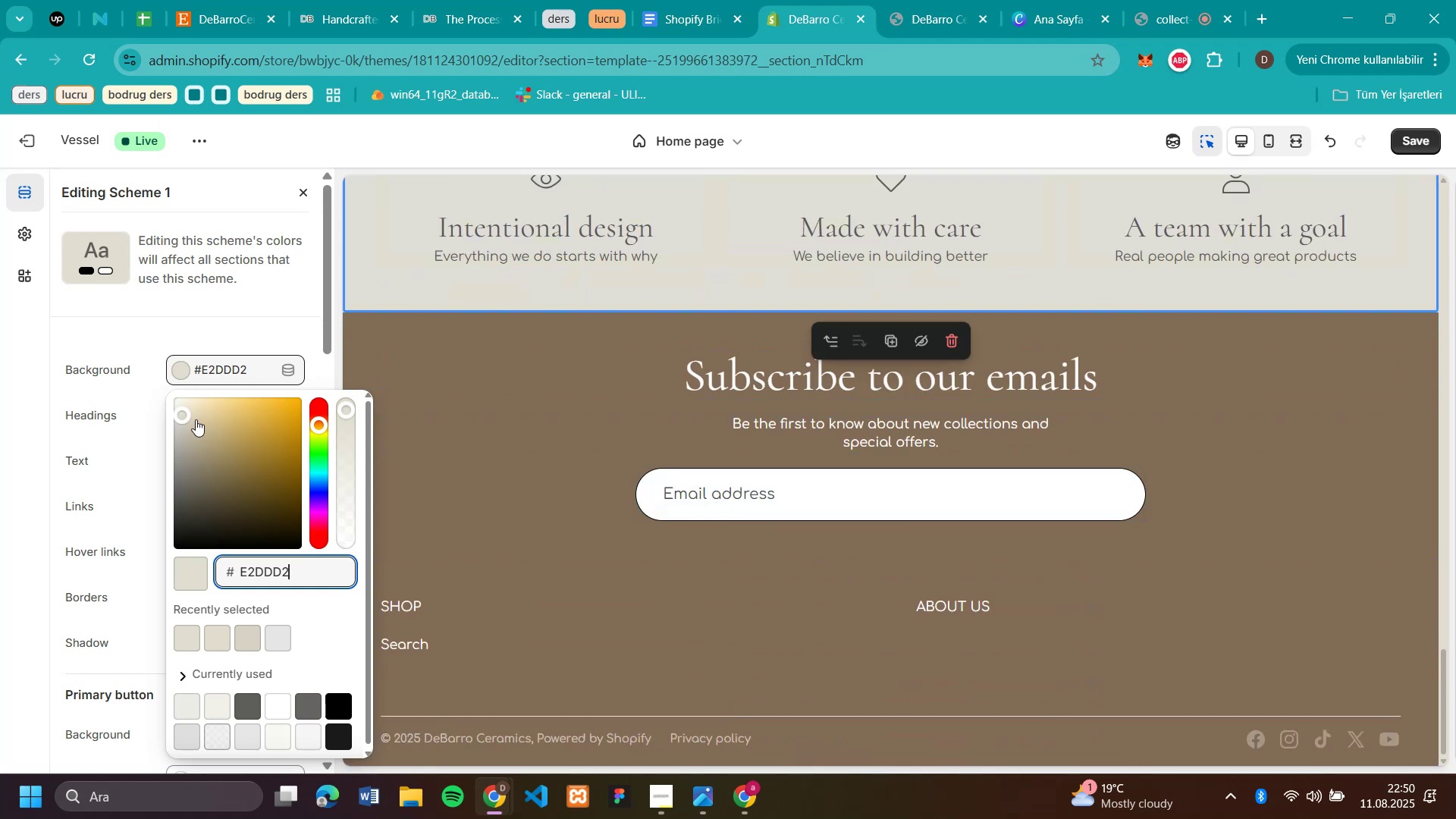 
left_click_drag(start_coordinate=[184, 415], to_coordinate=[177, 413])
 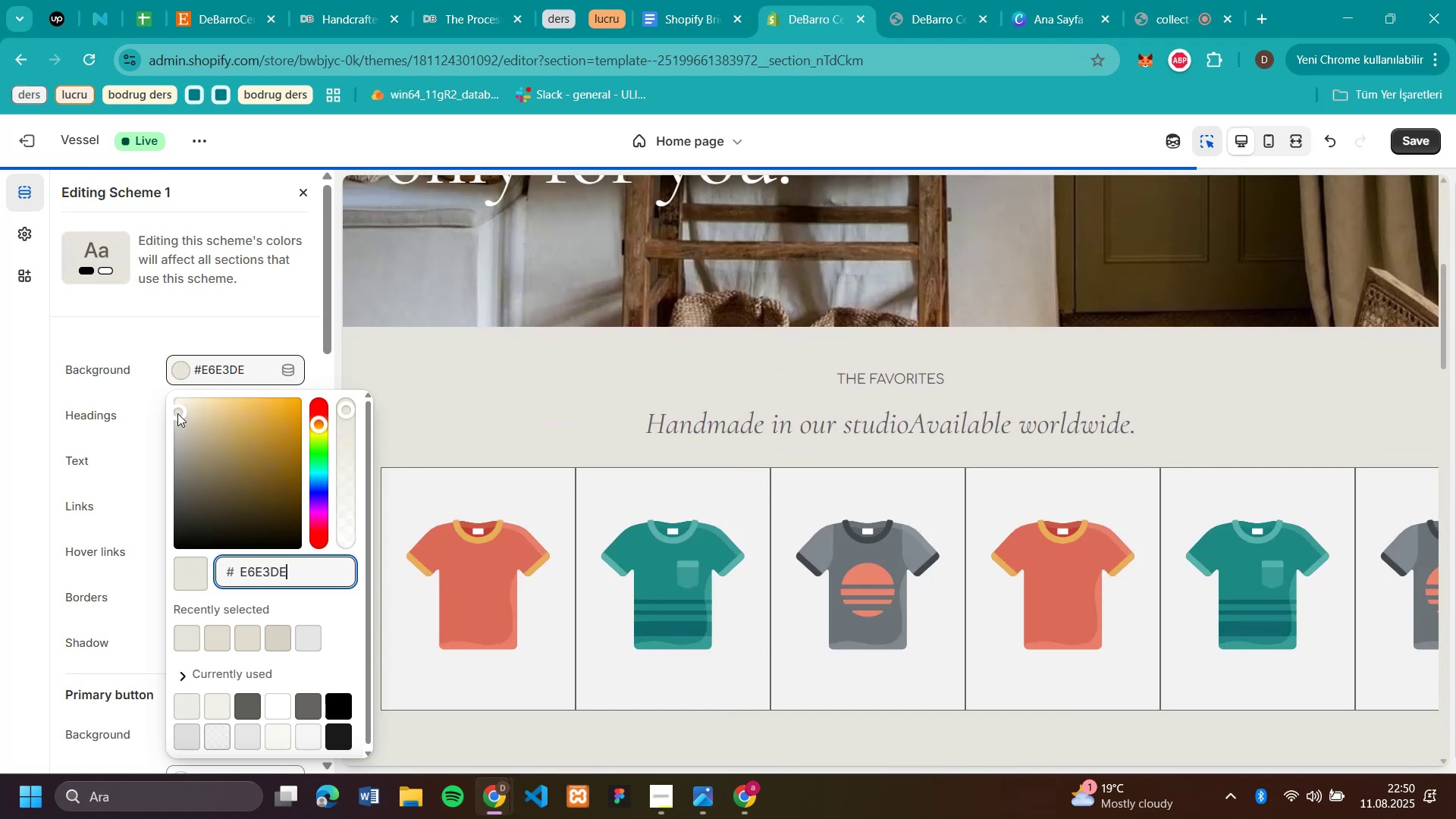 
scroll: coordinate [944, 496], scroll_direction: up, amount: 47.0
 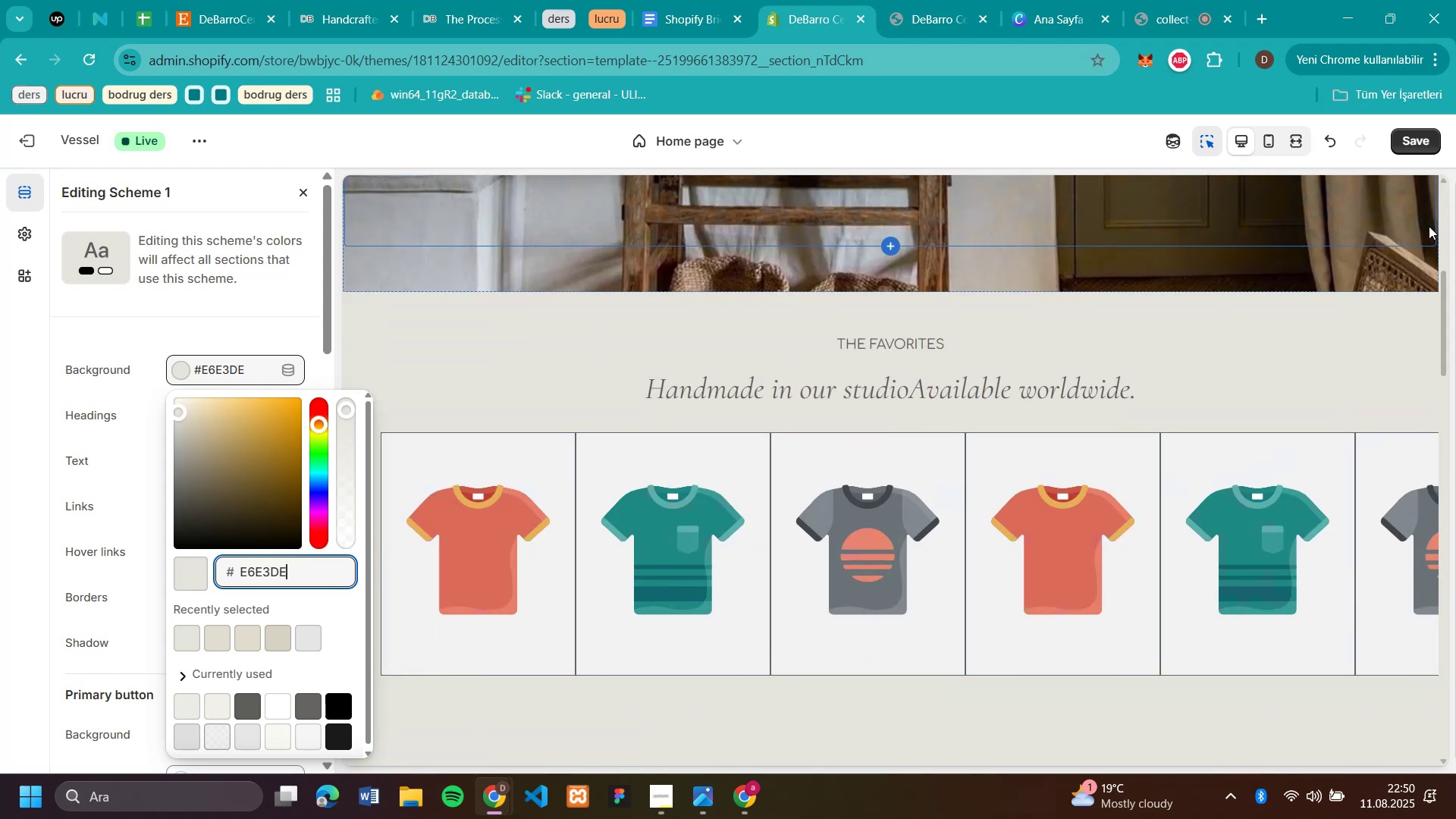 
scroll: coordinate [1396, 296], scroll_direction: down, amount: 23.0
 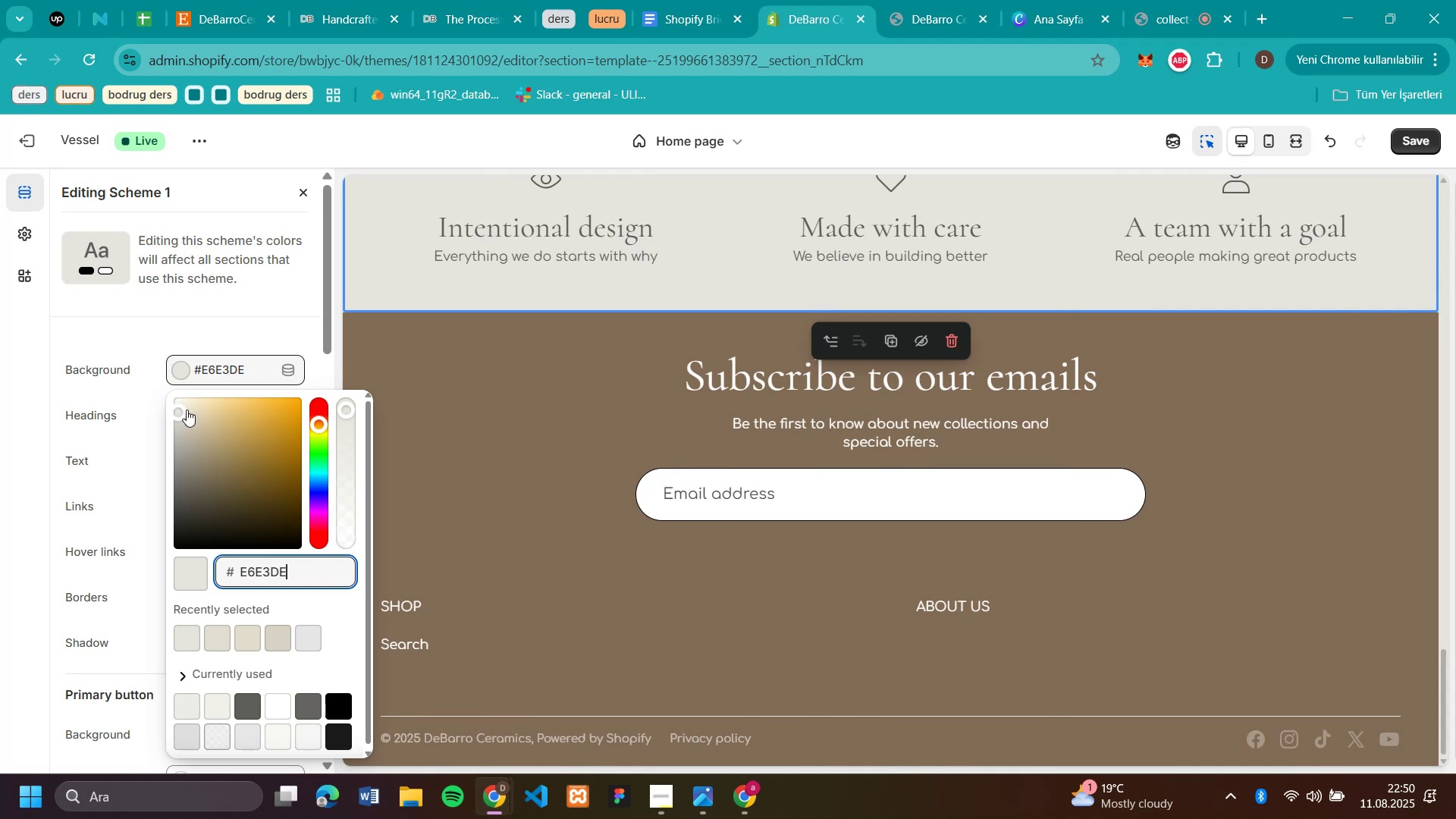 
left_click([139, 312])
 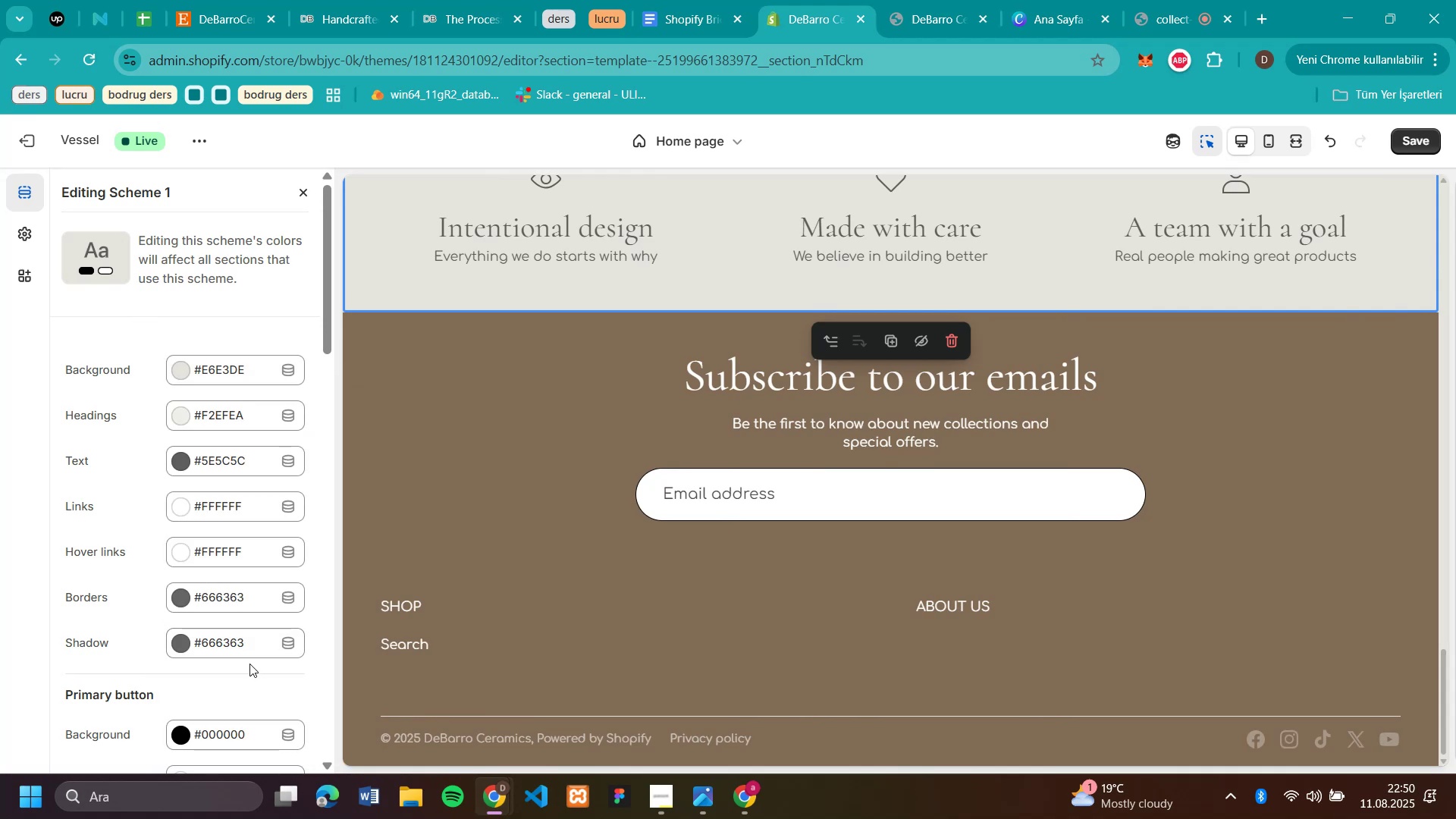 
scroll: coordinate [216, 376], scroll_direction: down, amount: 2.0
 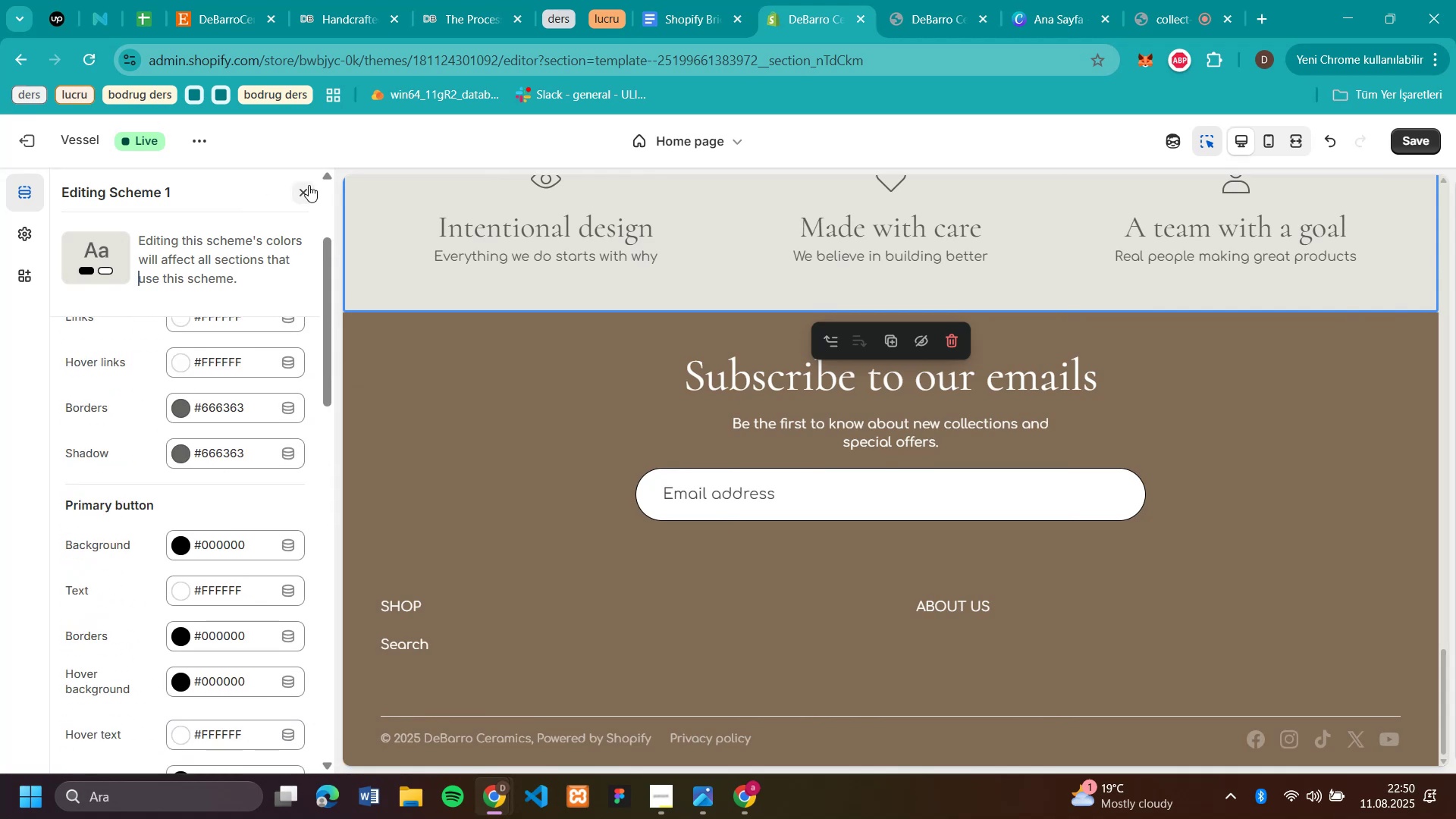 
left_click([311, 185])
 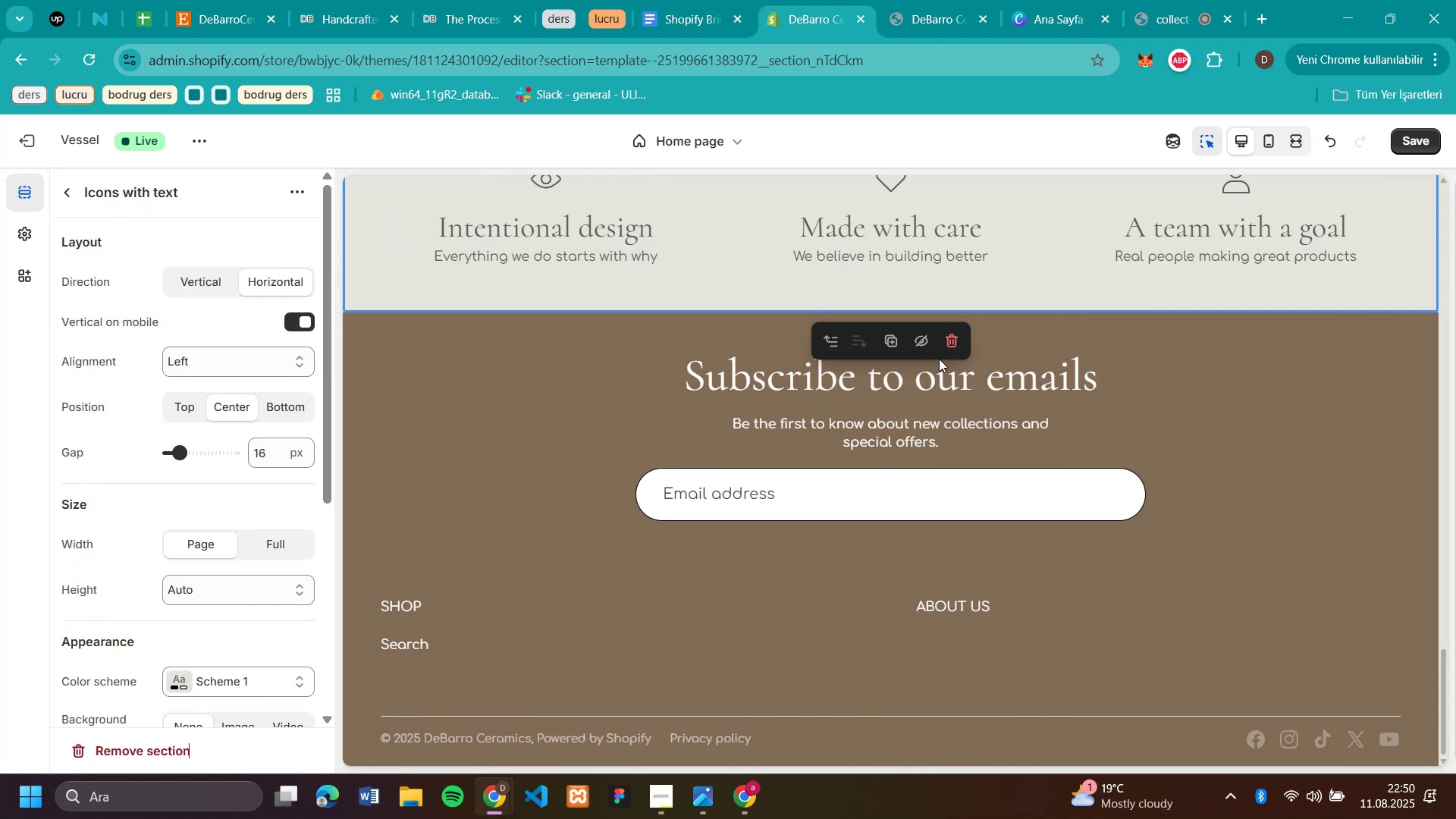 
scroll: coordinate [1285, 404], scroll_direction: up, amount: 5.0
 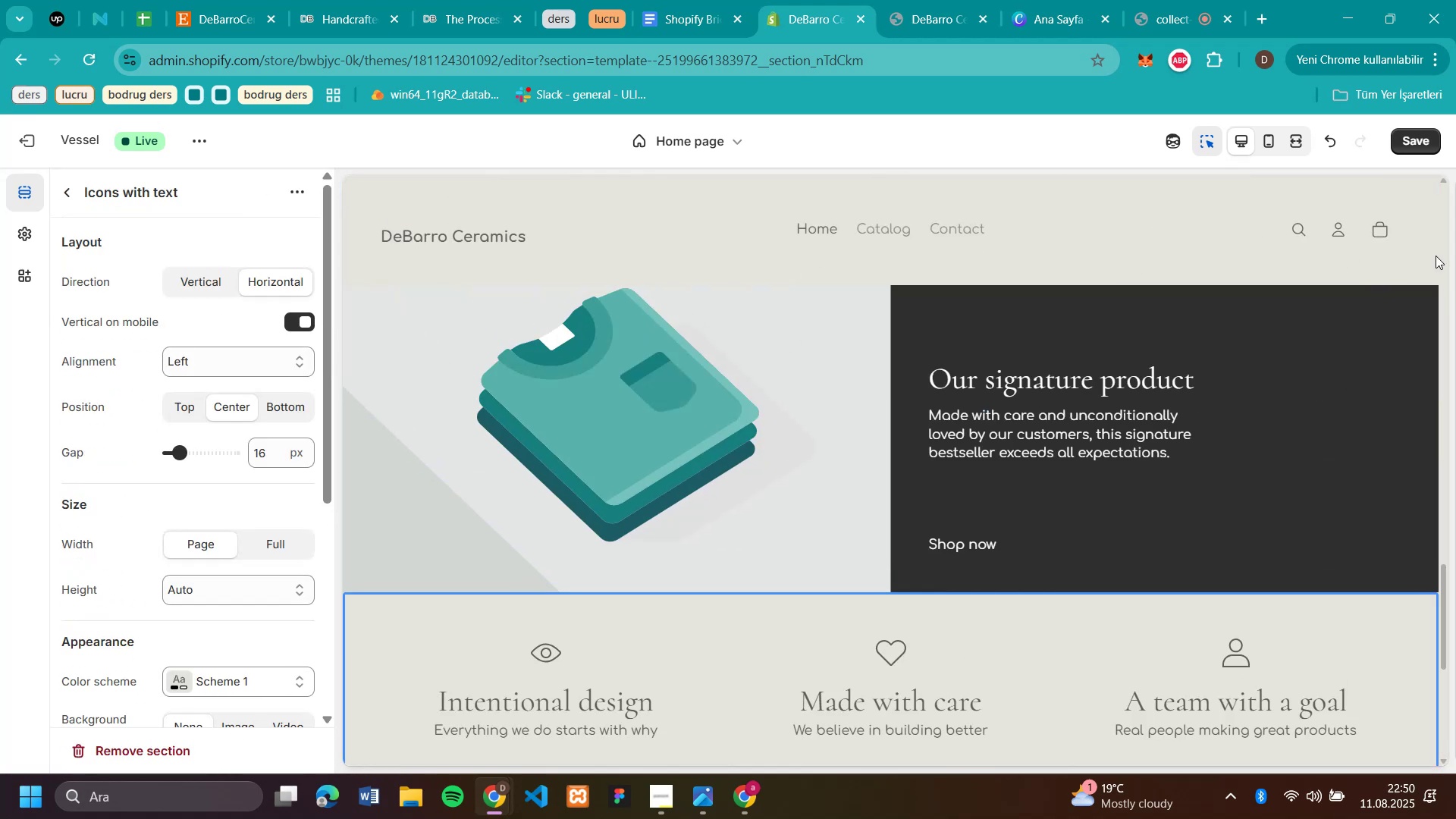 
scroll: coordinate [1158, 352], scroll_direction: down, amount: 2.0
 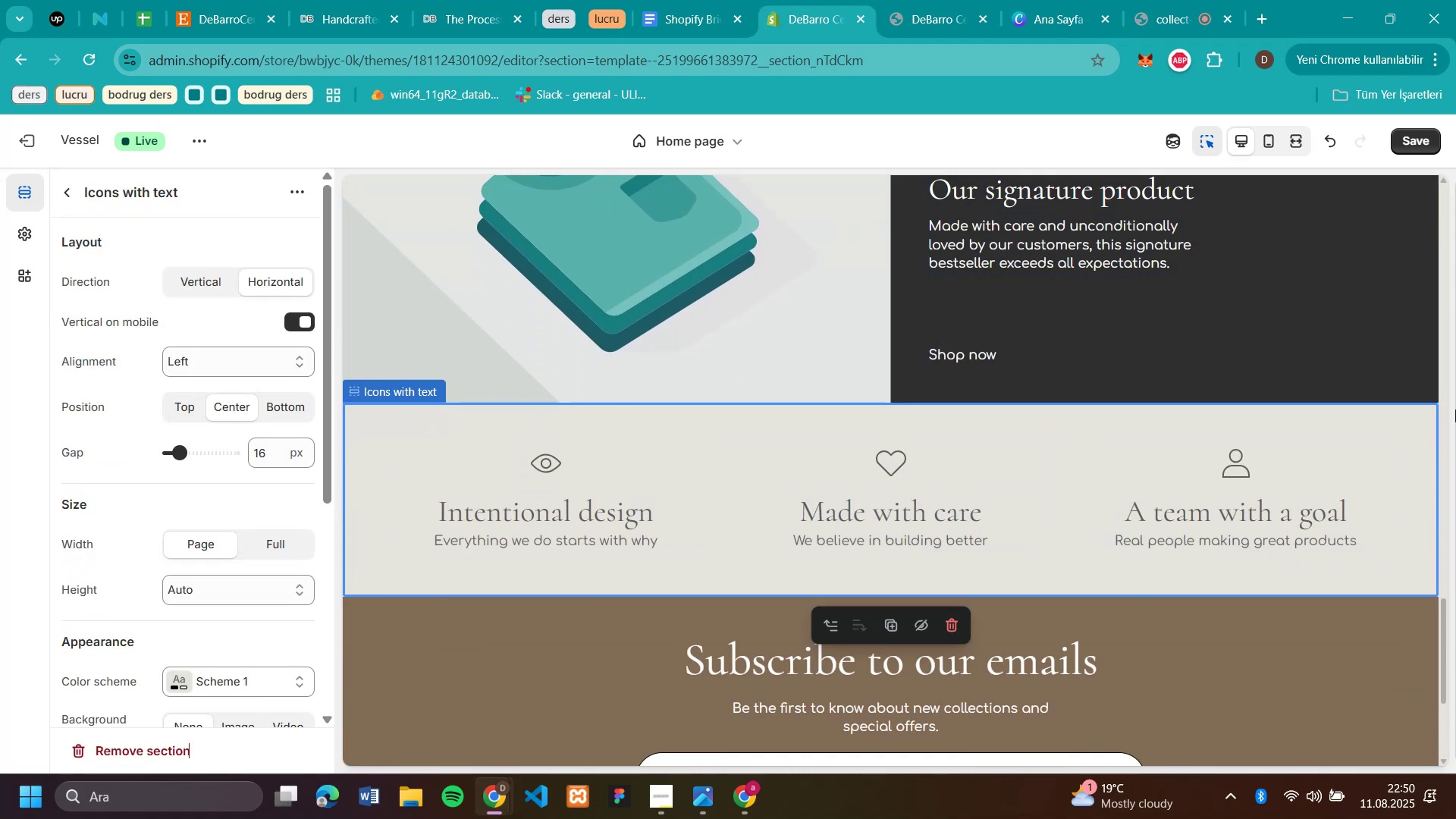 
scroll: coordinate [787, 371], scroll_direction: up, amount: 41.0
 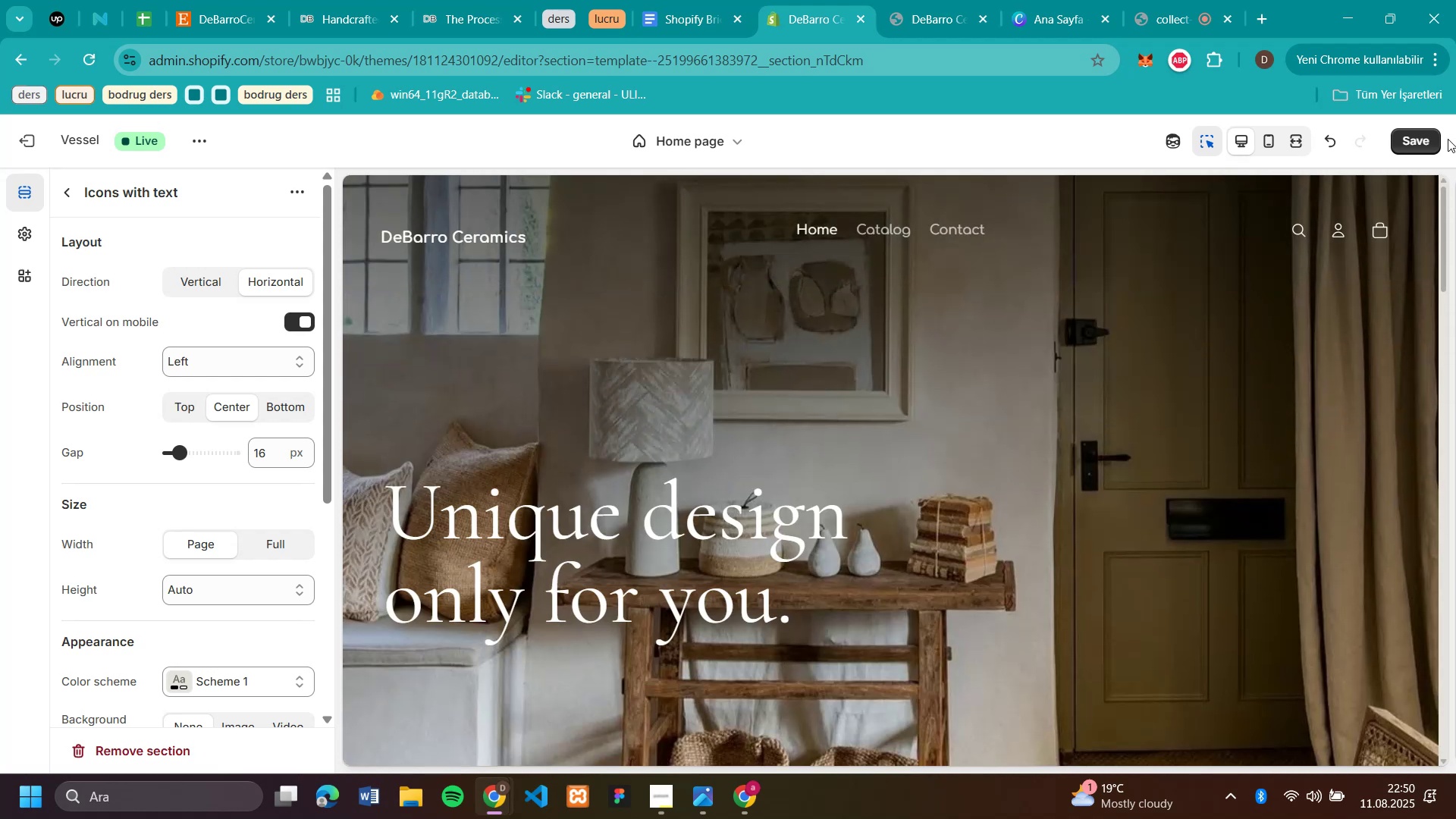 
left_click([1409, 141])
 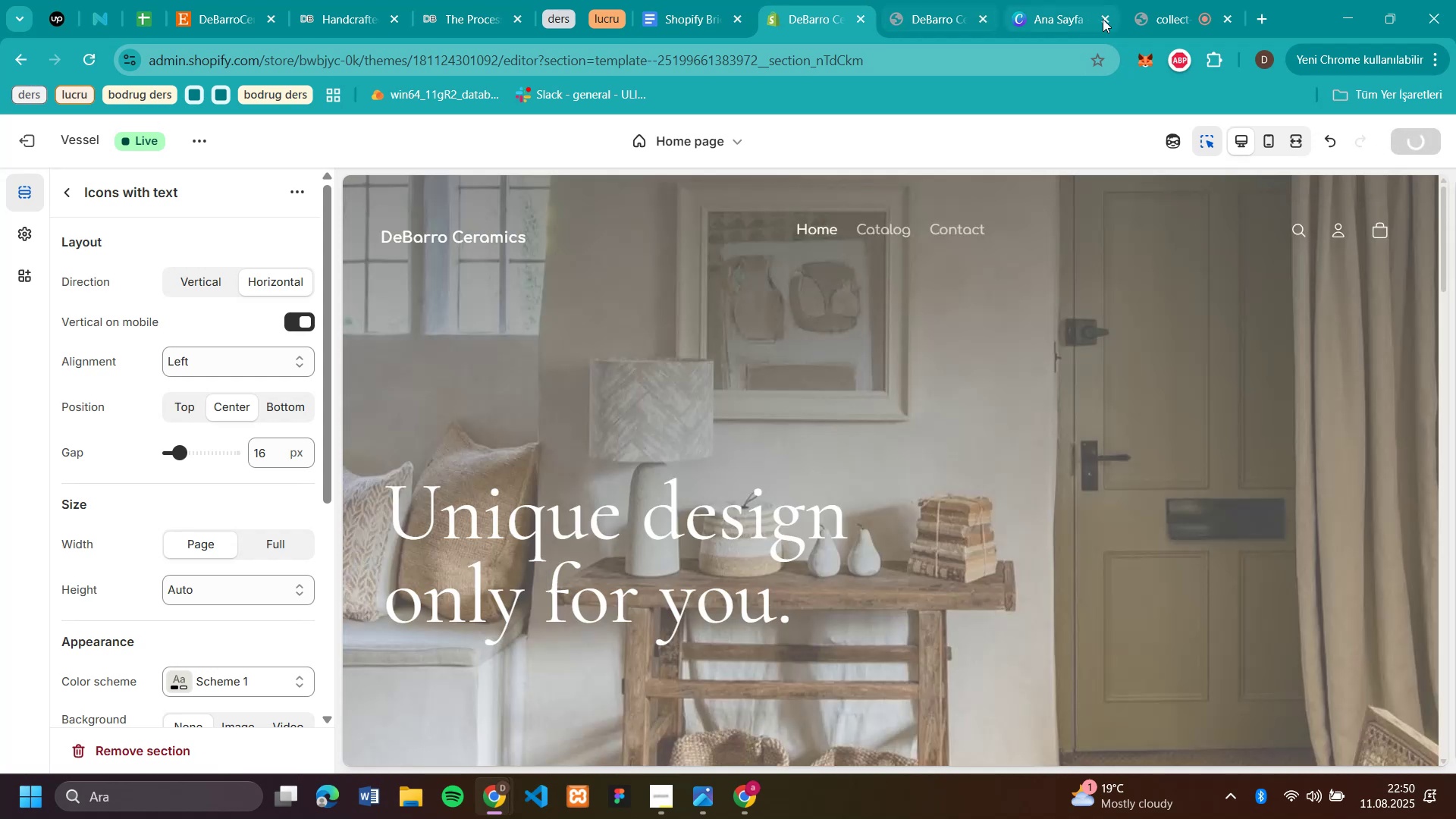 
left_click([1142, 16])
 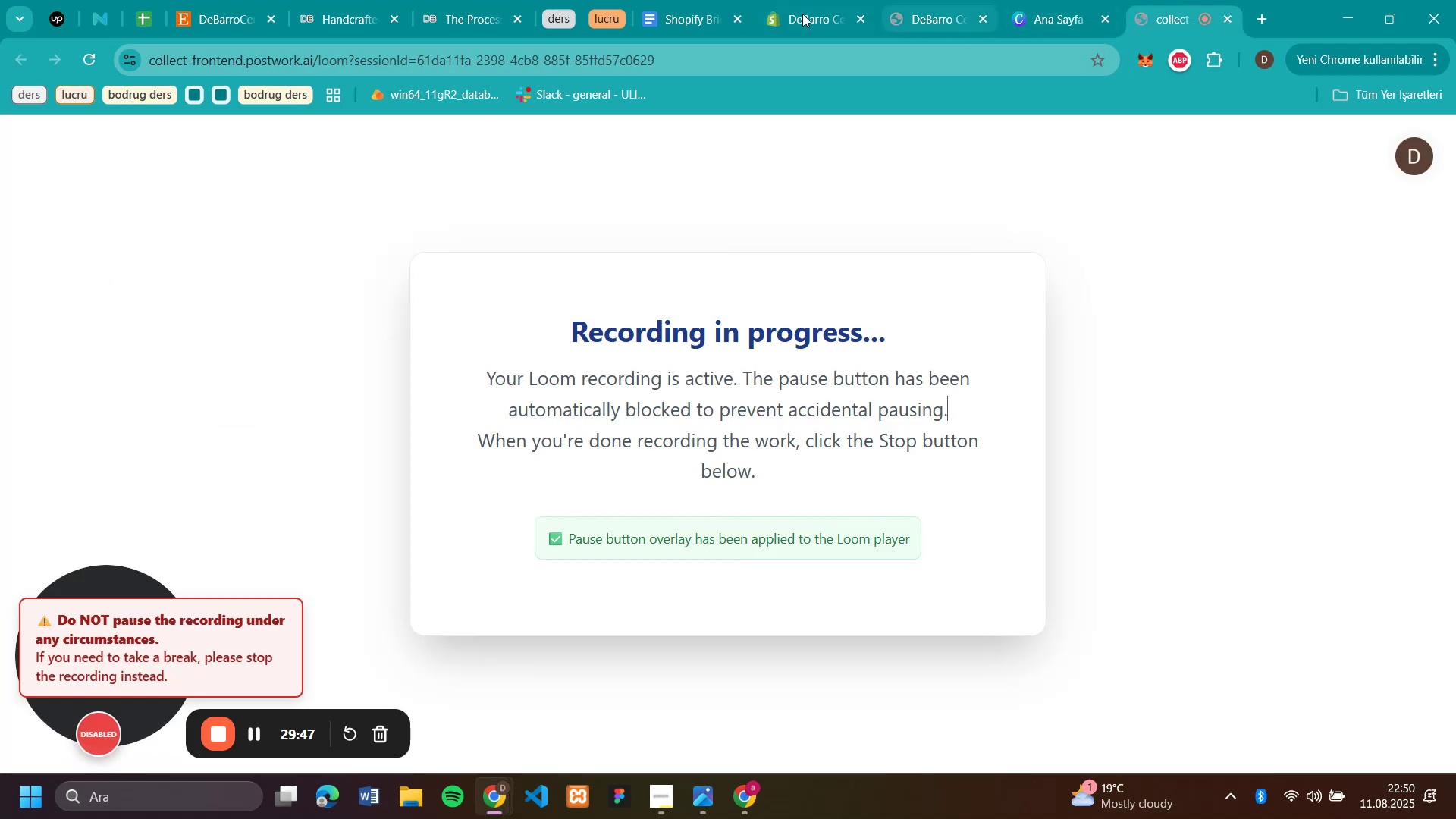 
left_click([675, 14])
 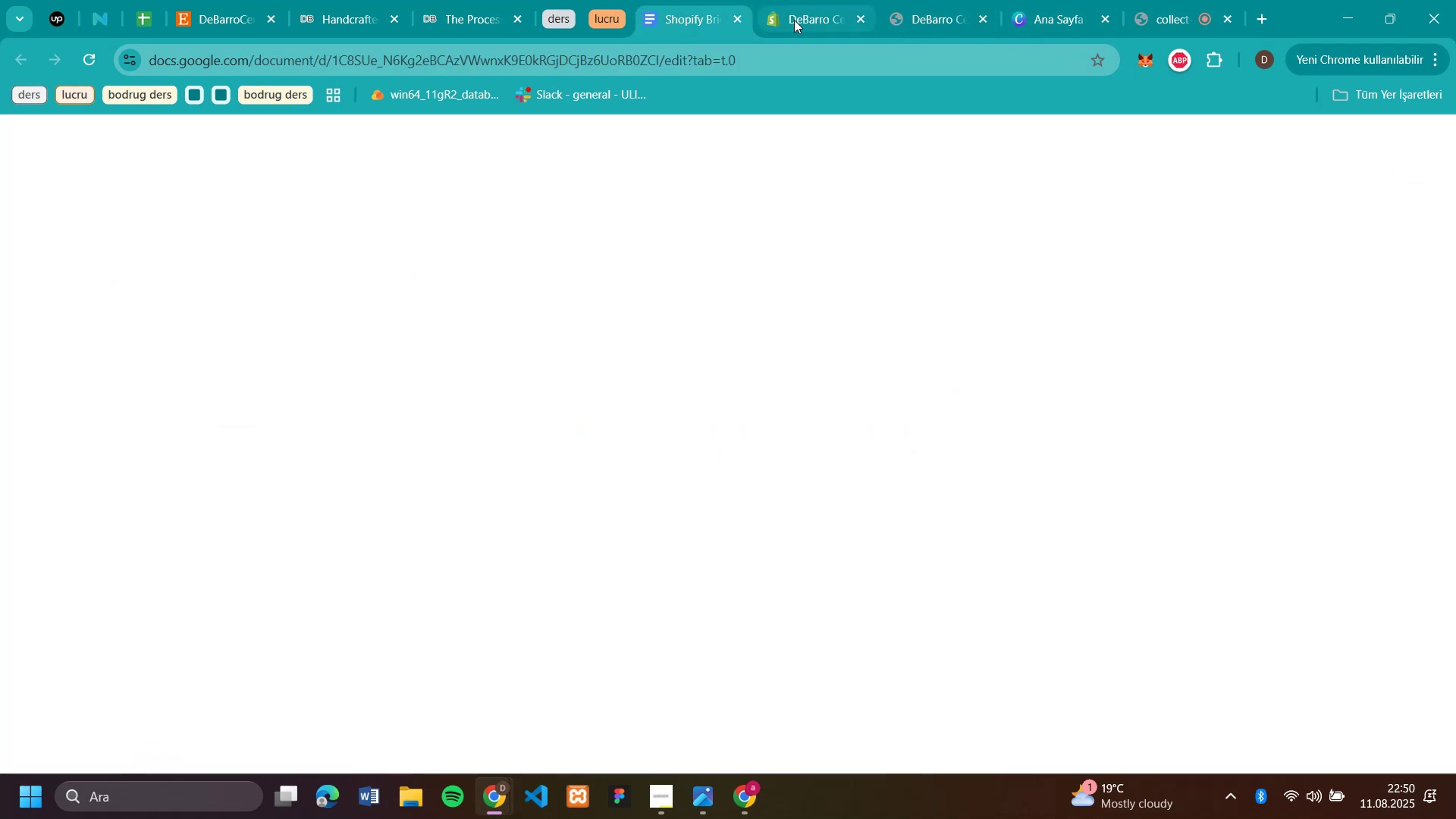 
left_click([797, 20])
 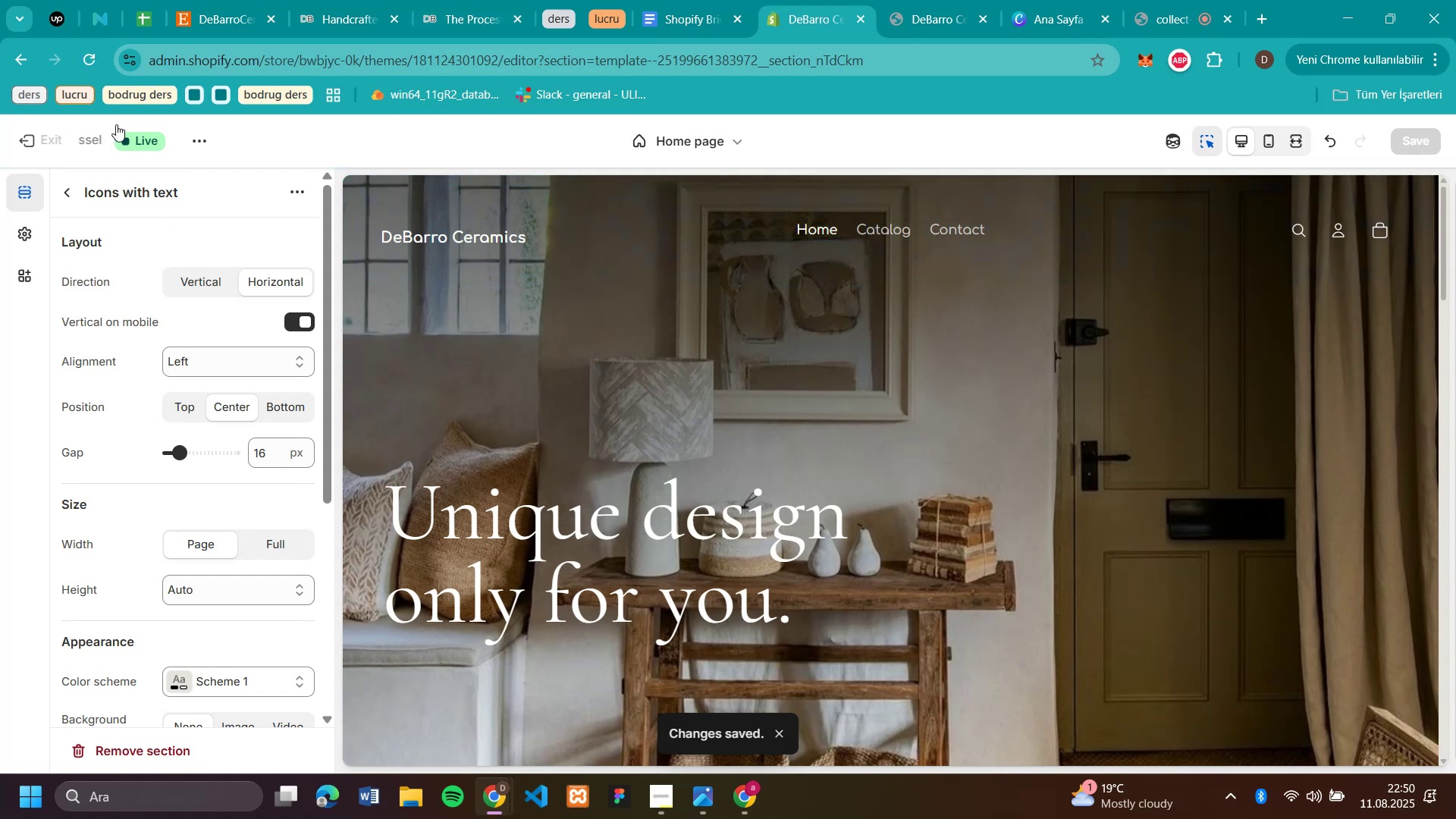 
left_click([25, 138])
 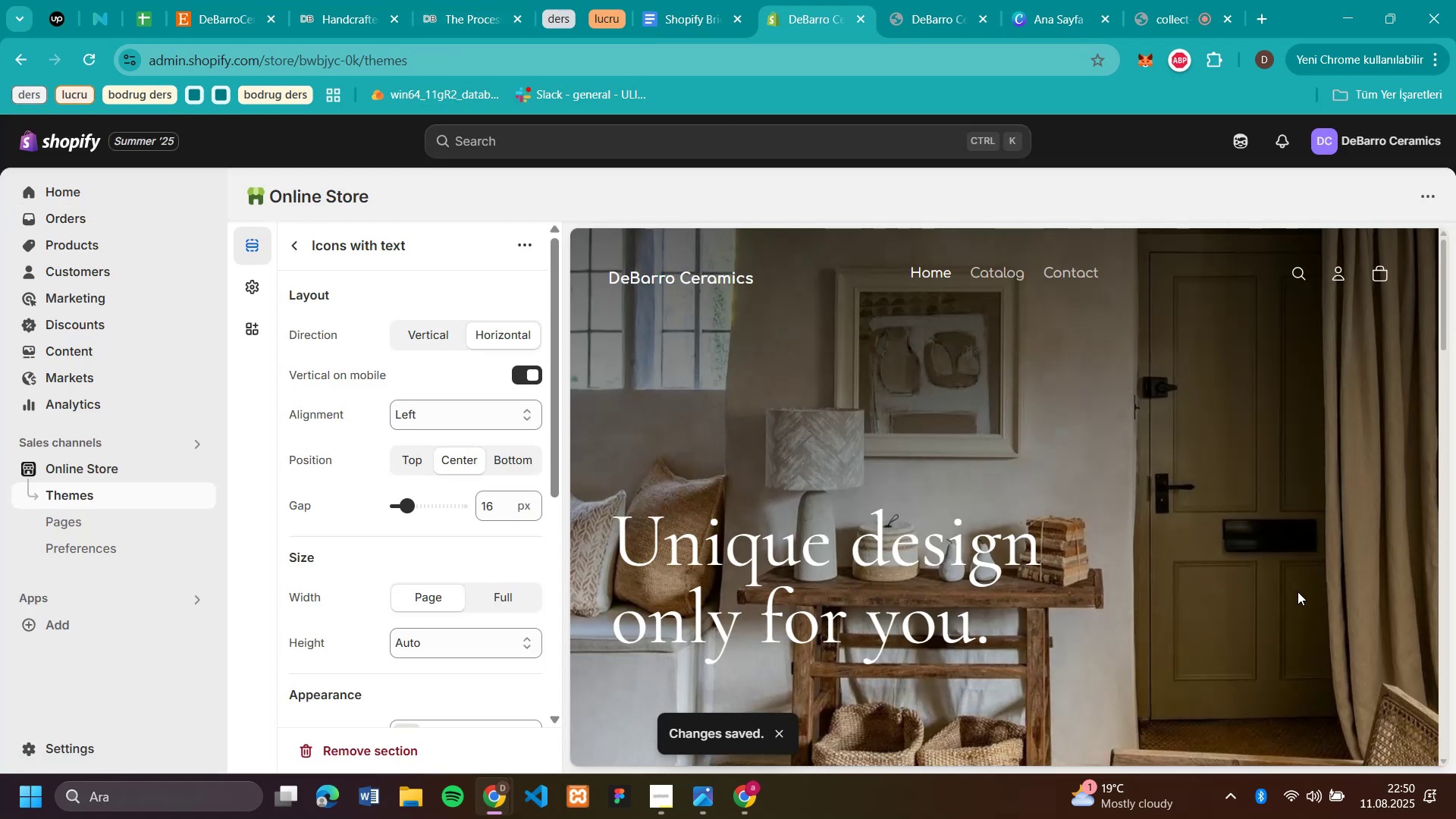 
scroll: coordinate [1298, 592], scroll_direction: down, amount: 2.0
 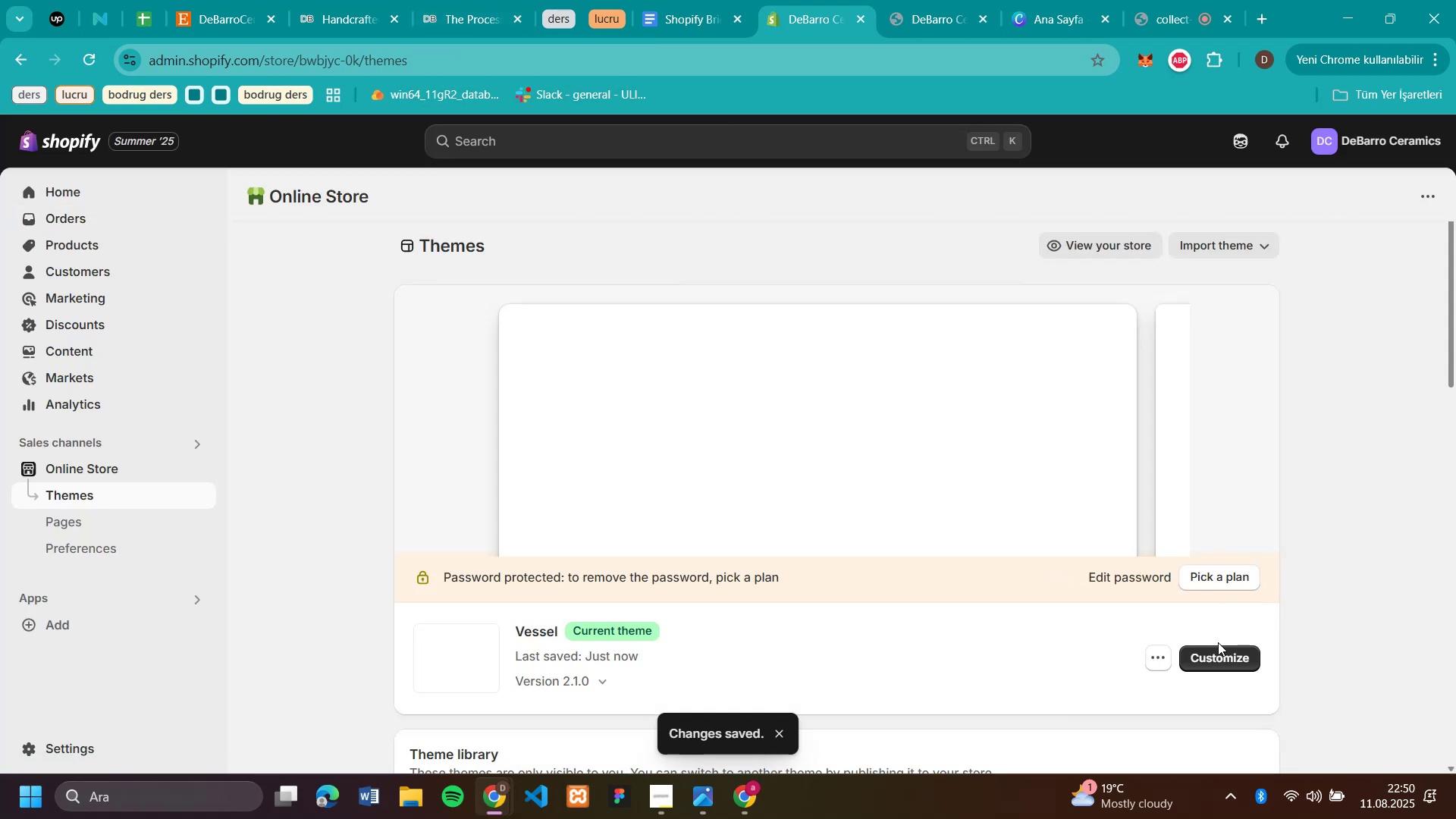 
left_click([1218, 652])
 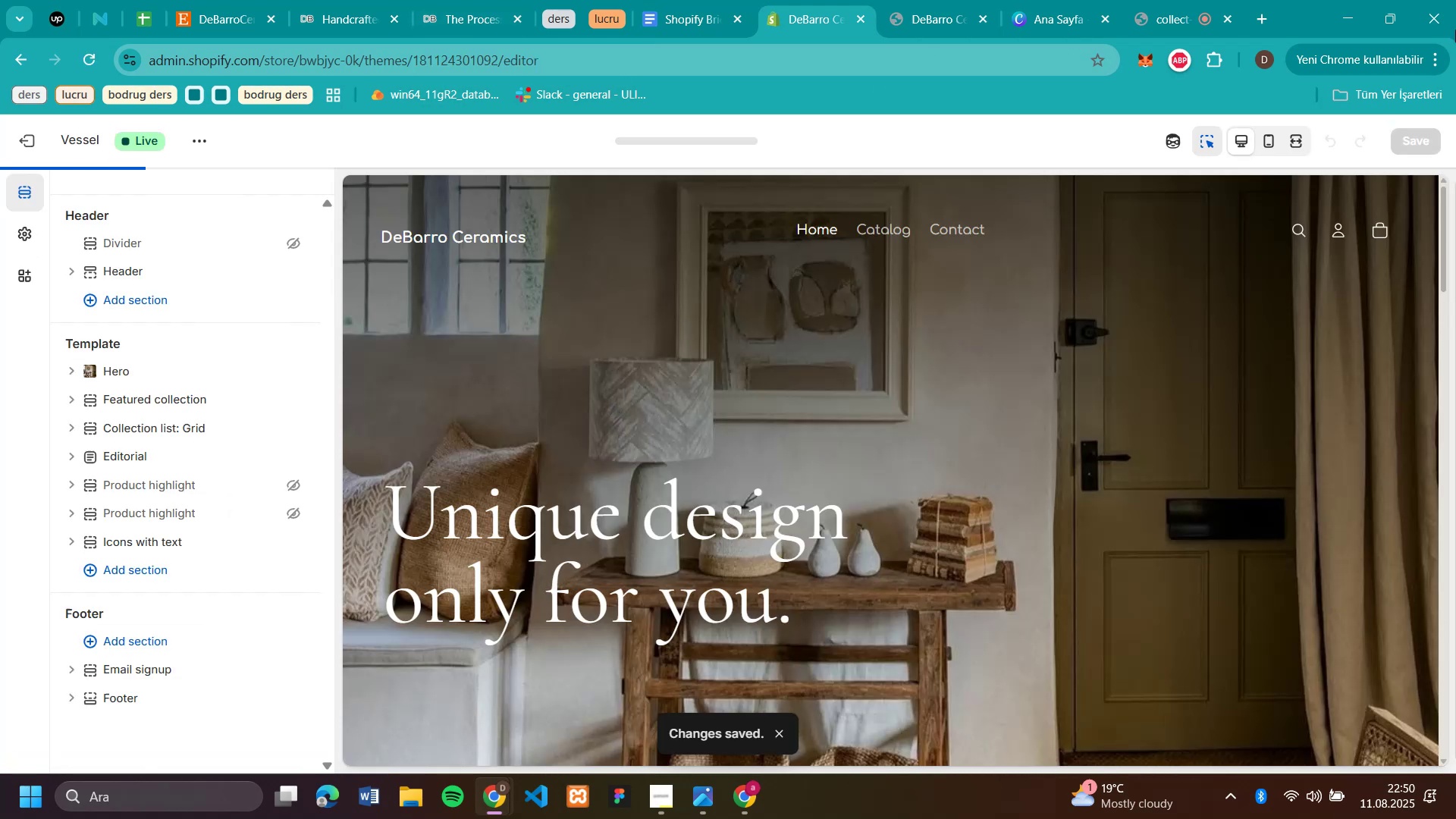 
left_click([1265, 146])
 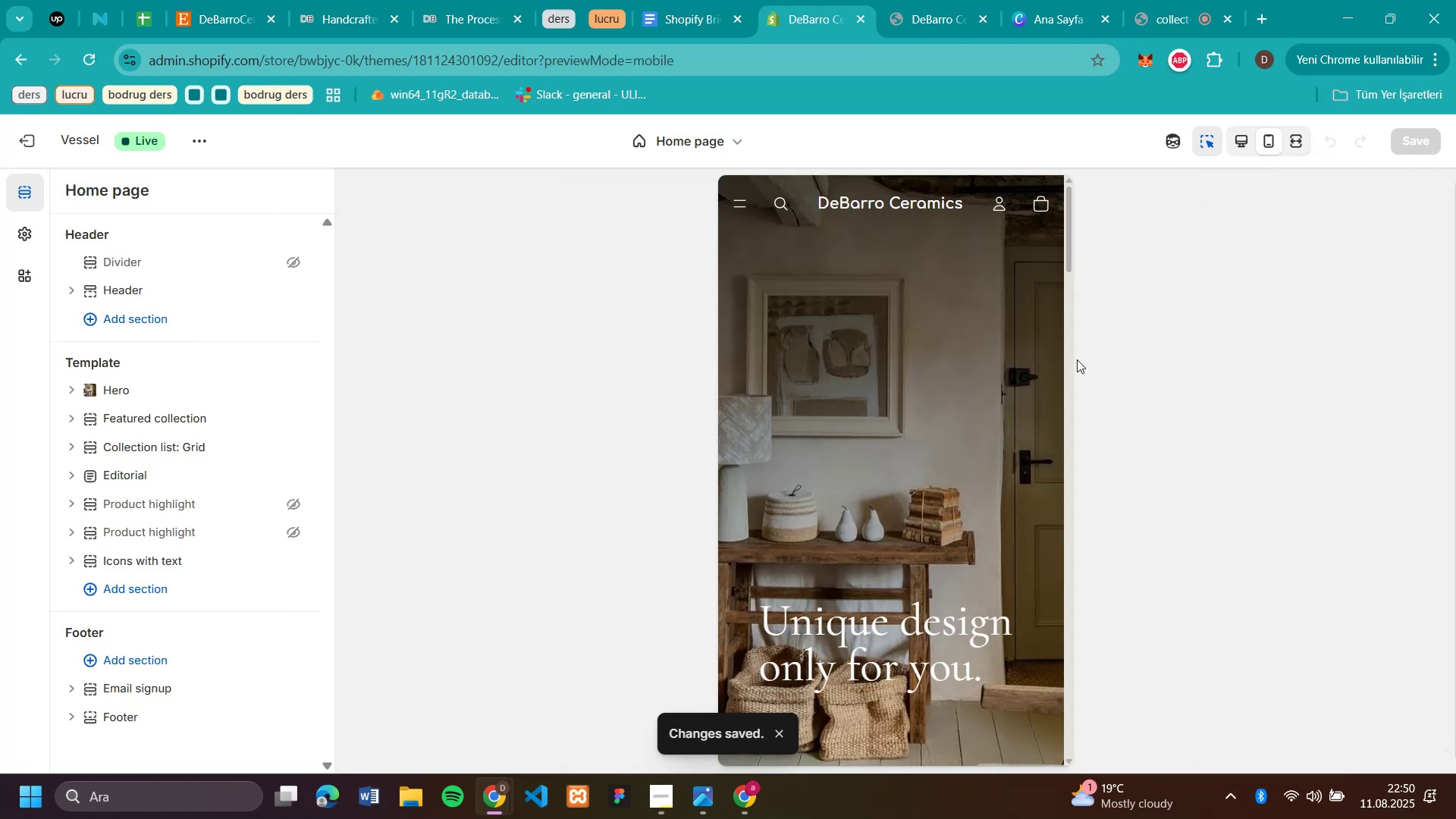 
scroll: coordinate [959, 302], scroll_direction: up, amount: 19.0
 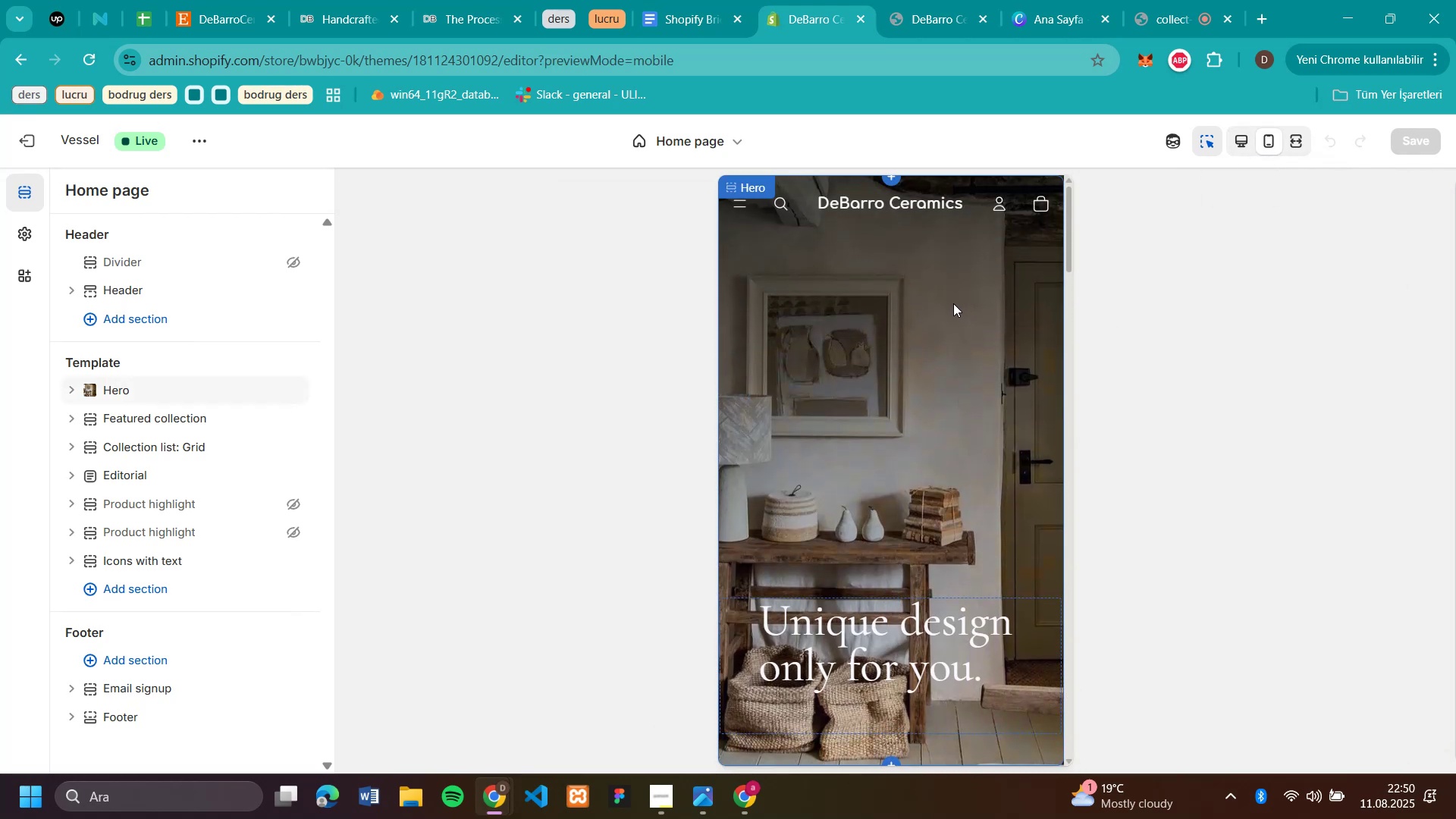 
scroll: coordinate [943, 351], scroll_direction: down, amount: 9.0
 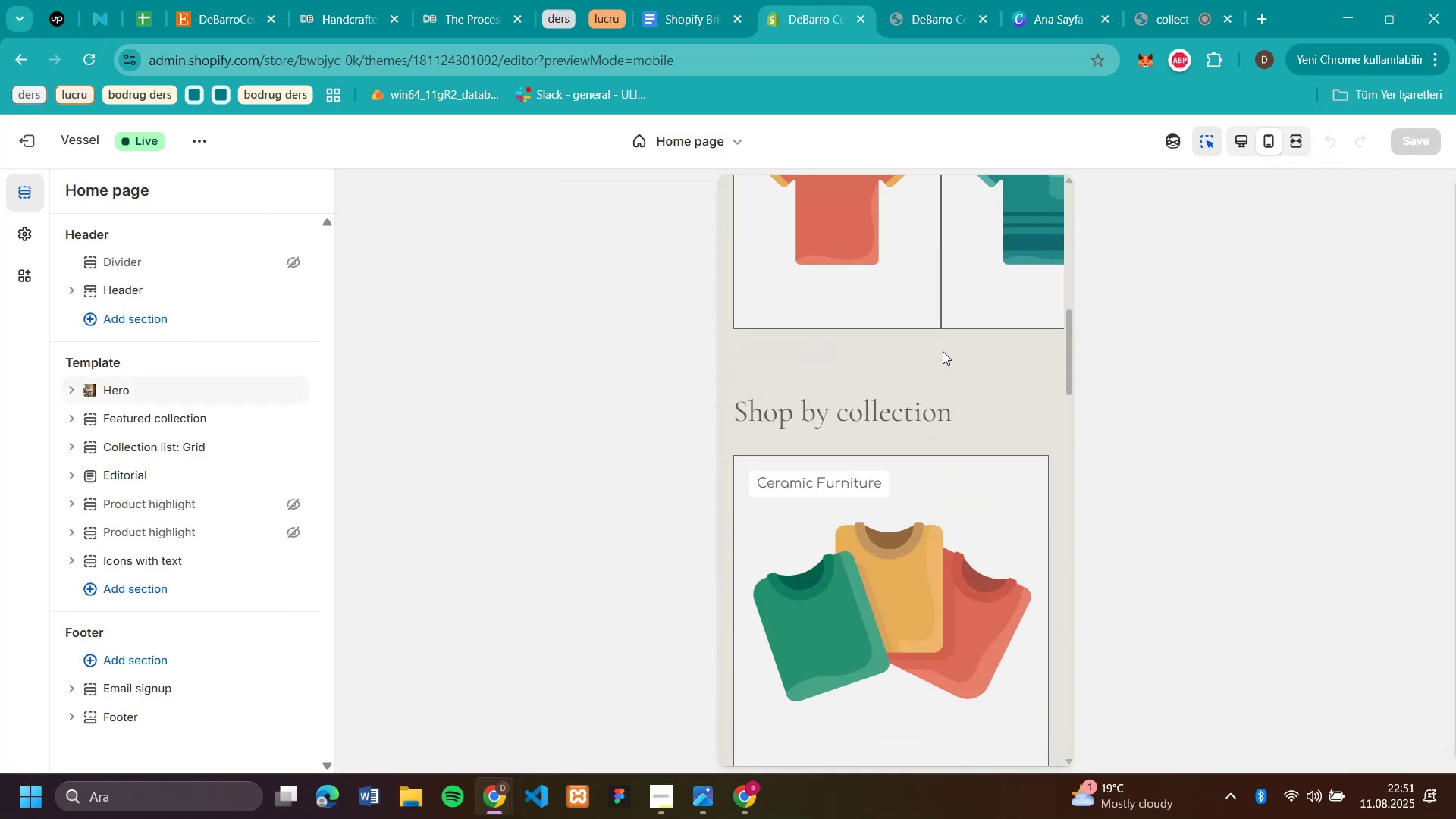 
scroll: coordinate [943, 350], scroll_direction: up, amount: 1.0
 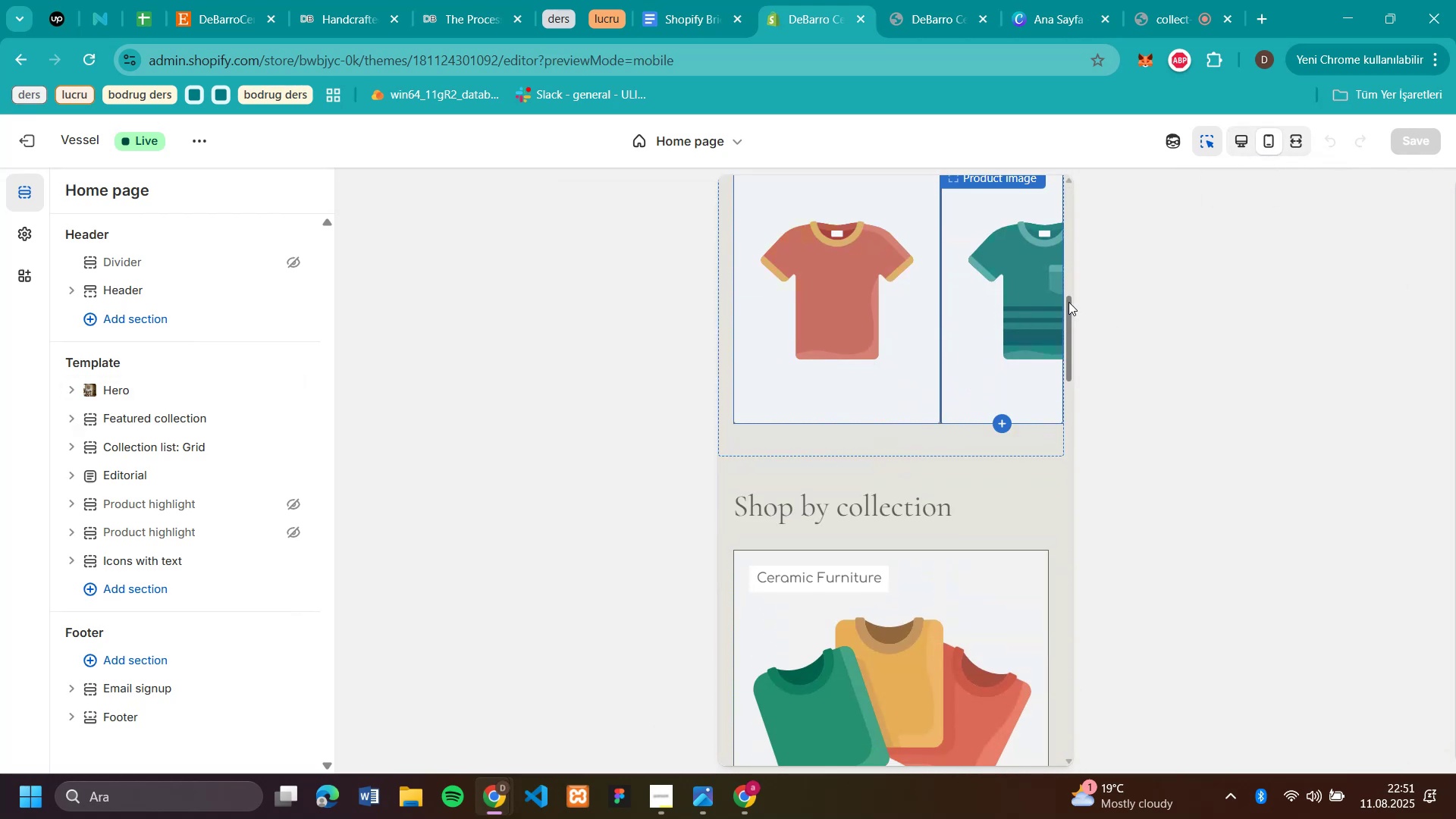 
scroll: coordinate [1019, 328], scroll_direction: down, amount: 11.0
 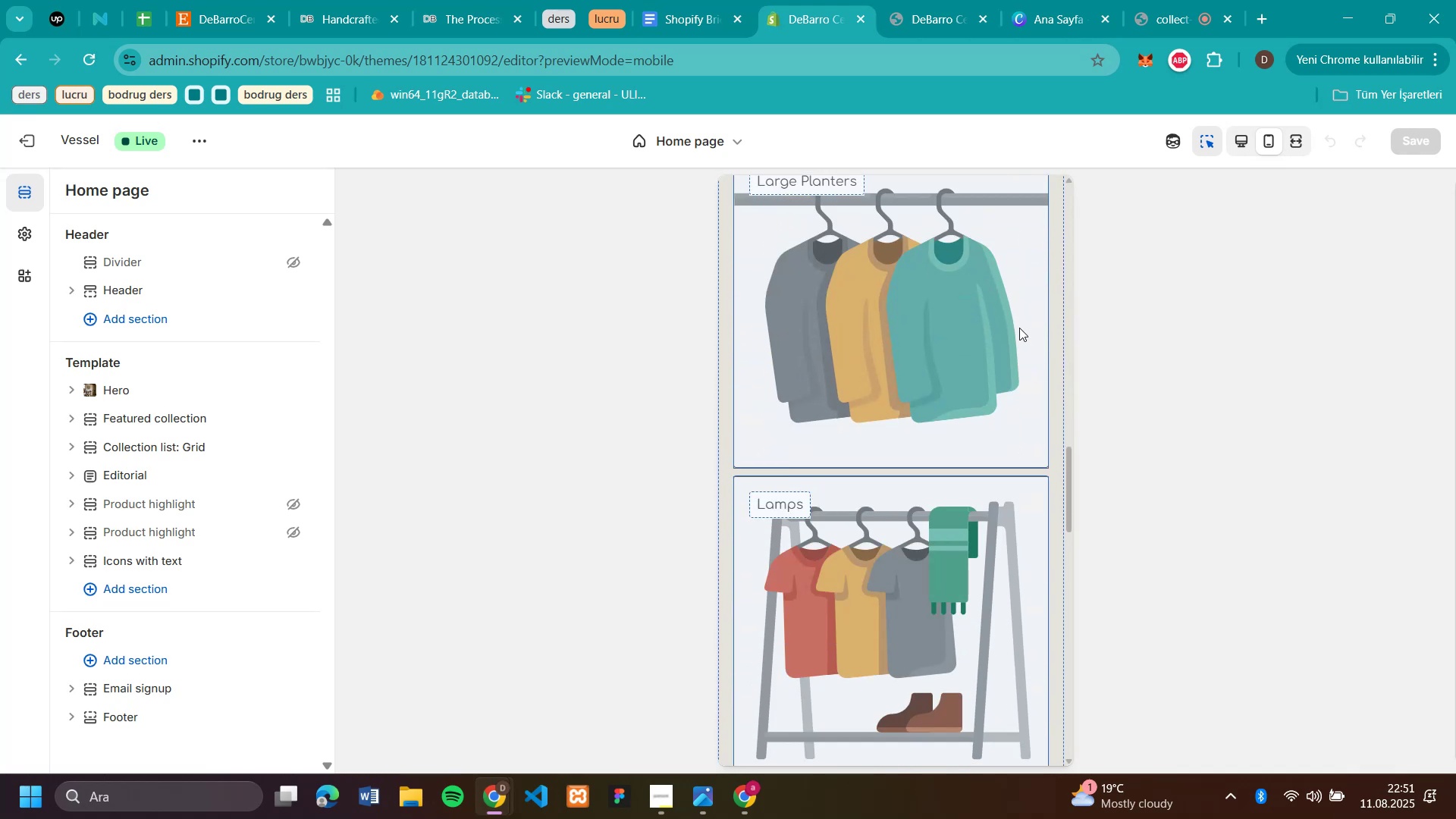 
scroll: coordinate [1019, 328], scroll_direction: up, amount: 8.0
 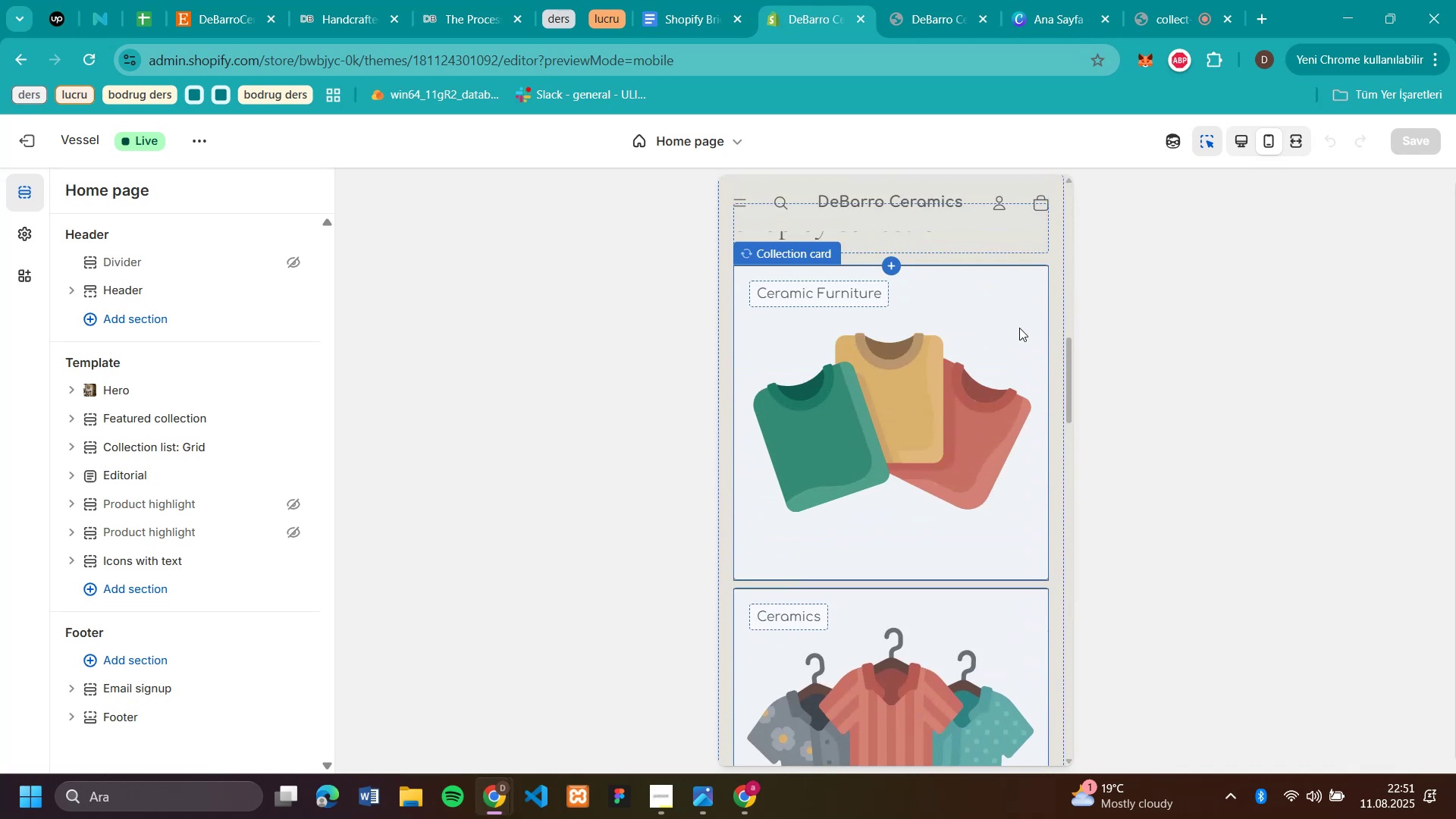 
scroll: coordinate [1018, 328], scroll_direction: down, amount: 14.0
 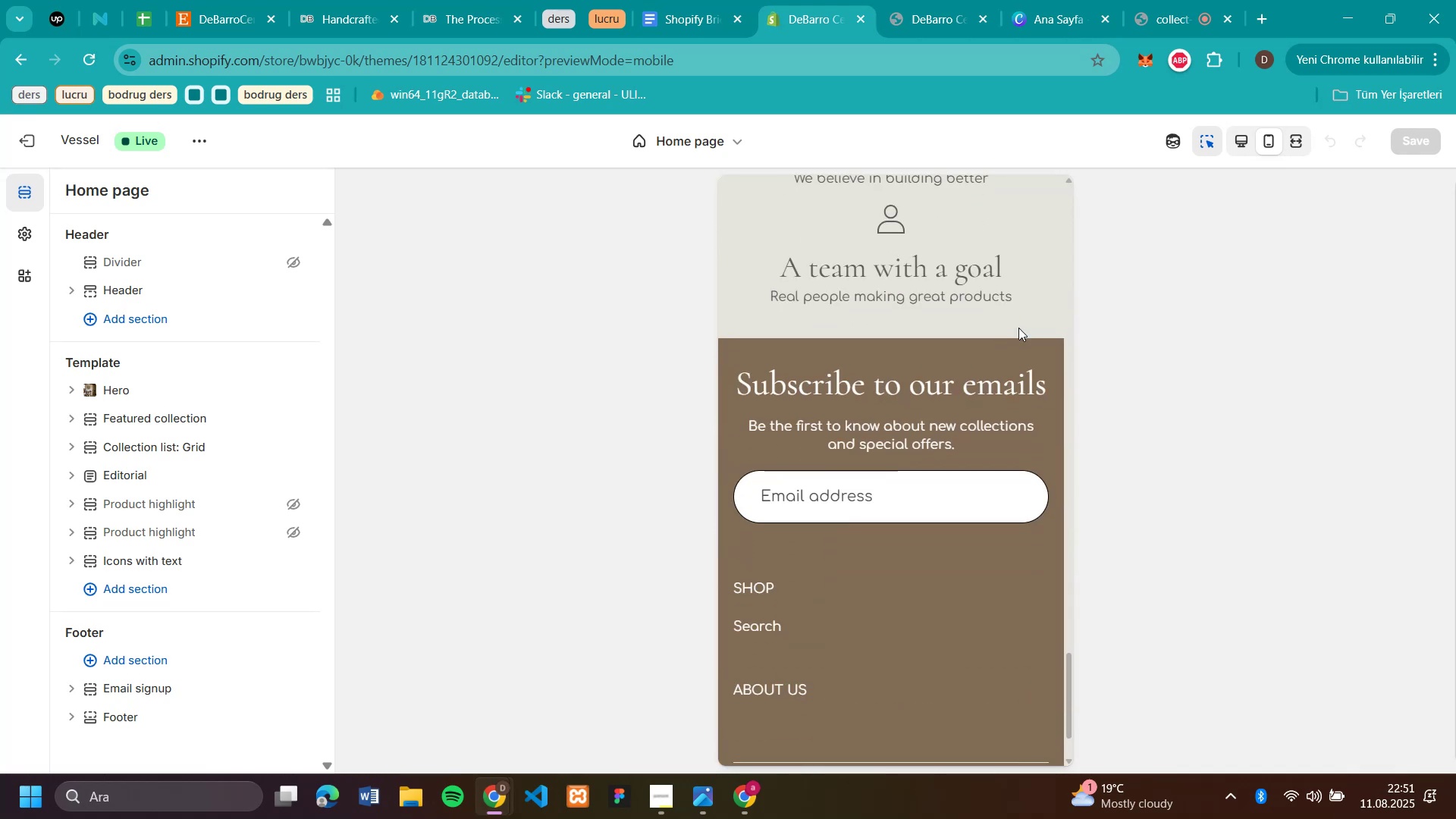 
scroll: coordinate [1022, 280], scroll_direction: up, amount: 18.0
 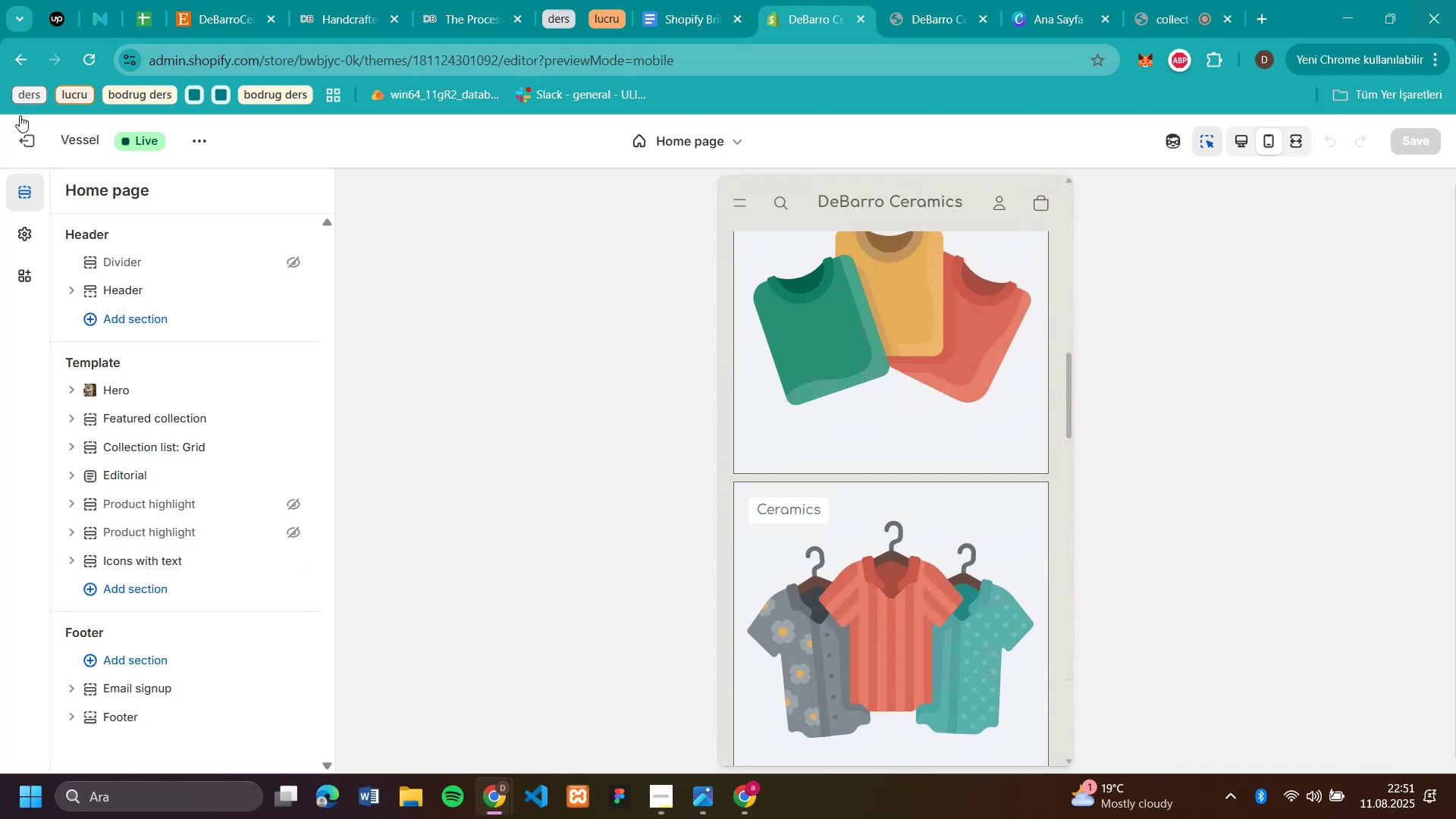 
left_click([30, 127])
 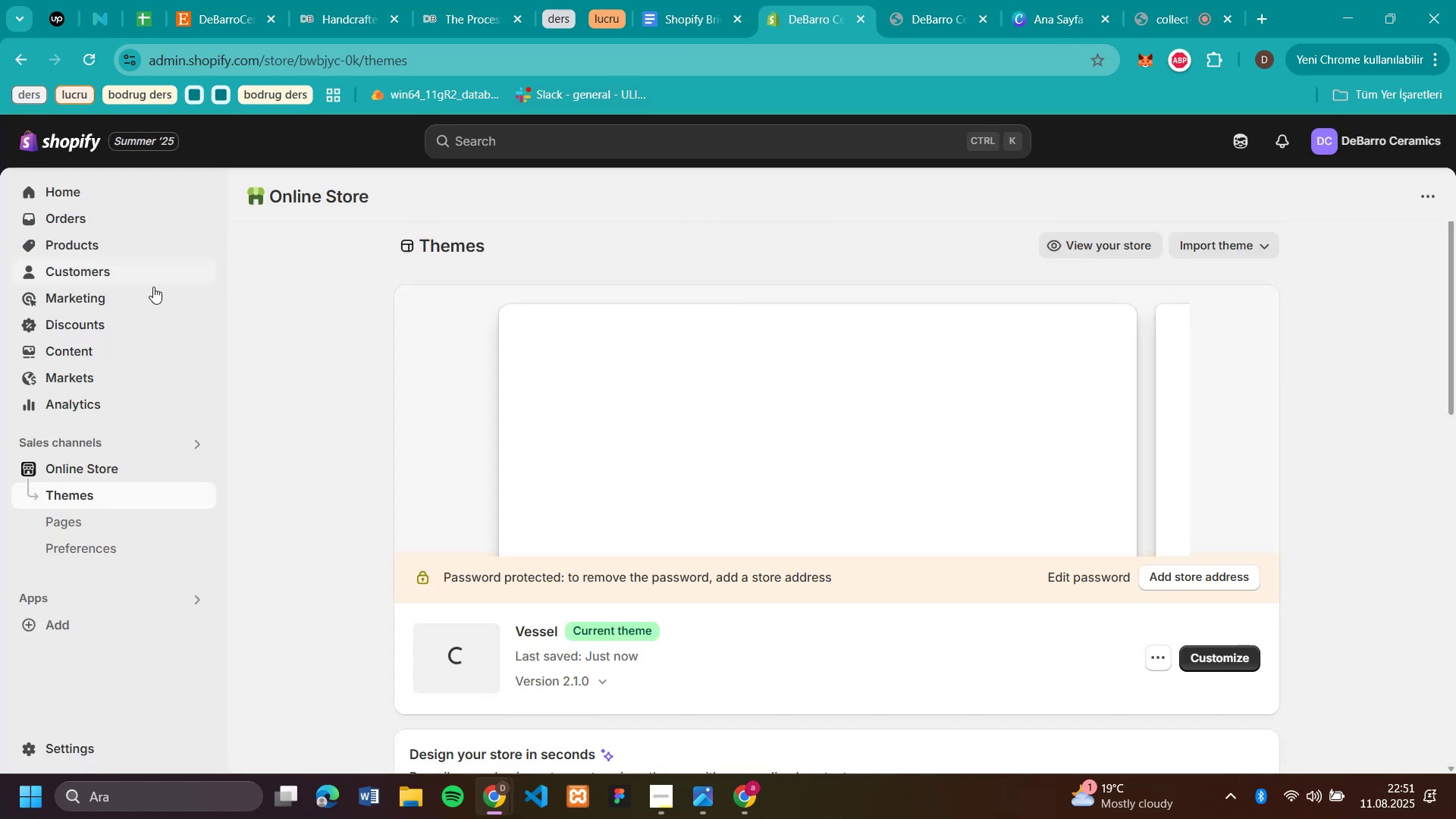 
left_click([114, 246])
 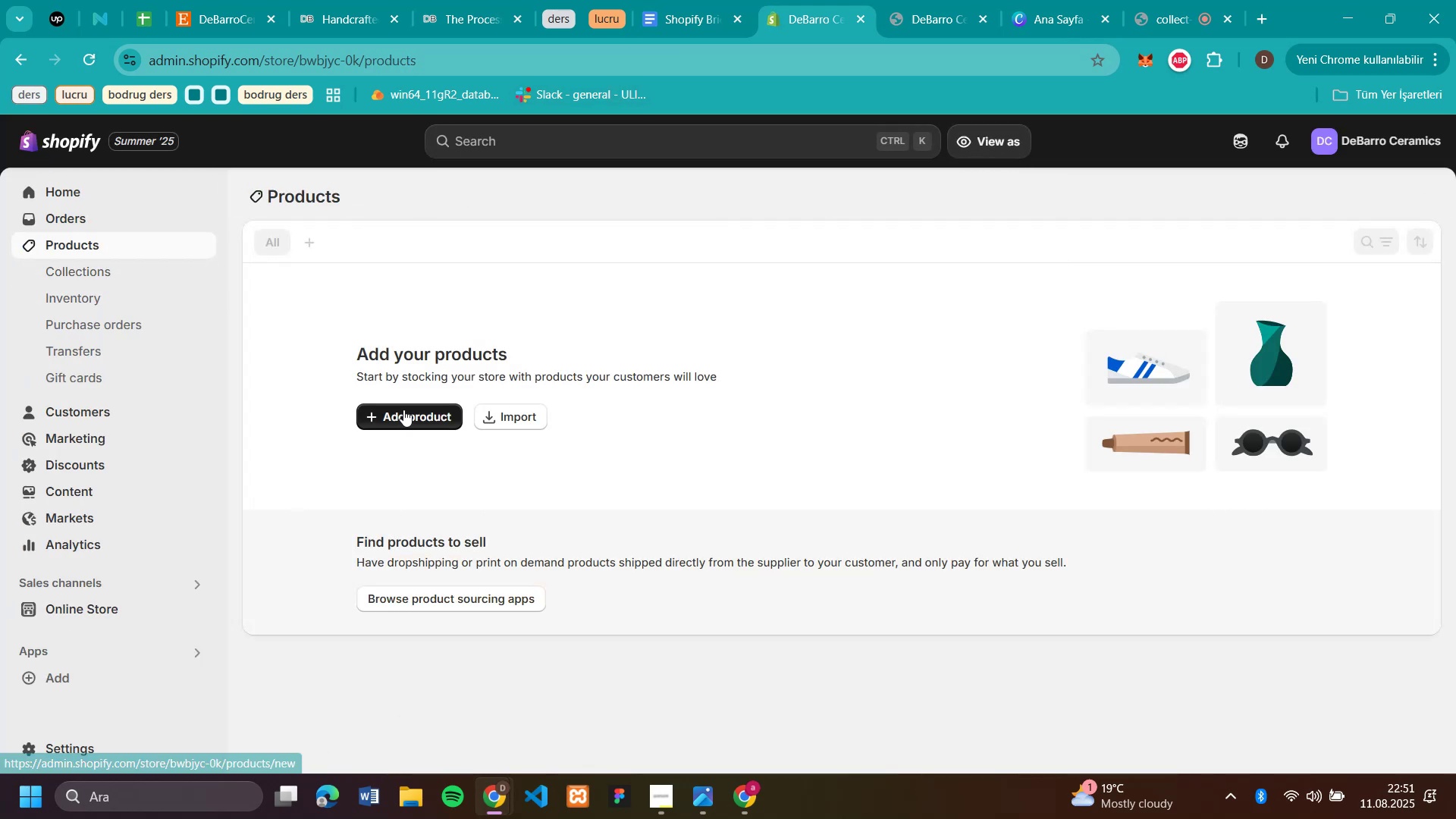 
left_click([472, 14])
 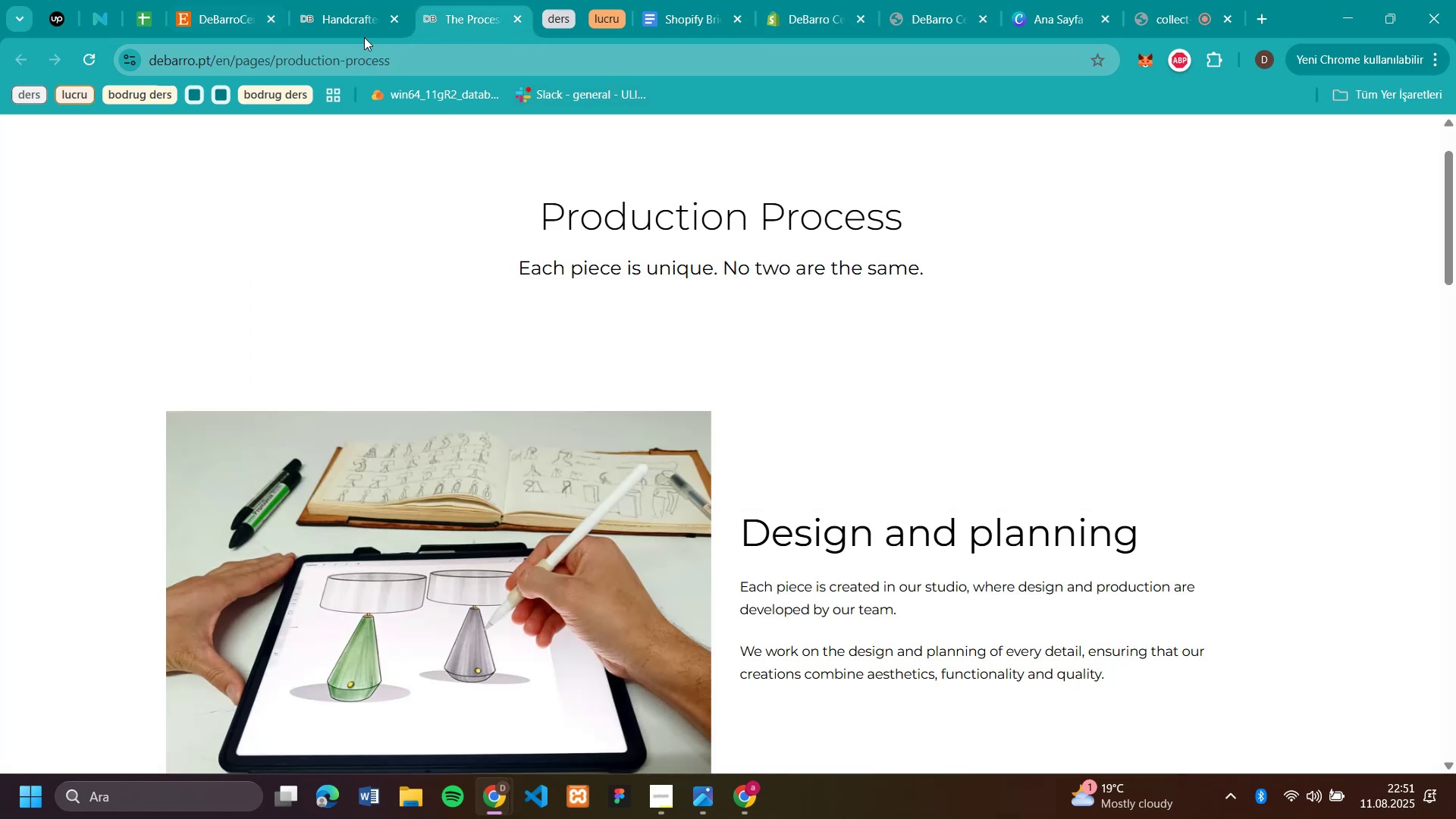 
left_click([356, 31])
 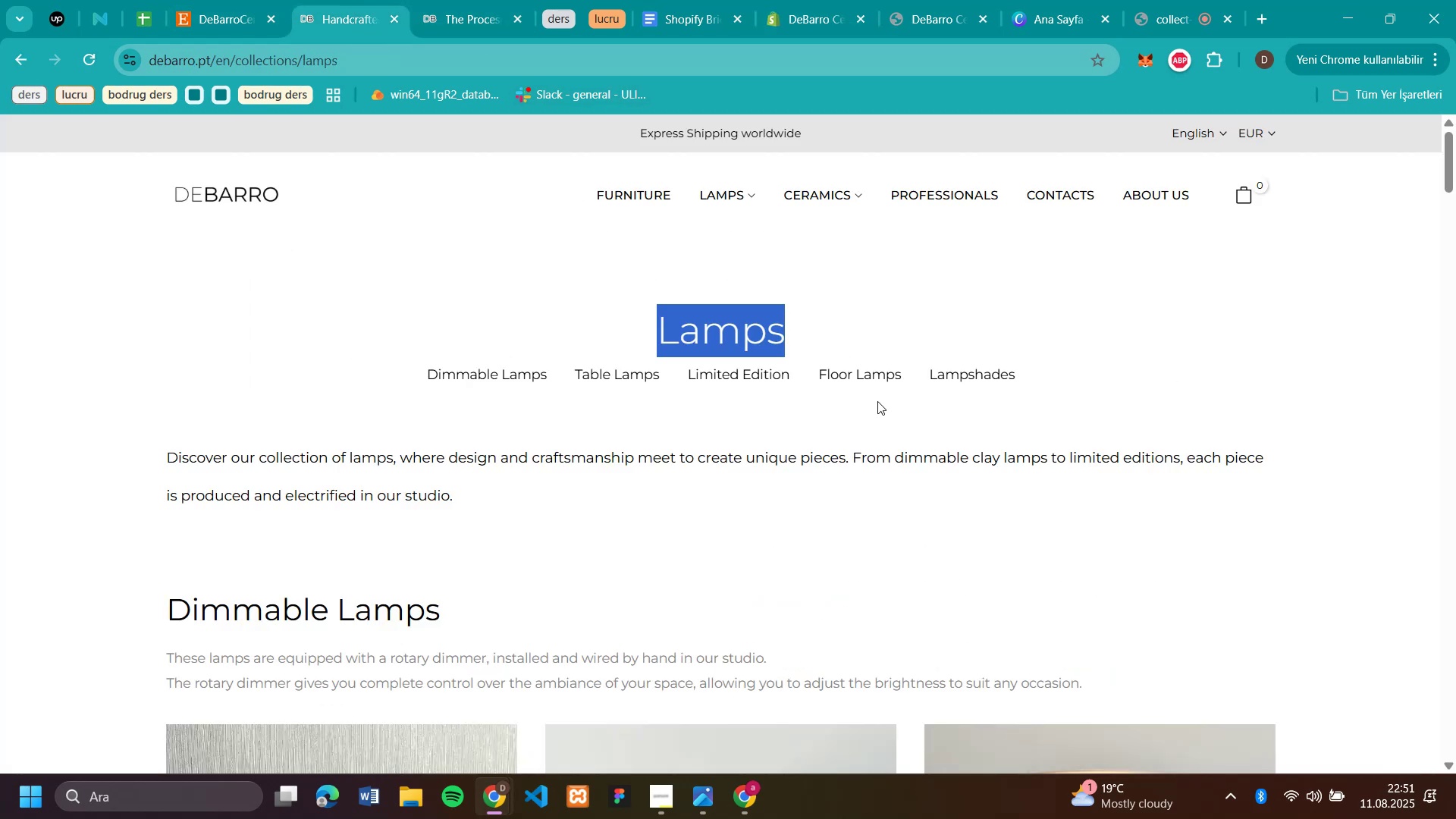 
left_click([464, 324])
 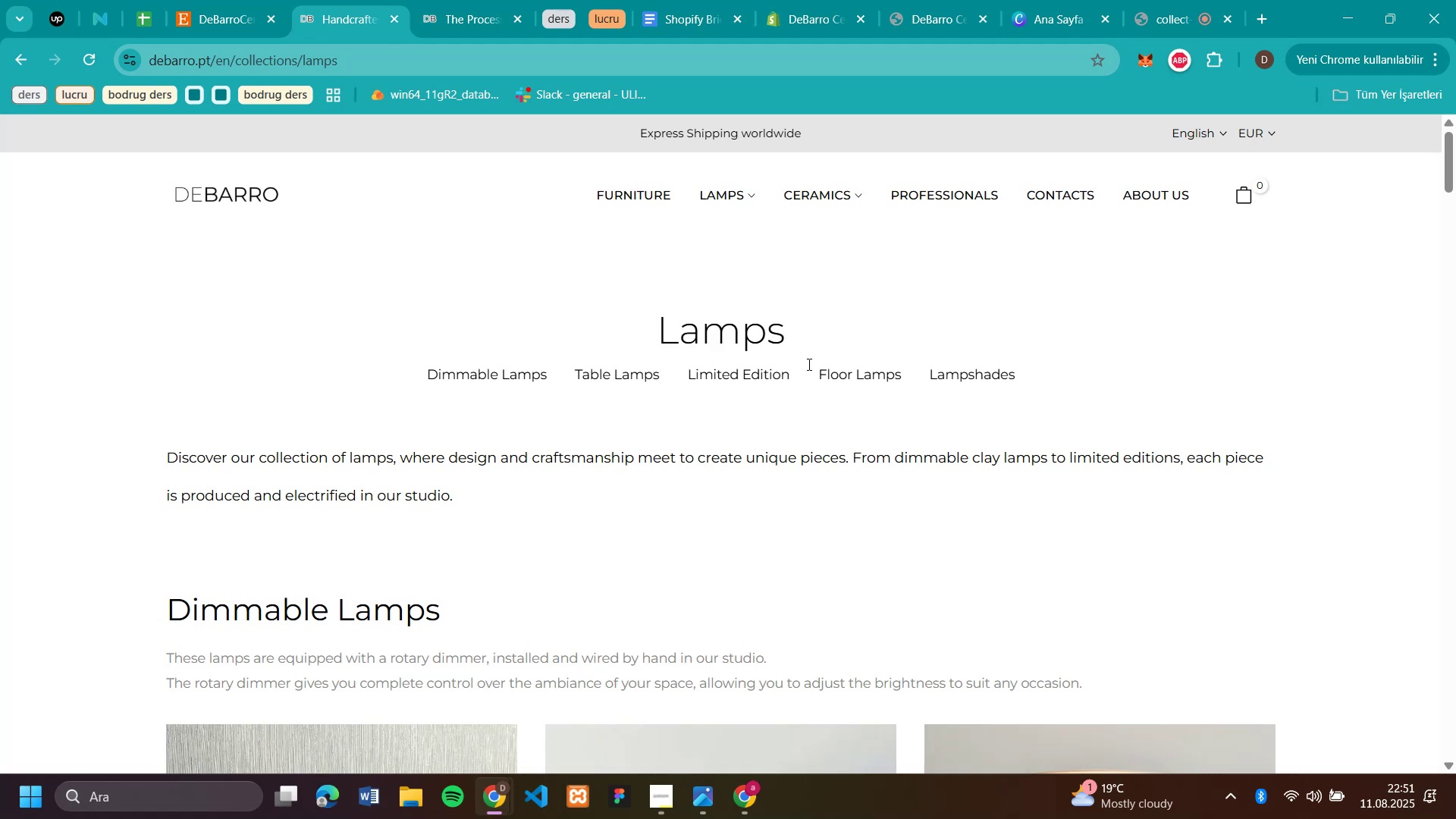 
scroll: coordinate [1065, 400], scroll_direction: down, amount: 4.0
 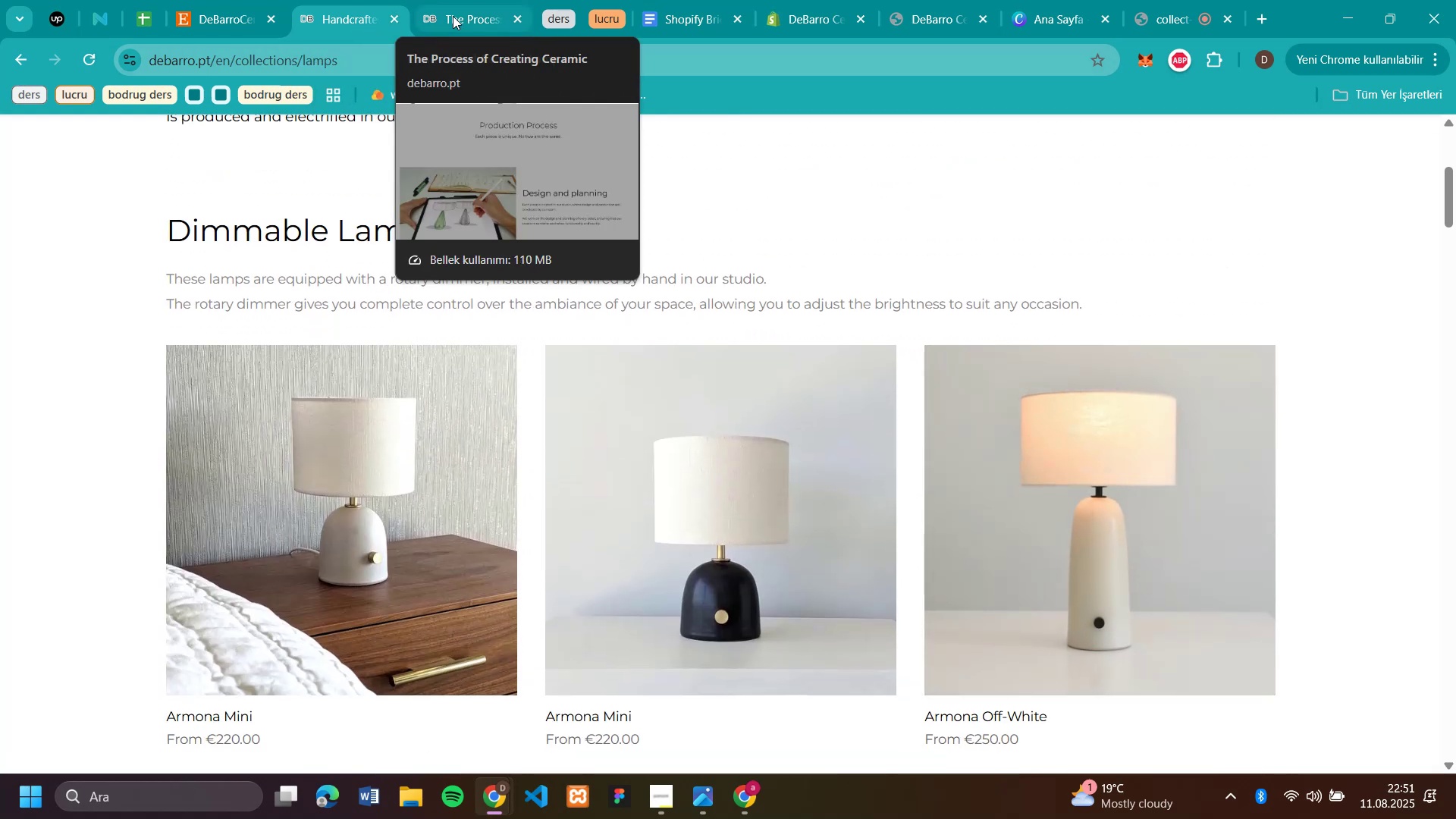 
wait(5.19)
 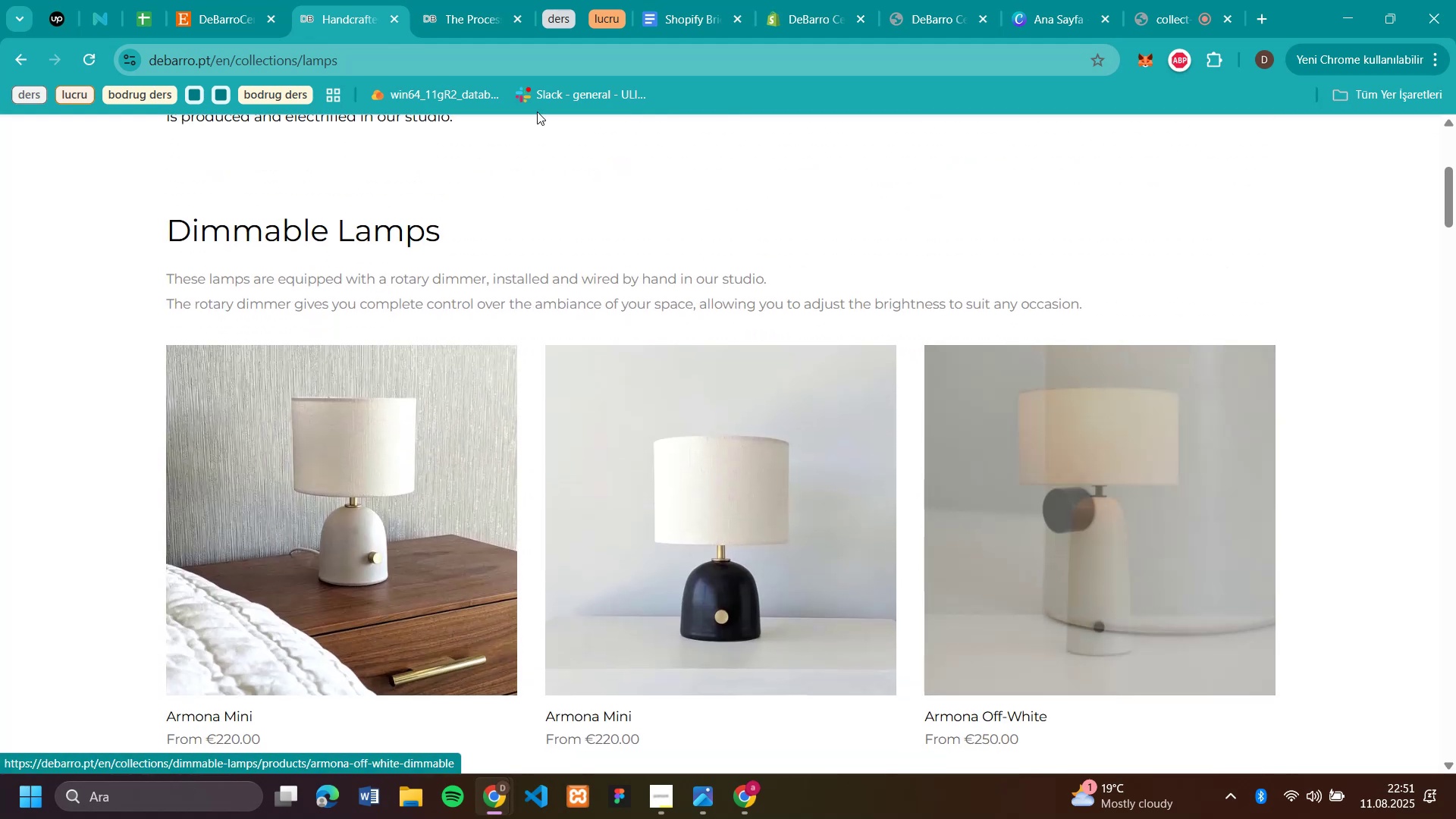 
left_click([15, 60])
 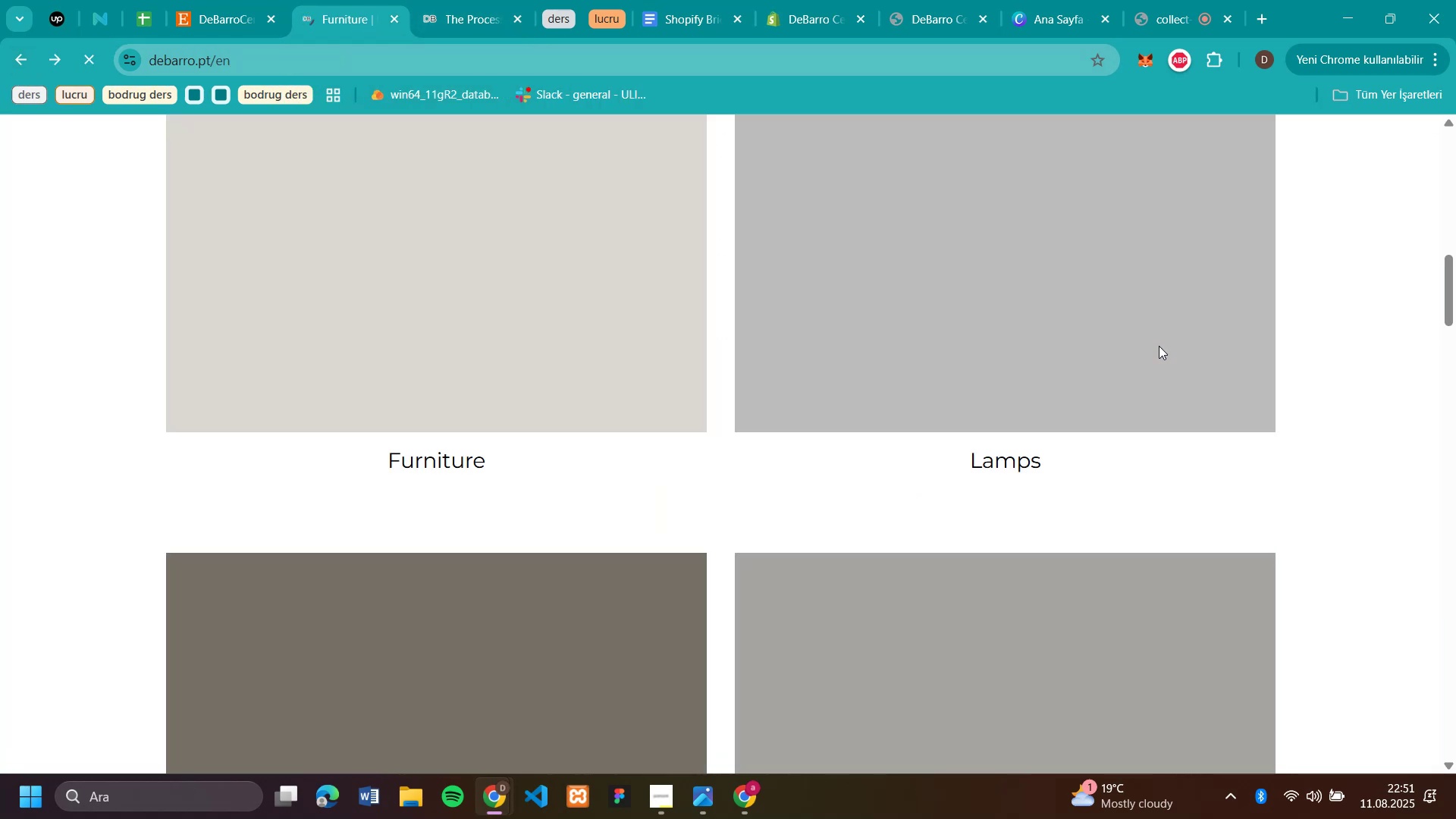 
scroll: coordinate [1298, 395], scroll_direction: down, amount: 5.0
 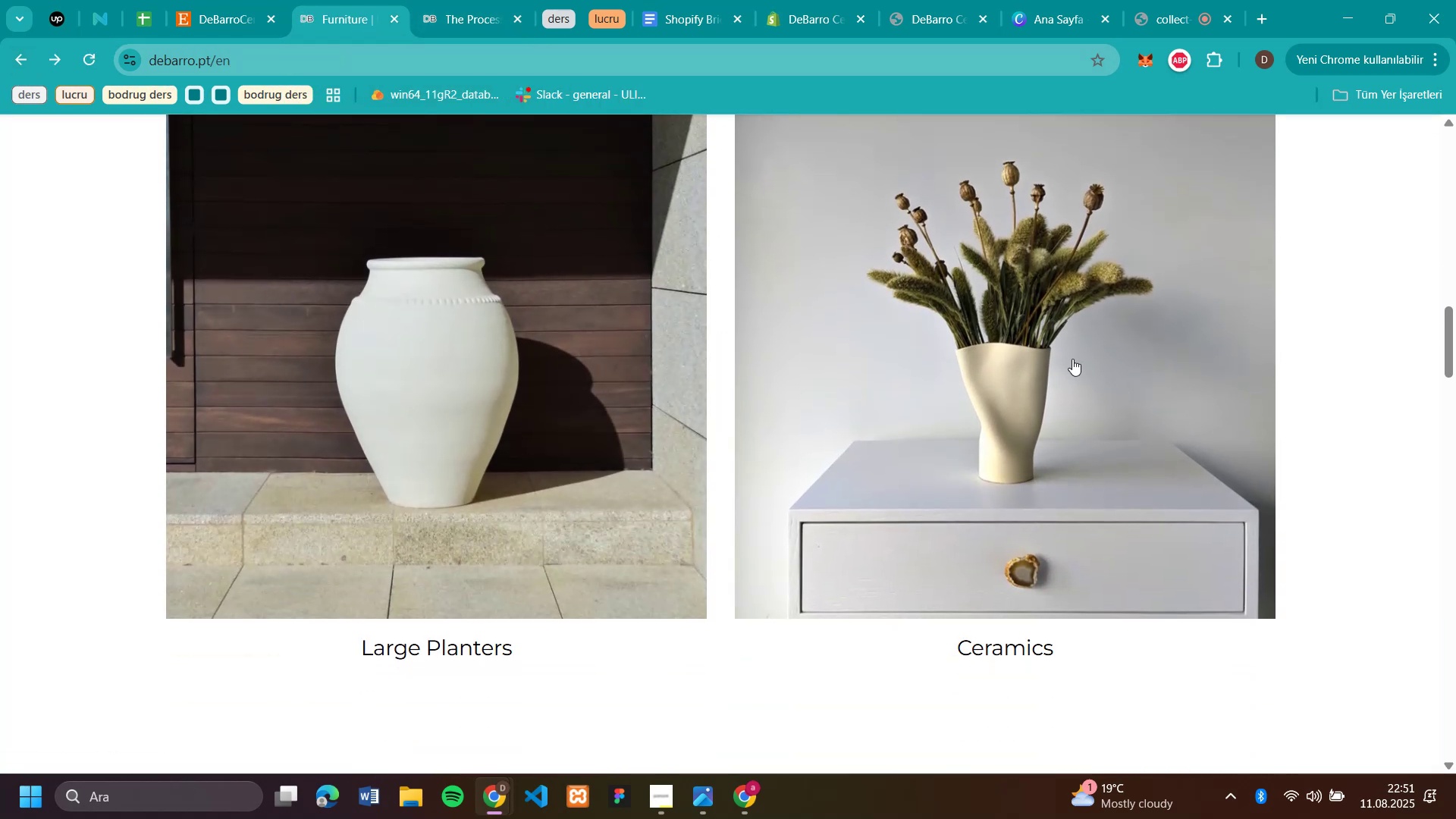 
left_click([1060, 352])
 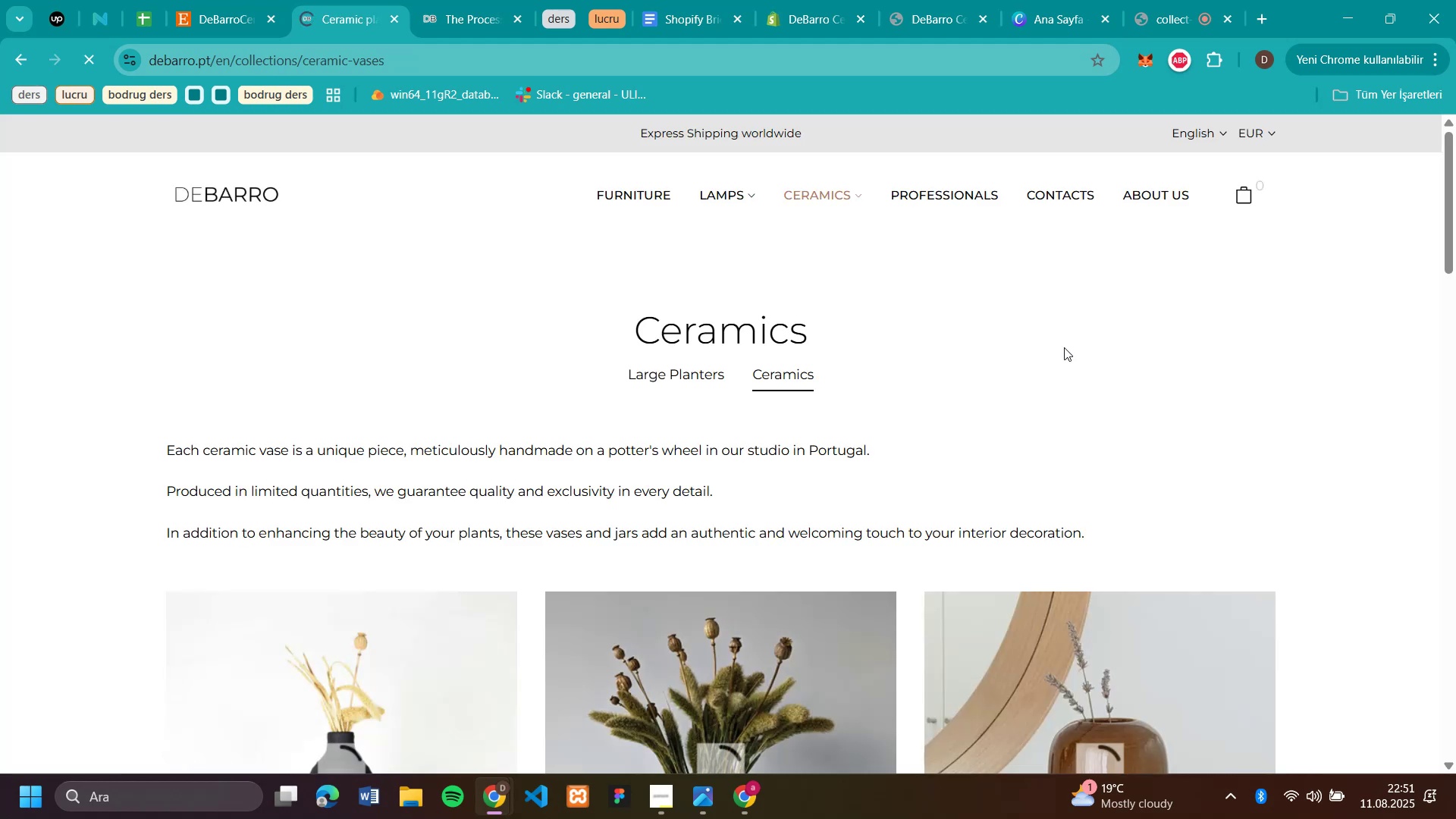 
scroll: coordinate [1322, 493], scroll_direction: down, amount: 8.0
 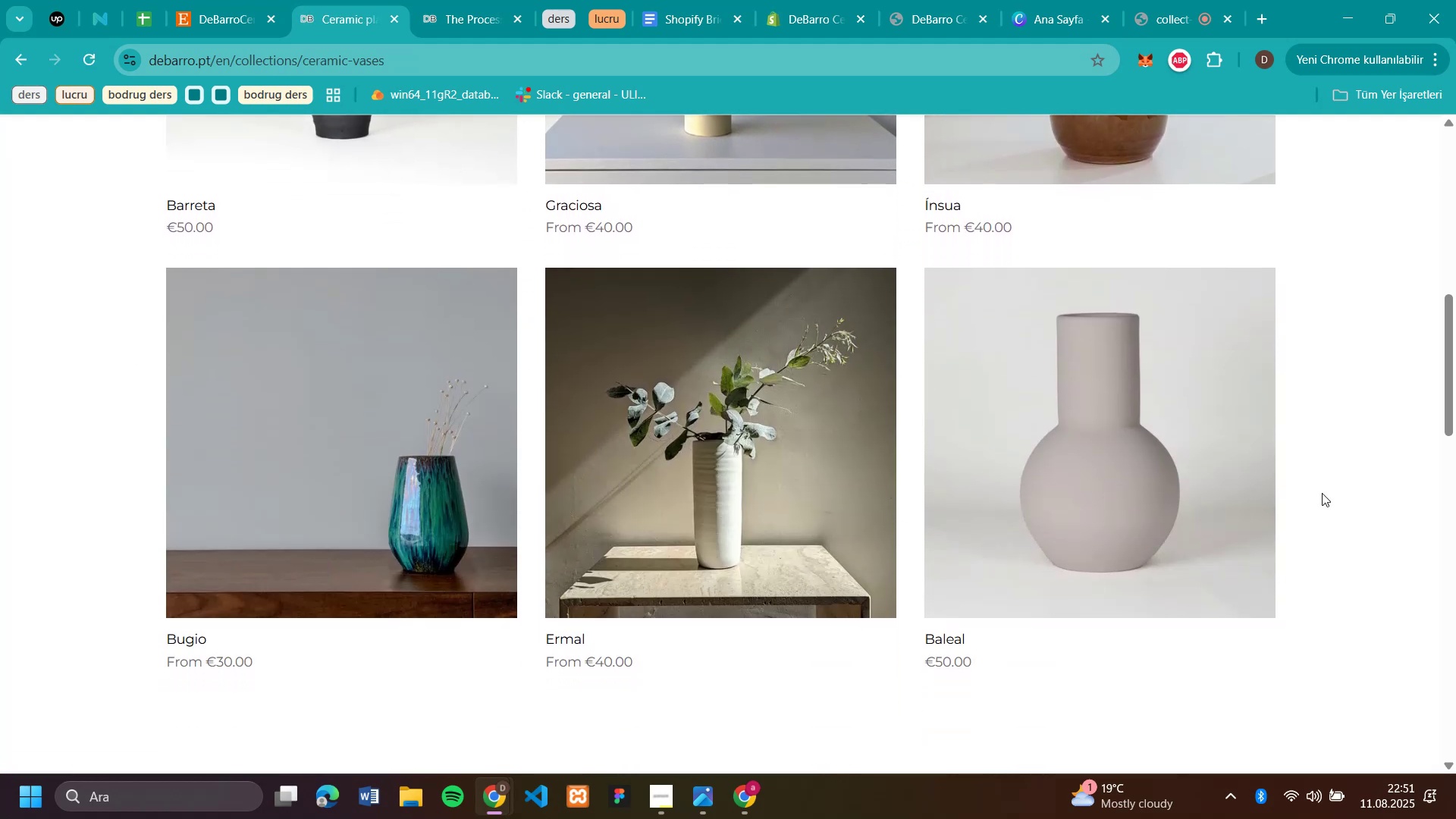 
scroll: coordinate [1323, 491], scroll_direction: up, amount: 4.0
 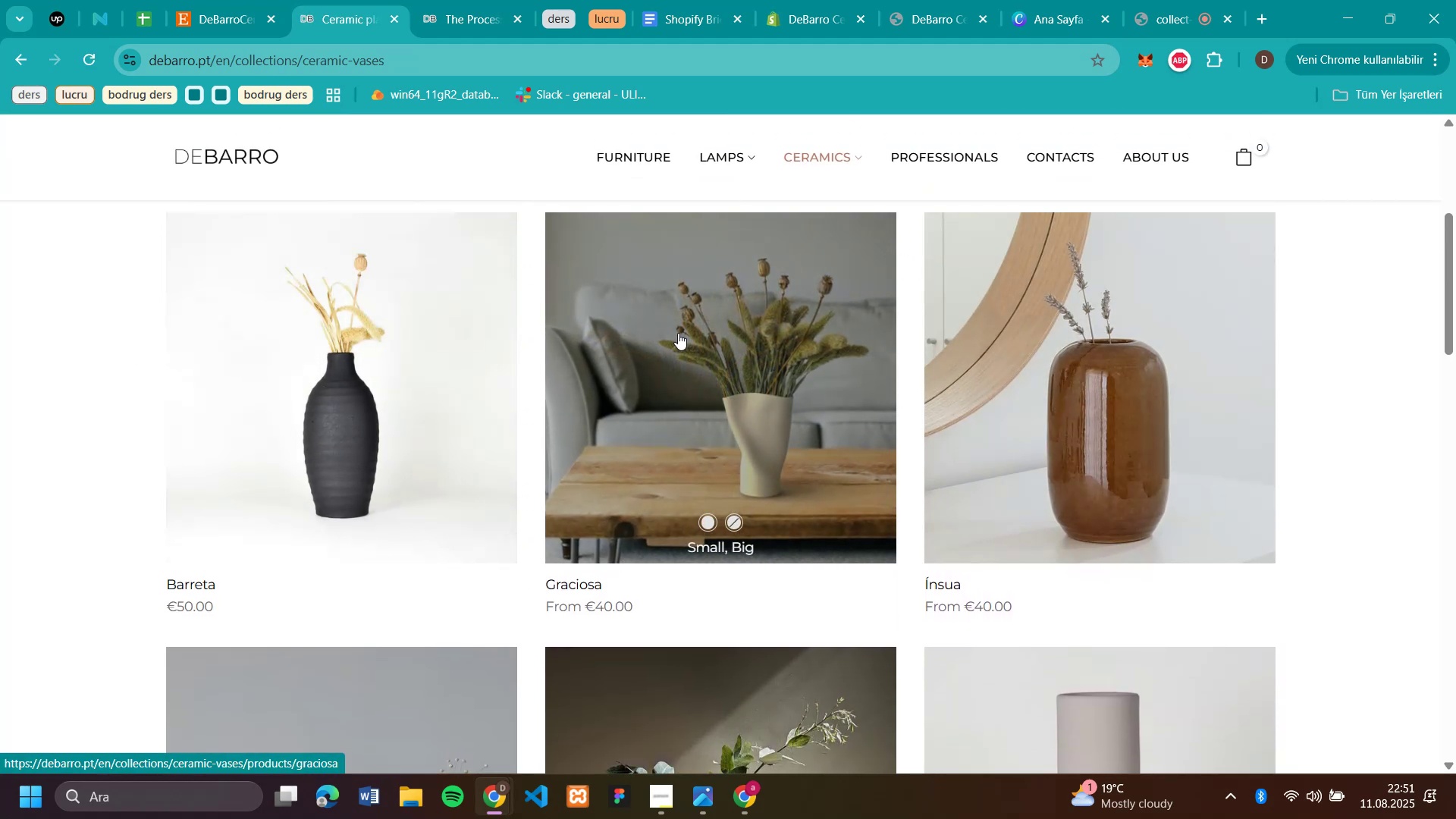 
left_click([678, 333])
 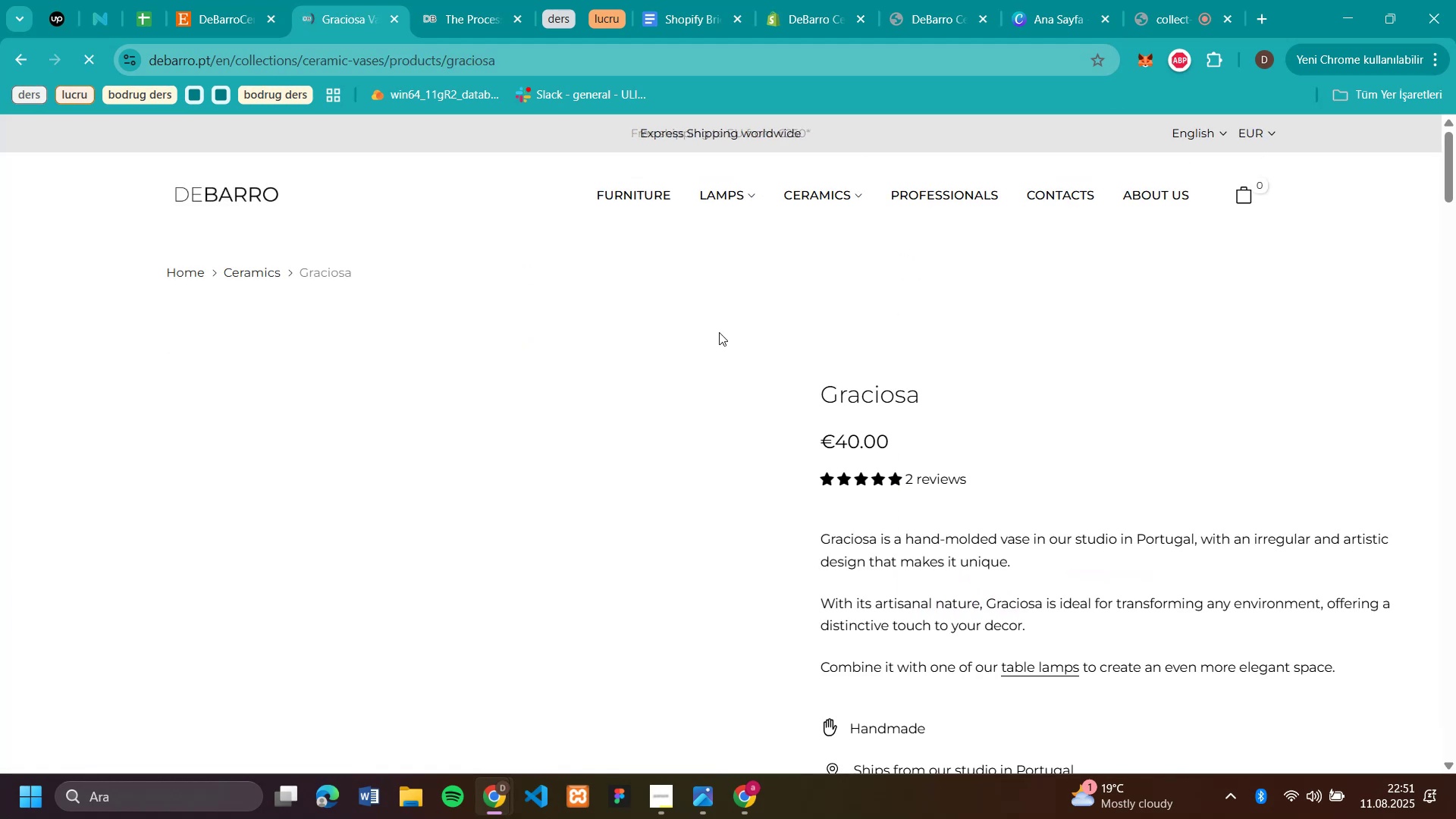 
scroll: coordinate [1097, 330], scroll_direction: down, amount: 2.0
 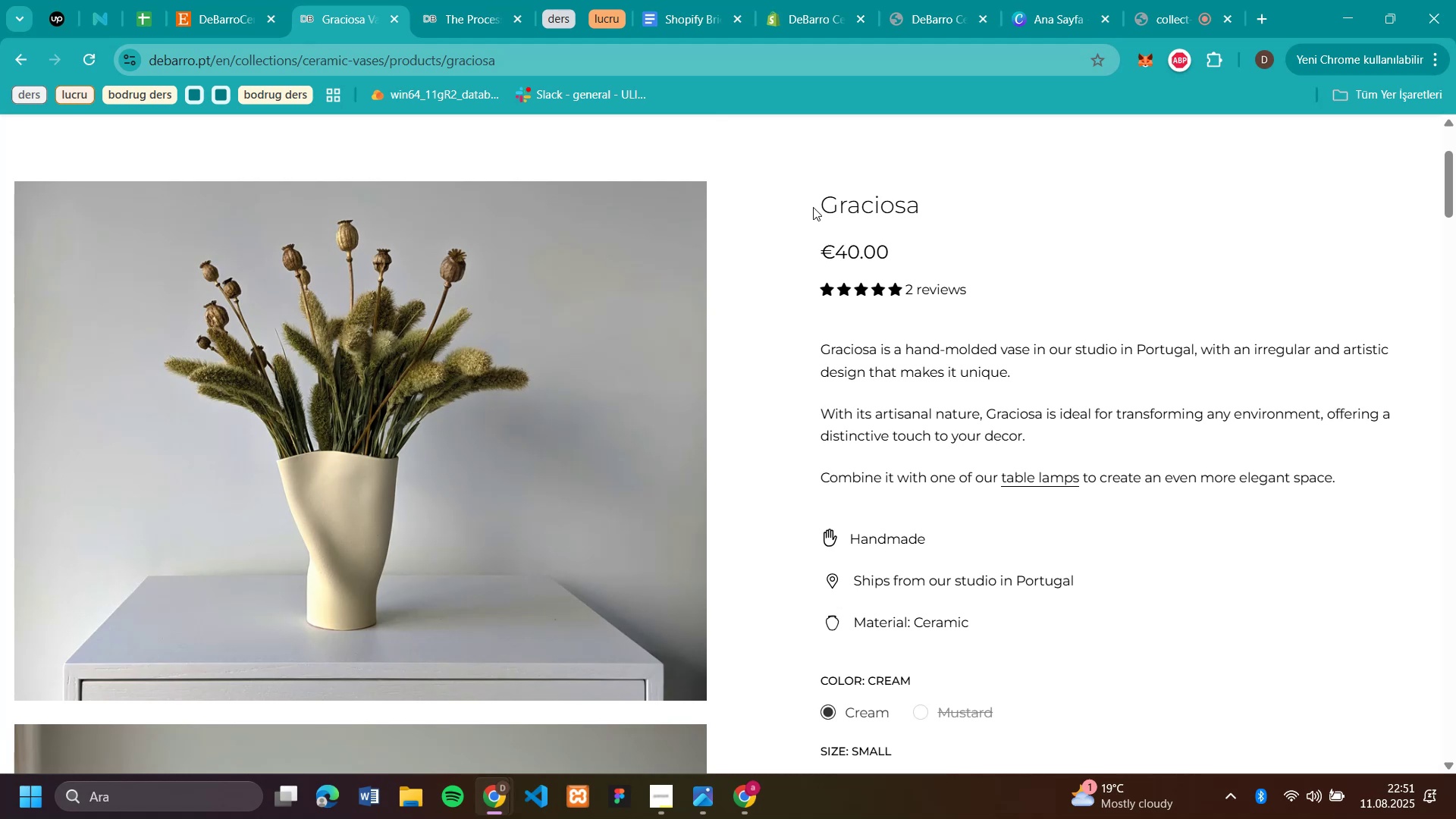 
left_click_drag(start_coordinate=[814, 207], to_coordinate=[982, 202])
 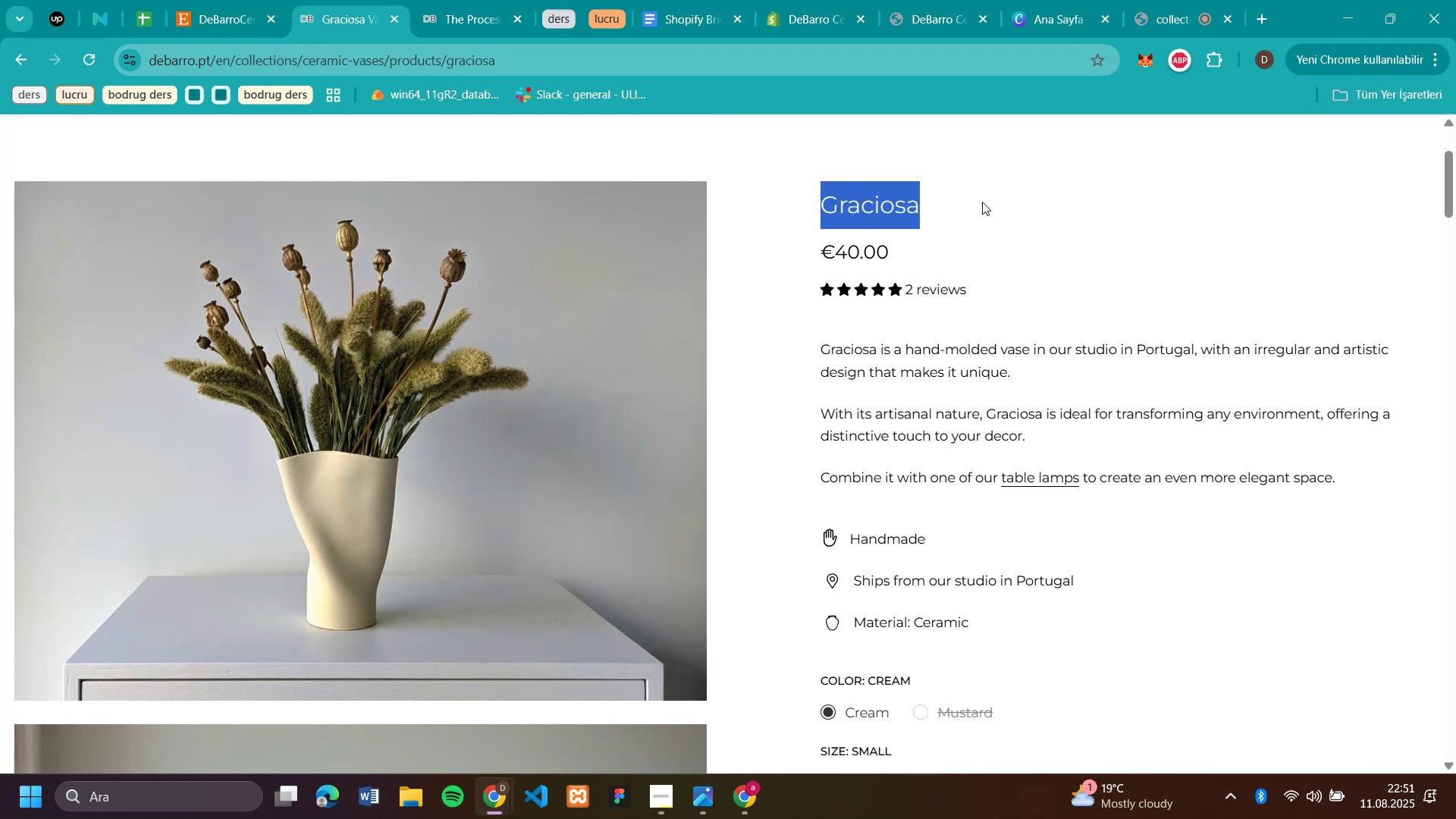 
key(Control+C)
 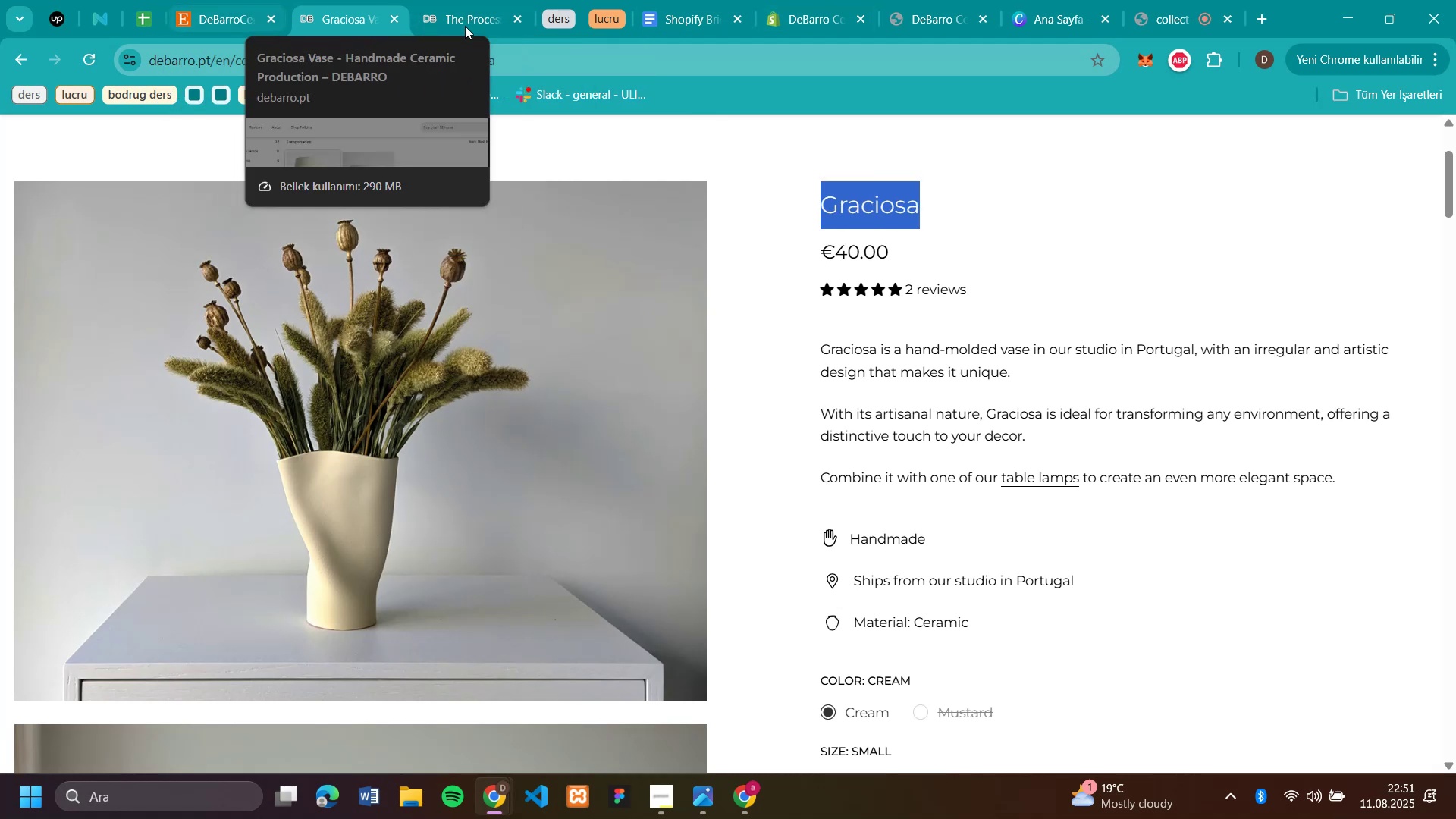 
left_click([814, 21])
 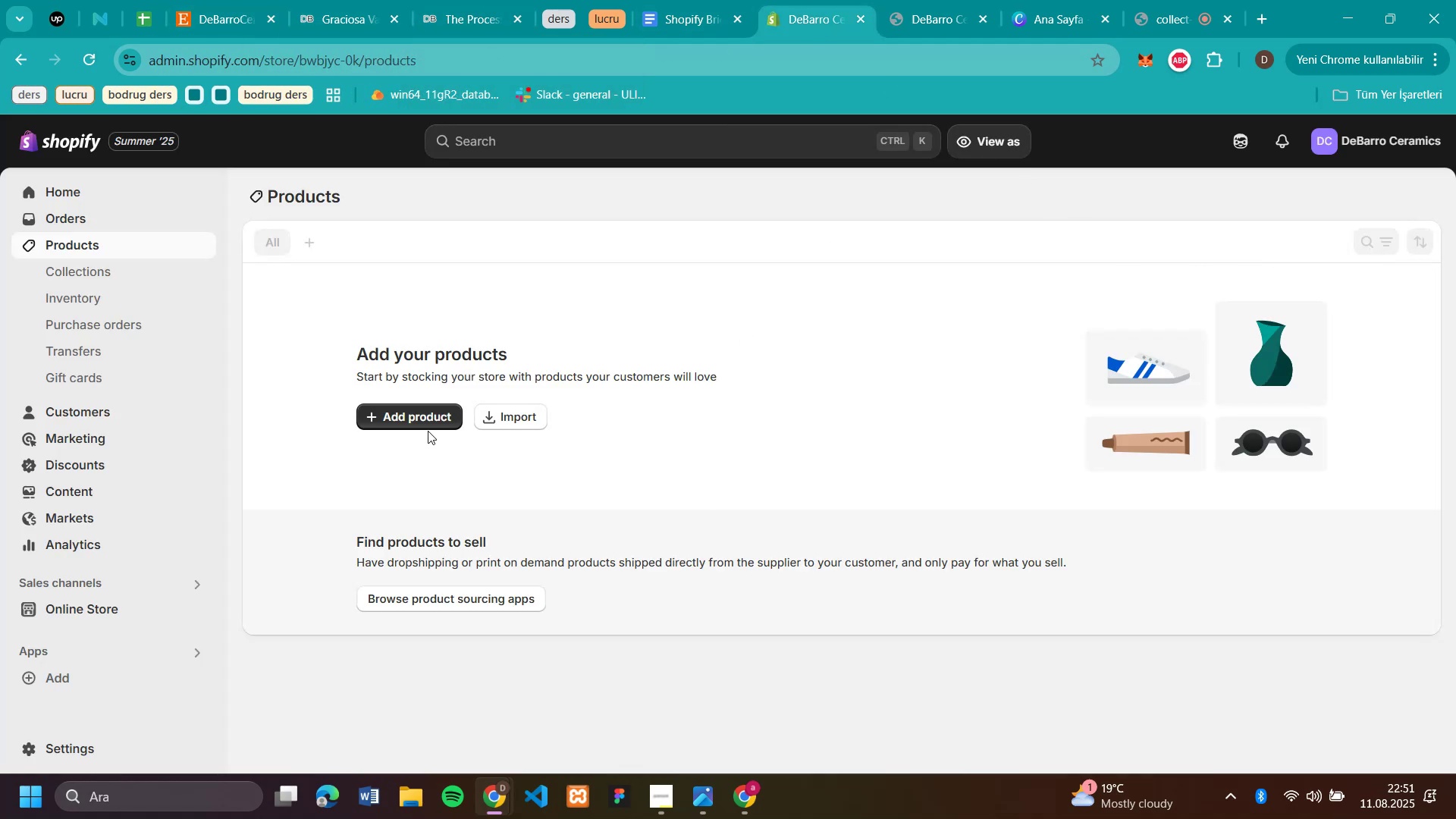 
left_click([425, 420])
 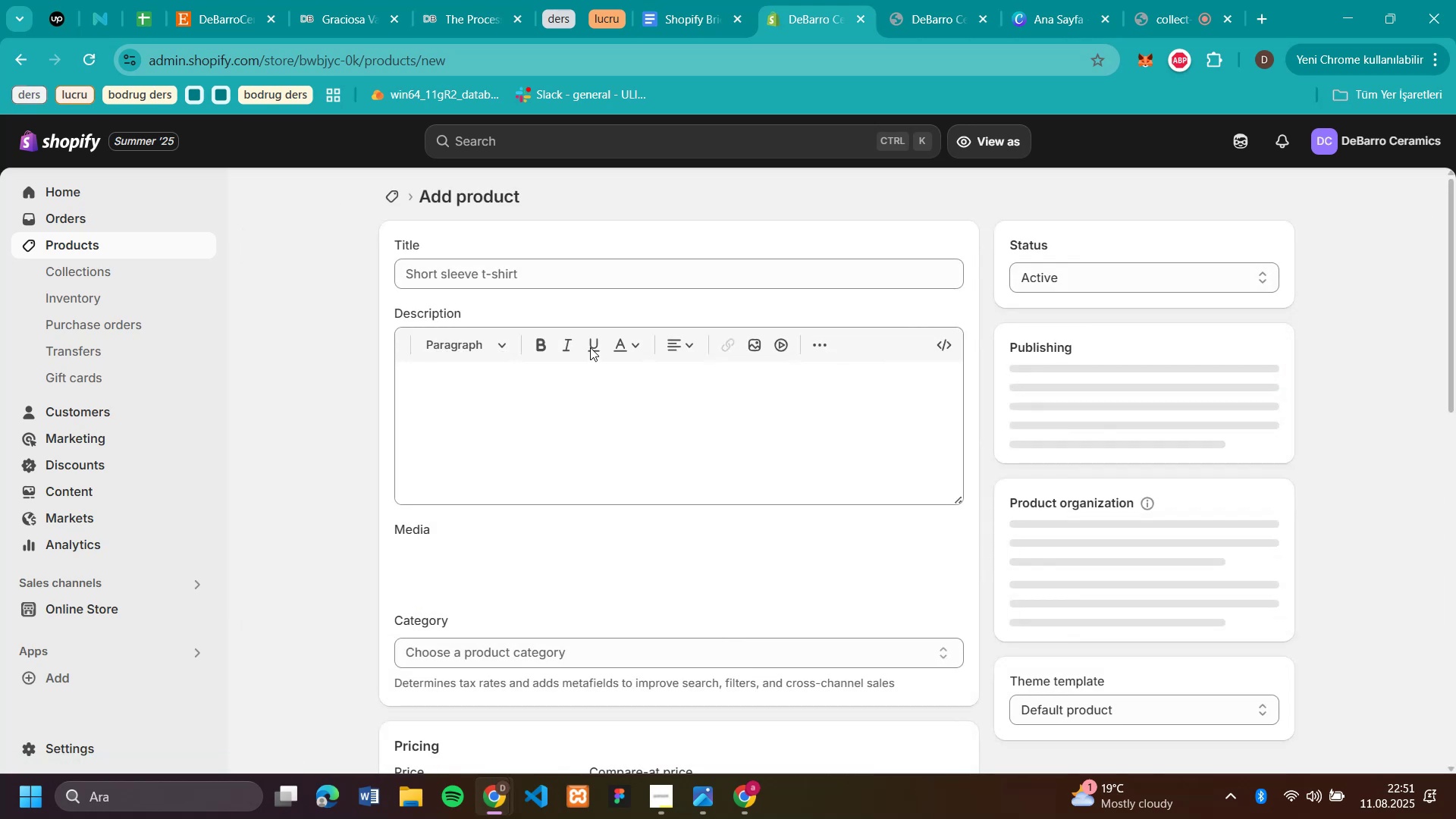 
left_click([560, 274])
 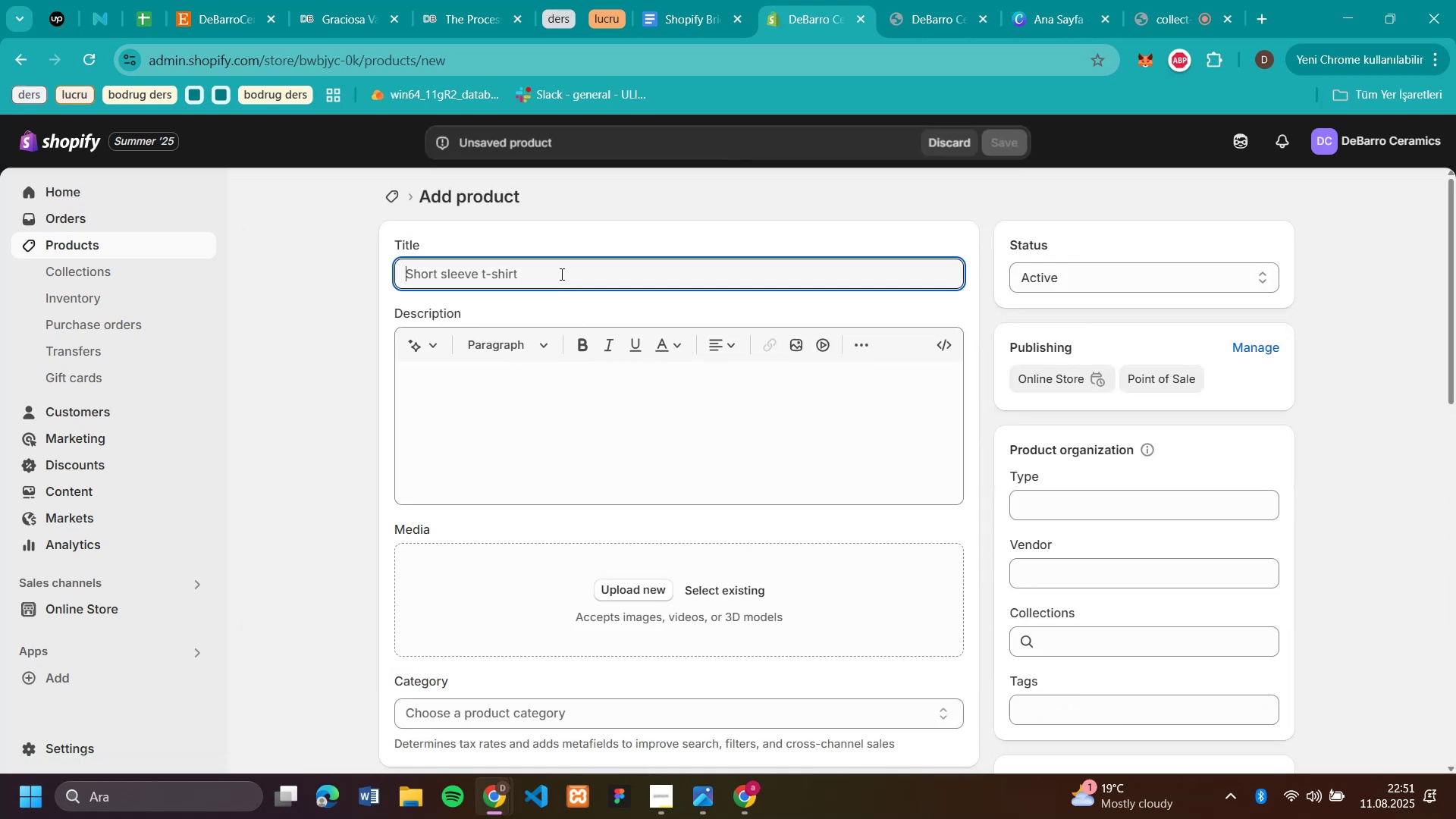 
key(Control+V)
 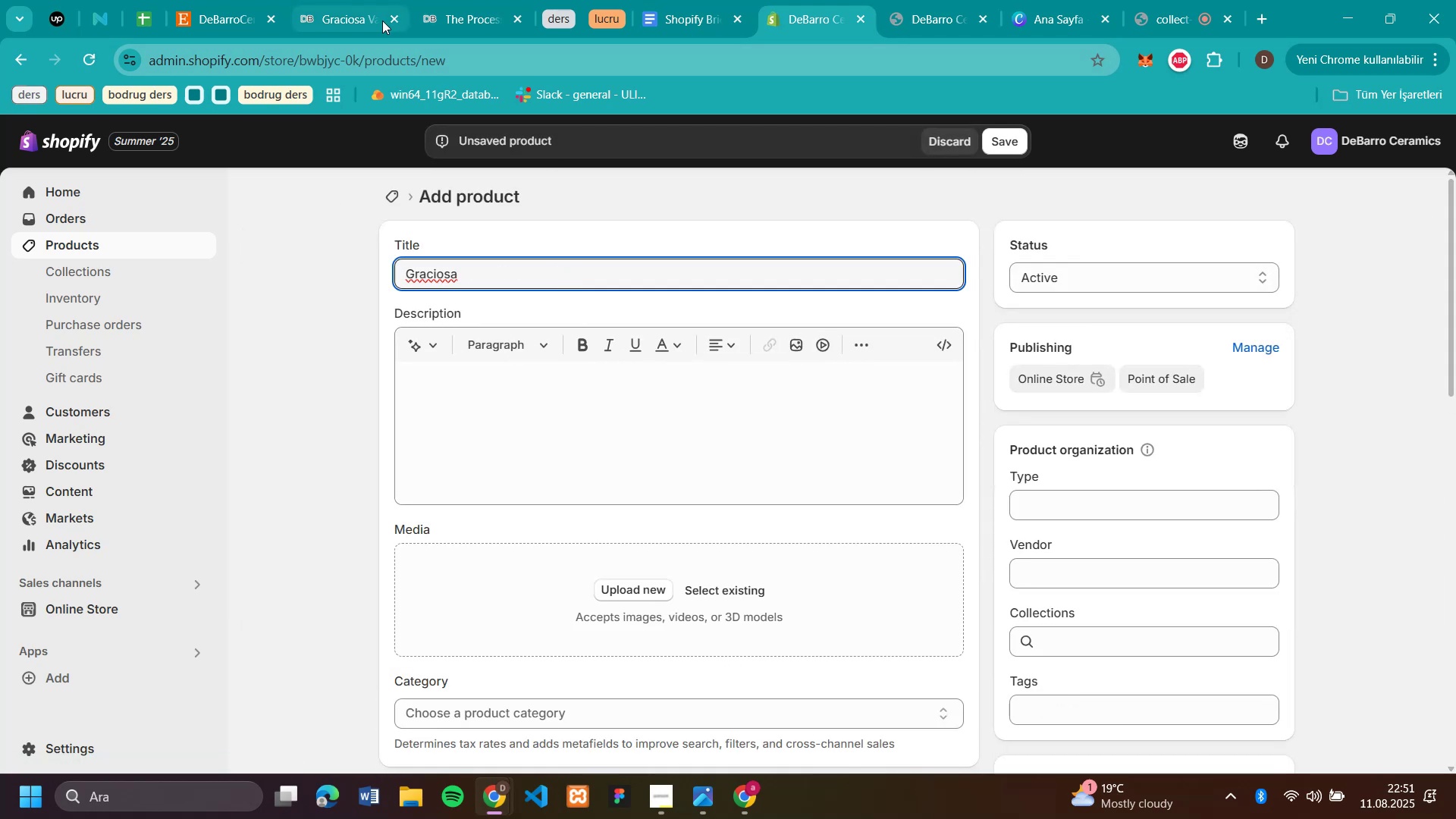 
left_click([360, 20])
 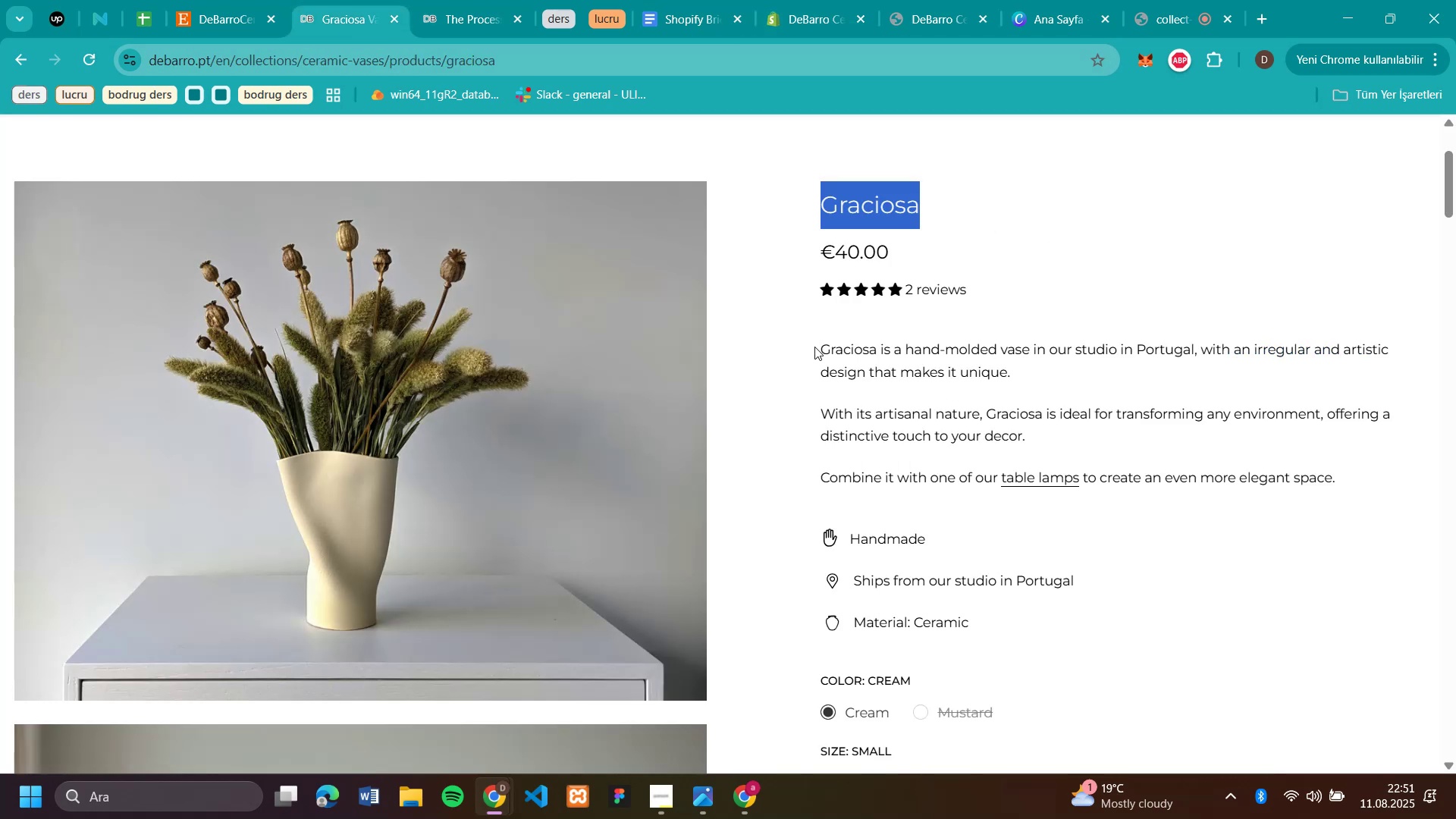 
left_click_drag(start_coordinate=[815, 347], to_coordinate=[1359, 477])
 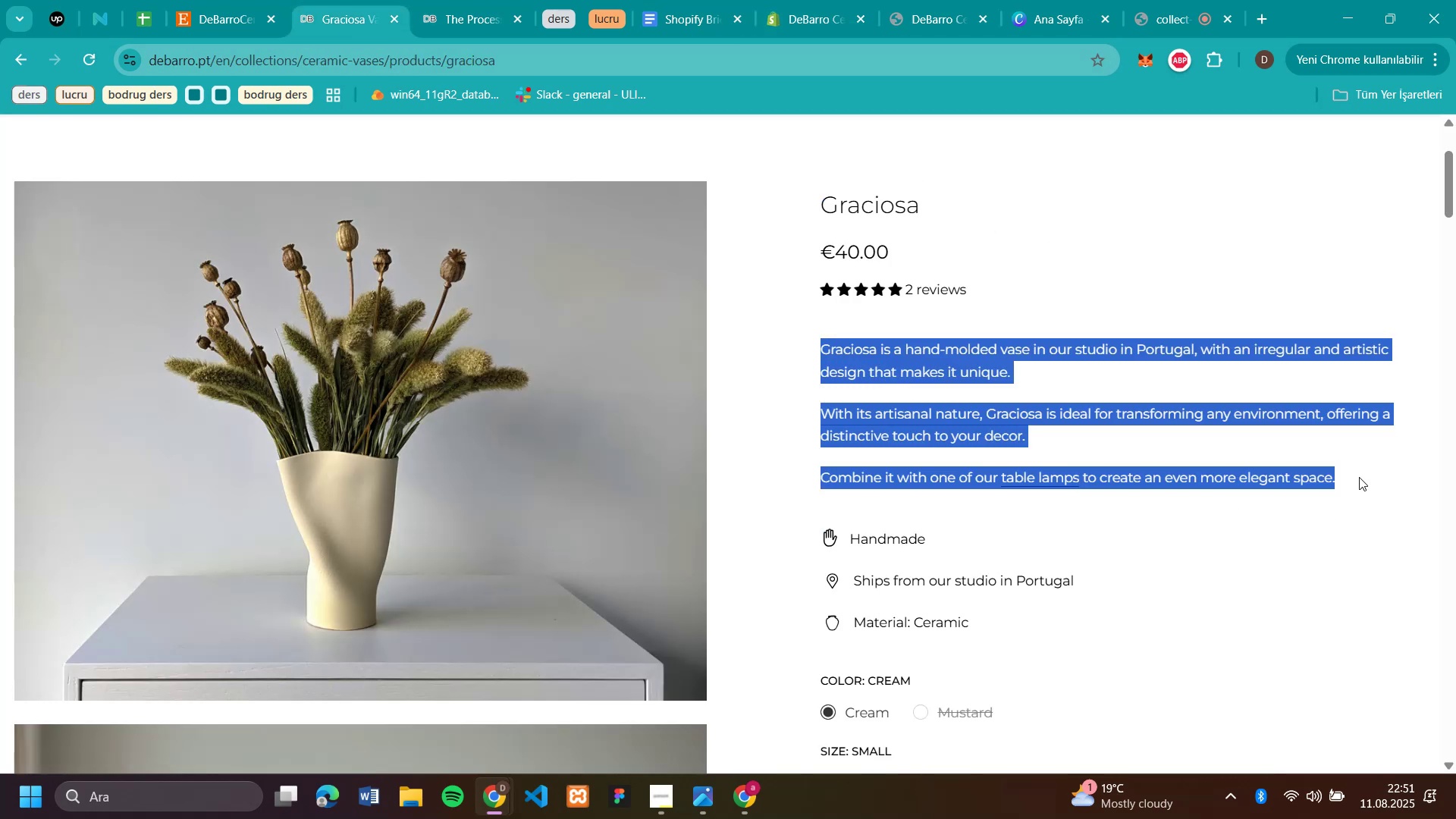 
key(Control+C)
 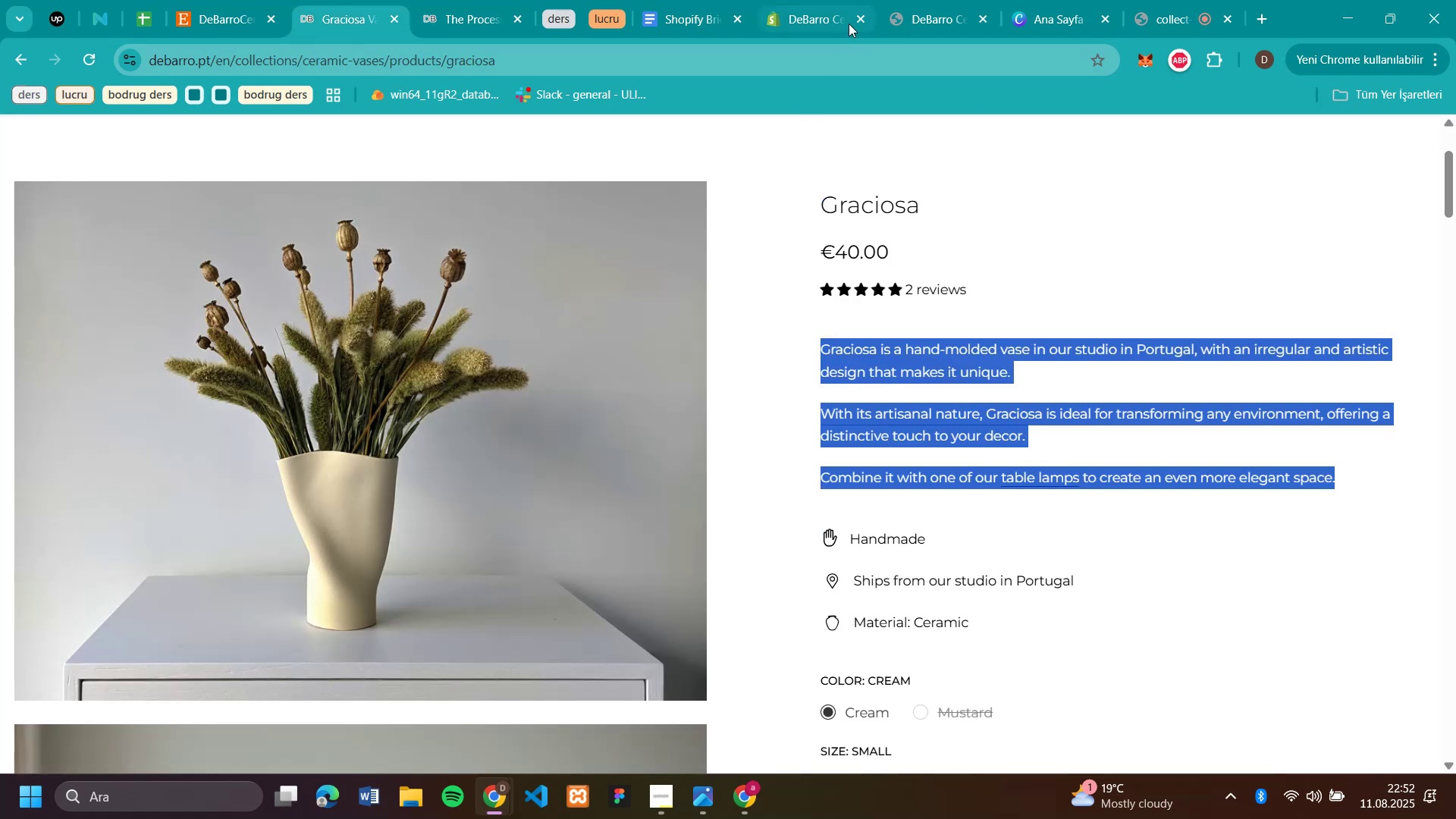 
left_click([813, 20])
 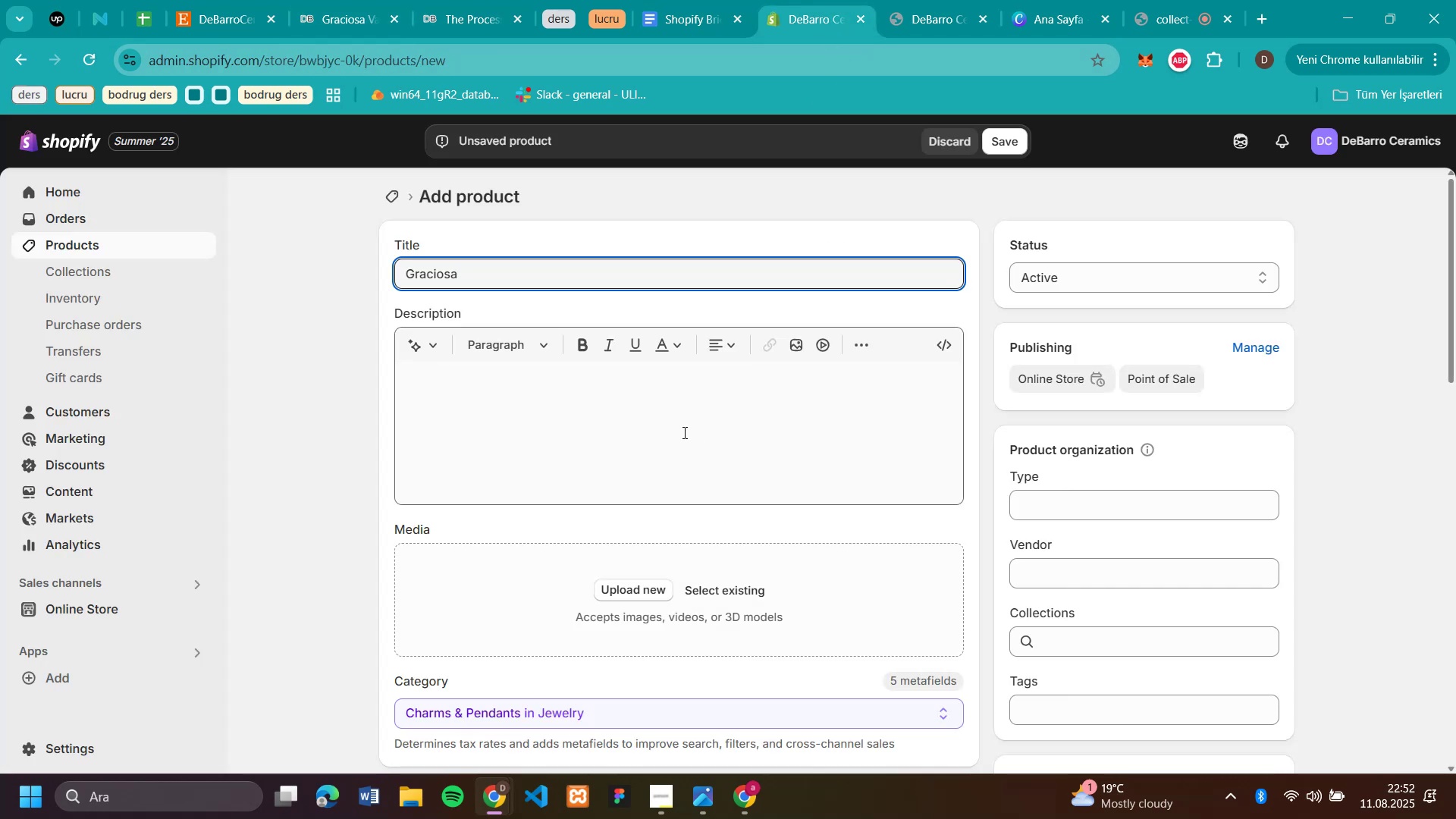 
left_click([625, 399])
 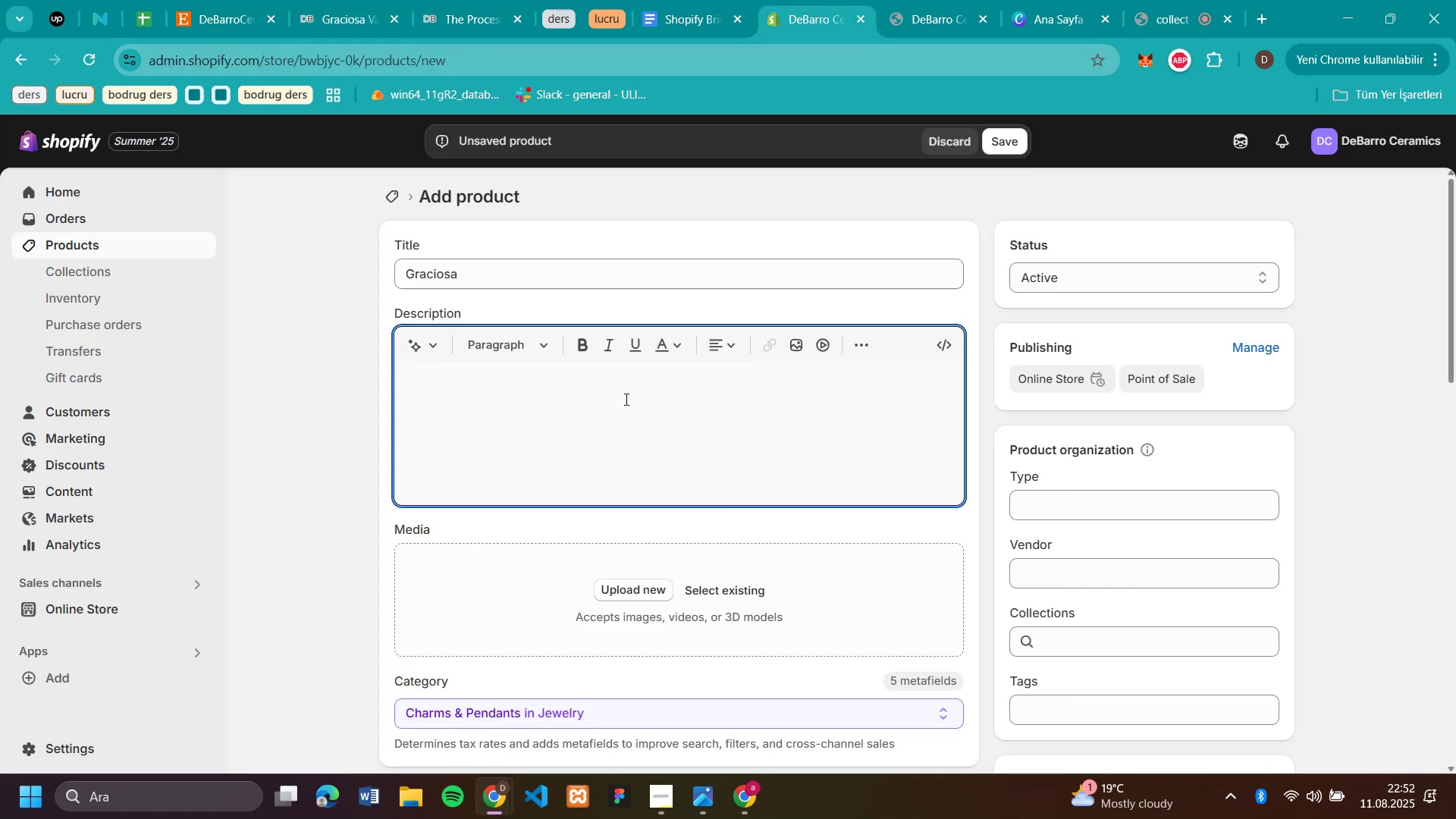 
key(Control+V)
 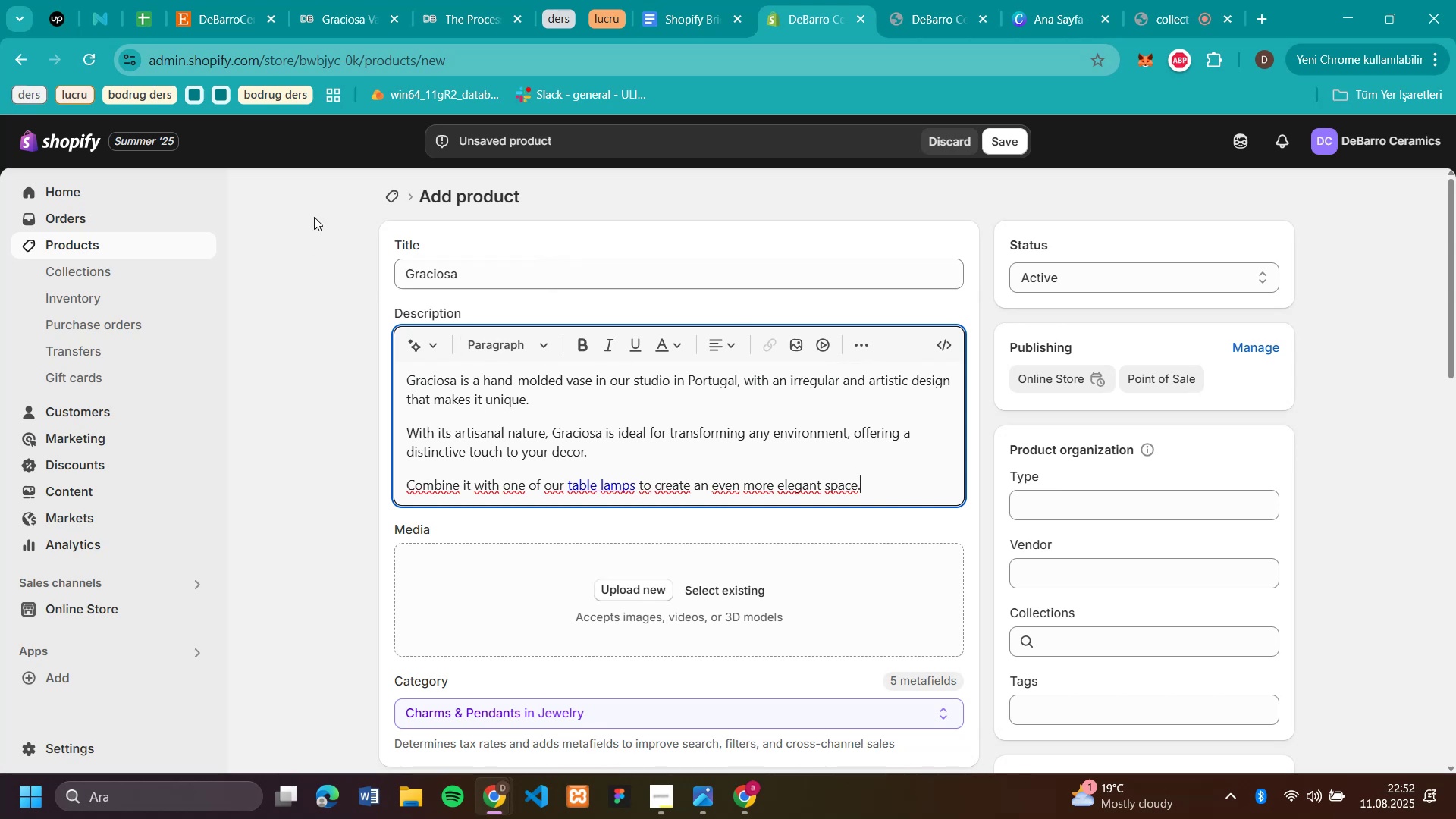 
left_click([352, 16])
 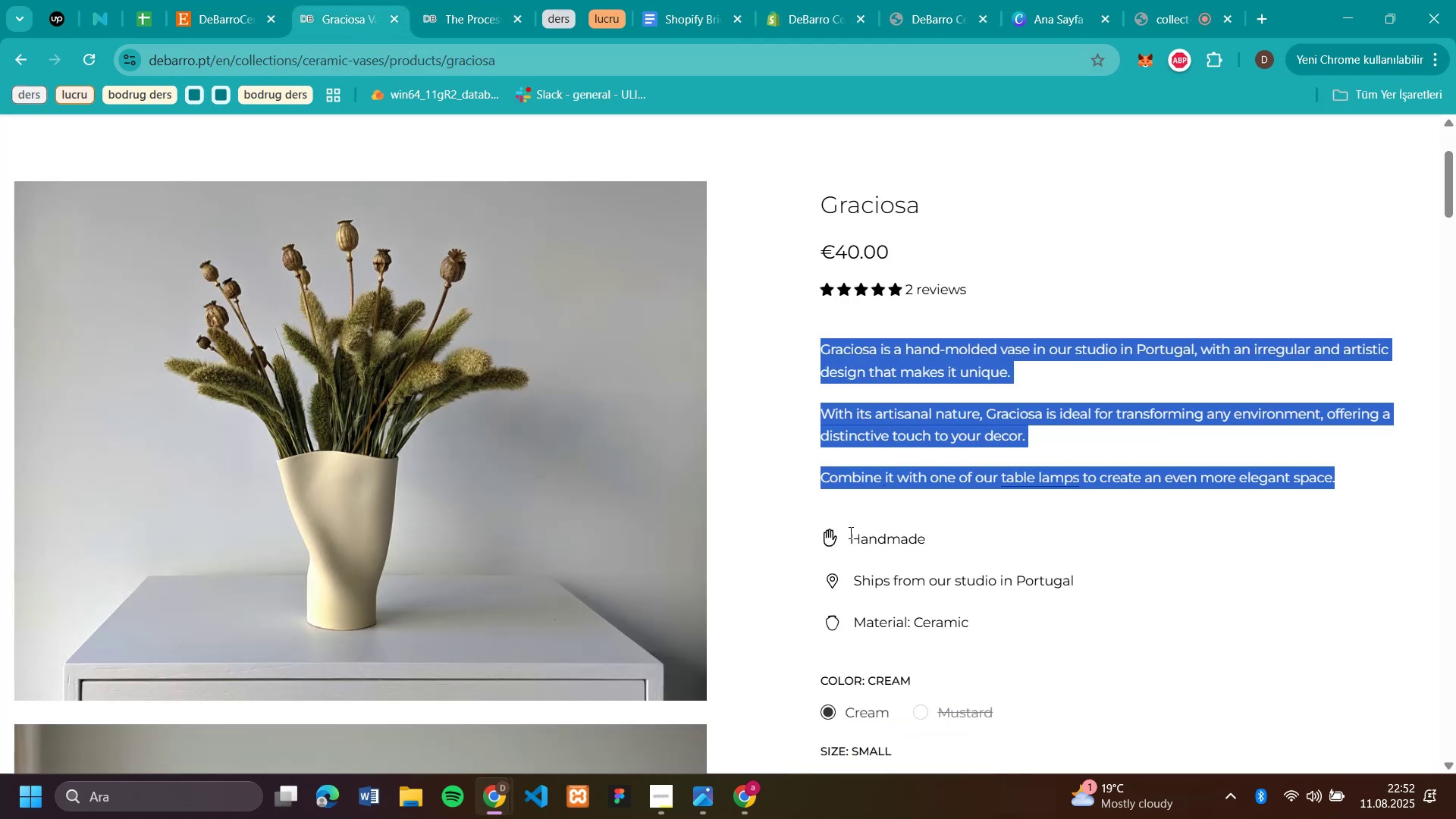 
left_click_drag(start_coordinate=[814, 532], to_coordinate=[986, 626])
 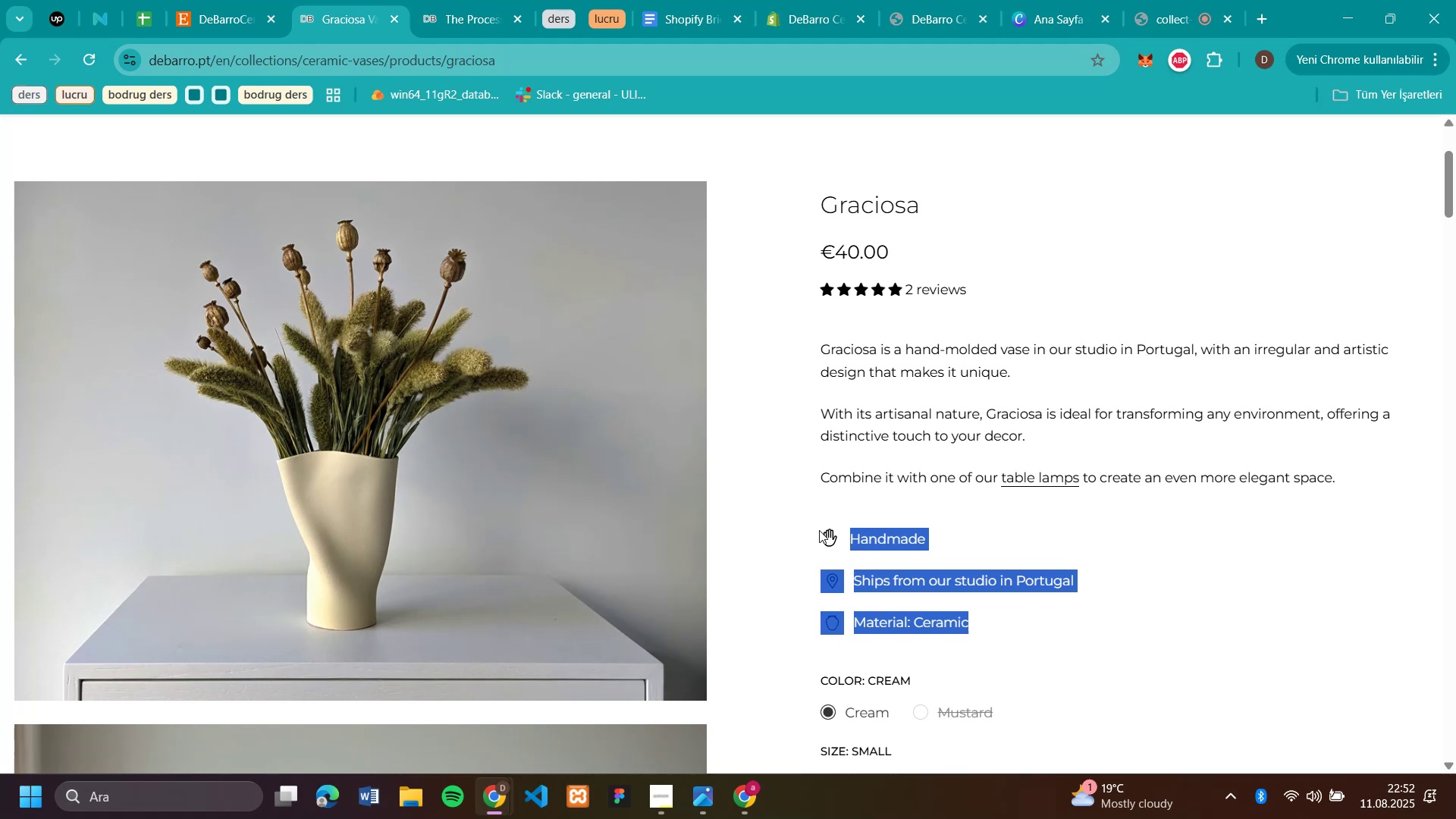 
left_click([819, 530])
 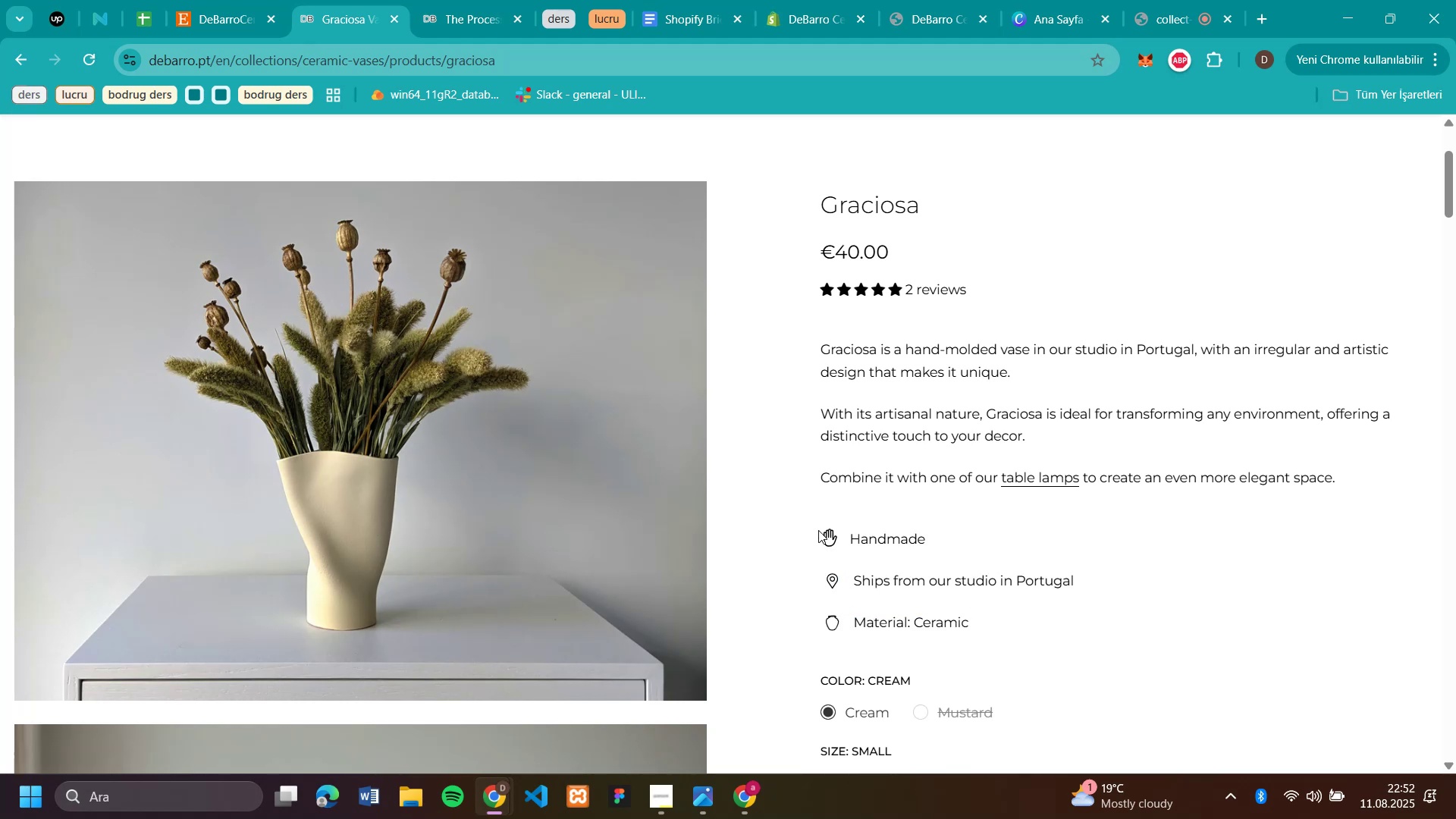 
left_click_drag(start_coordinate=[815, 529], to_coordinate=[1003, 642])
 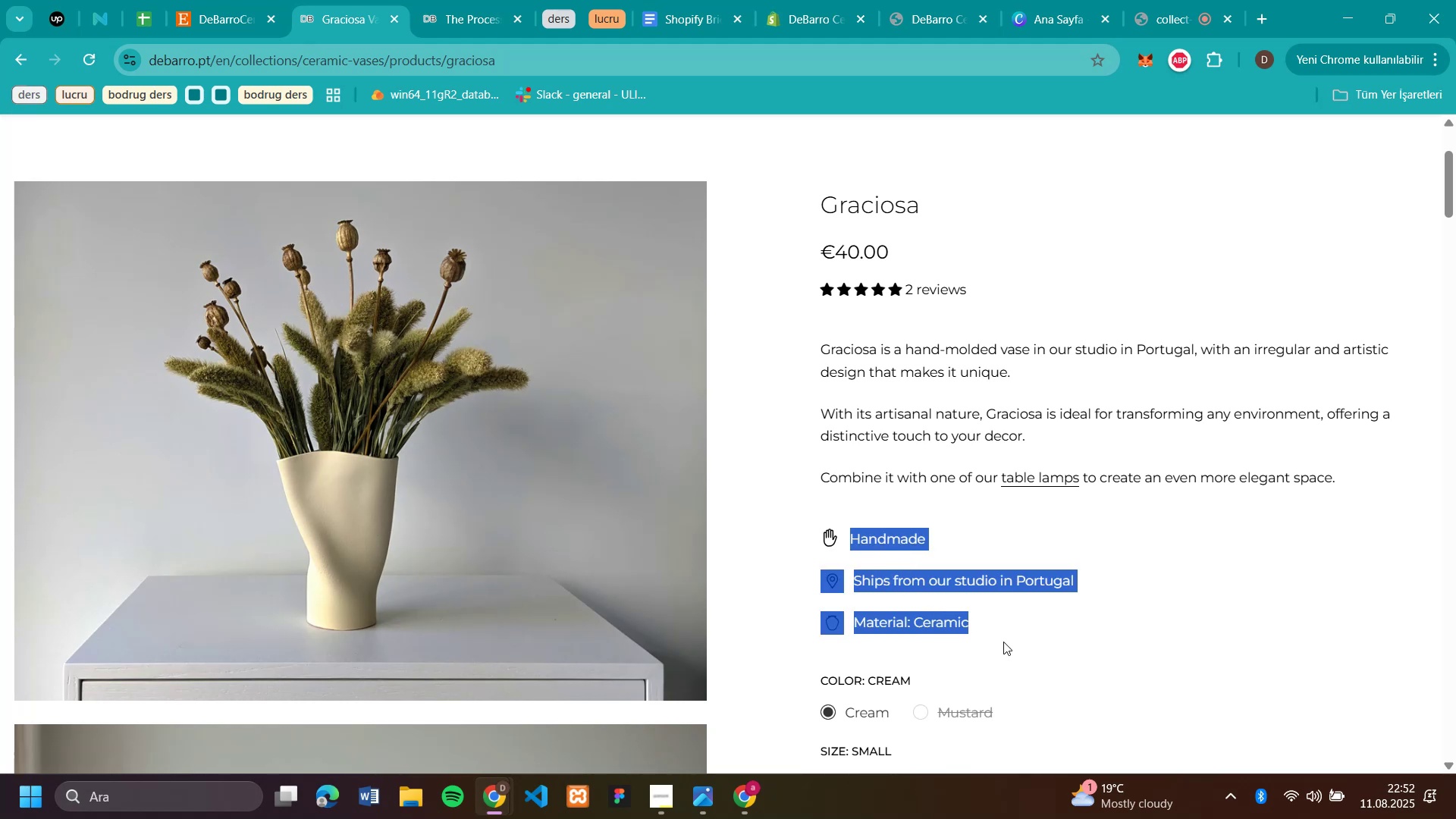 
key(Control+C)
 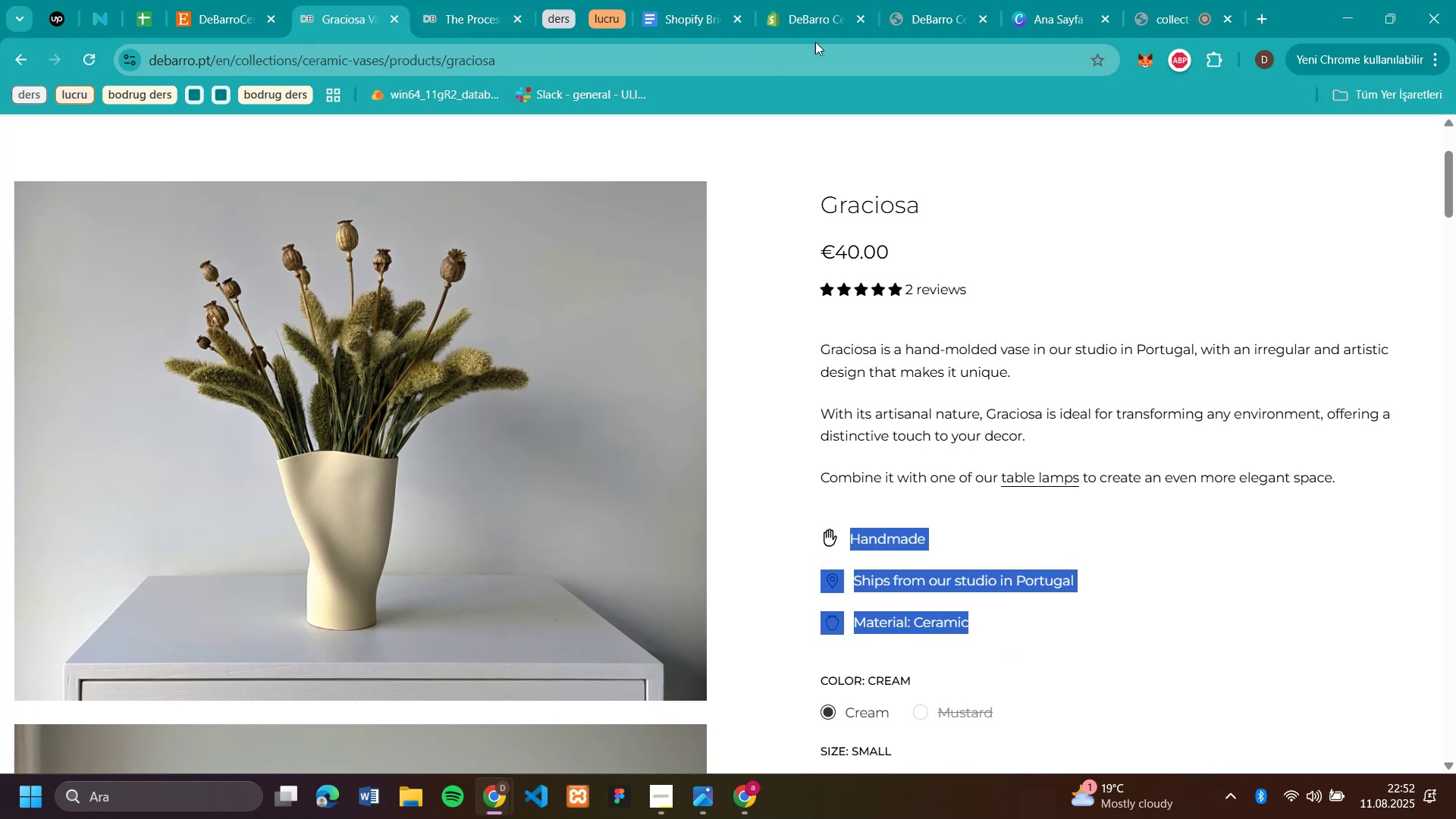 
left_click([811, 12])
 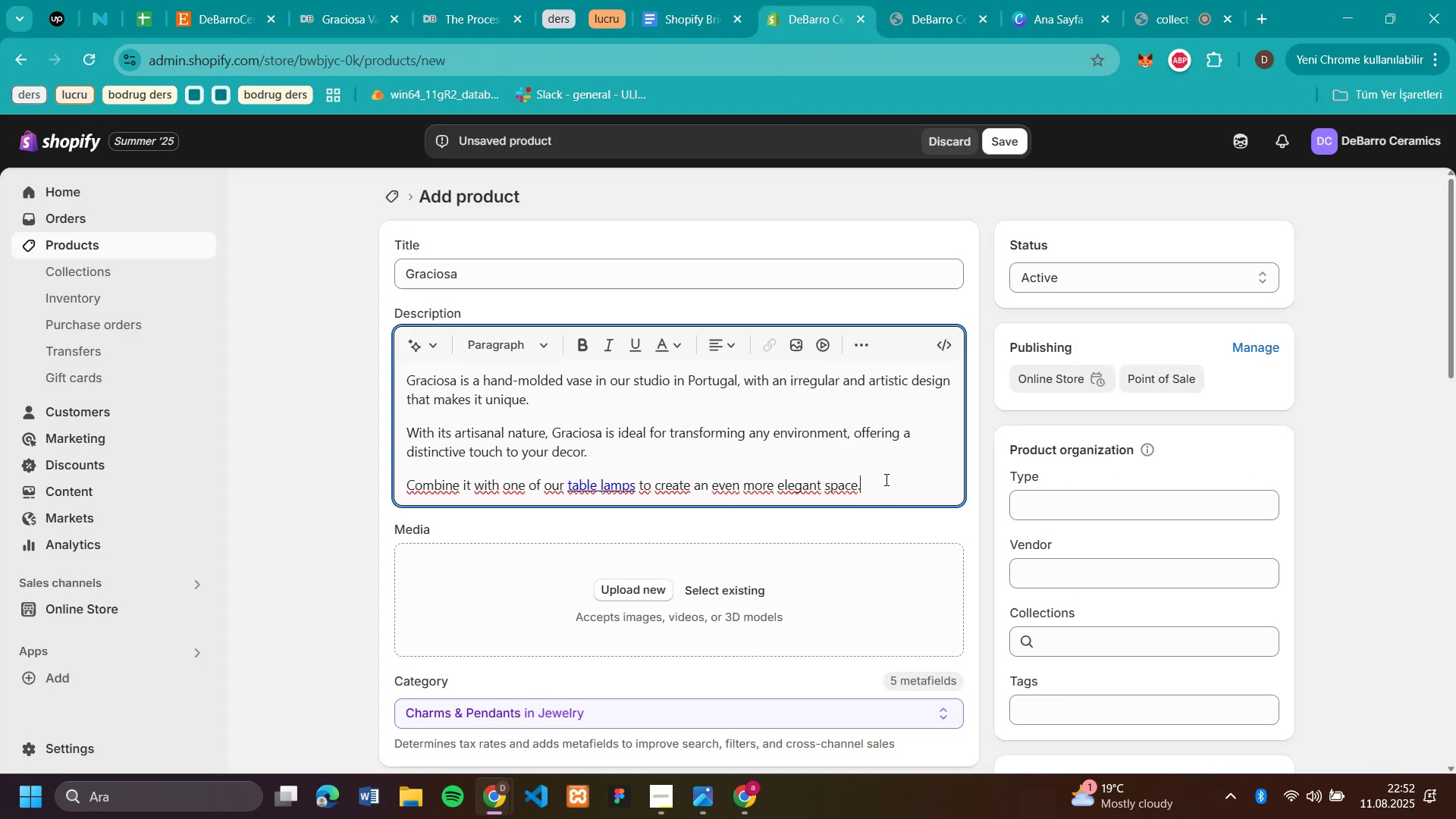 
key(Enter)
 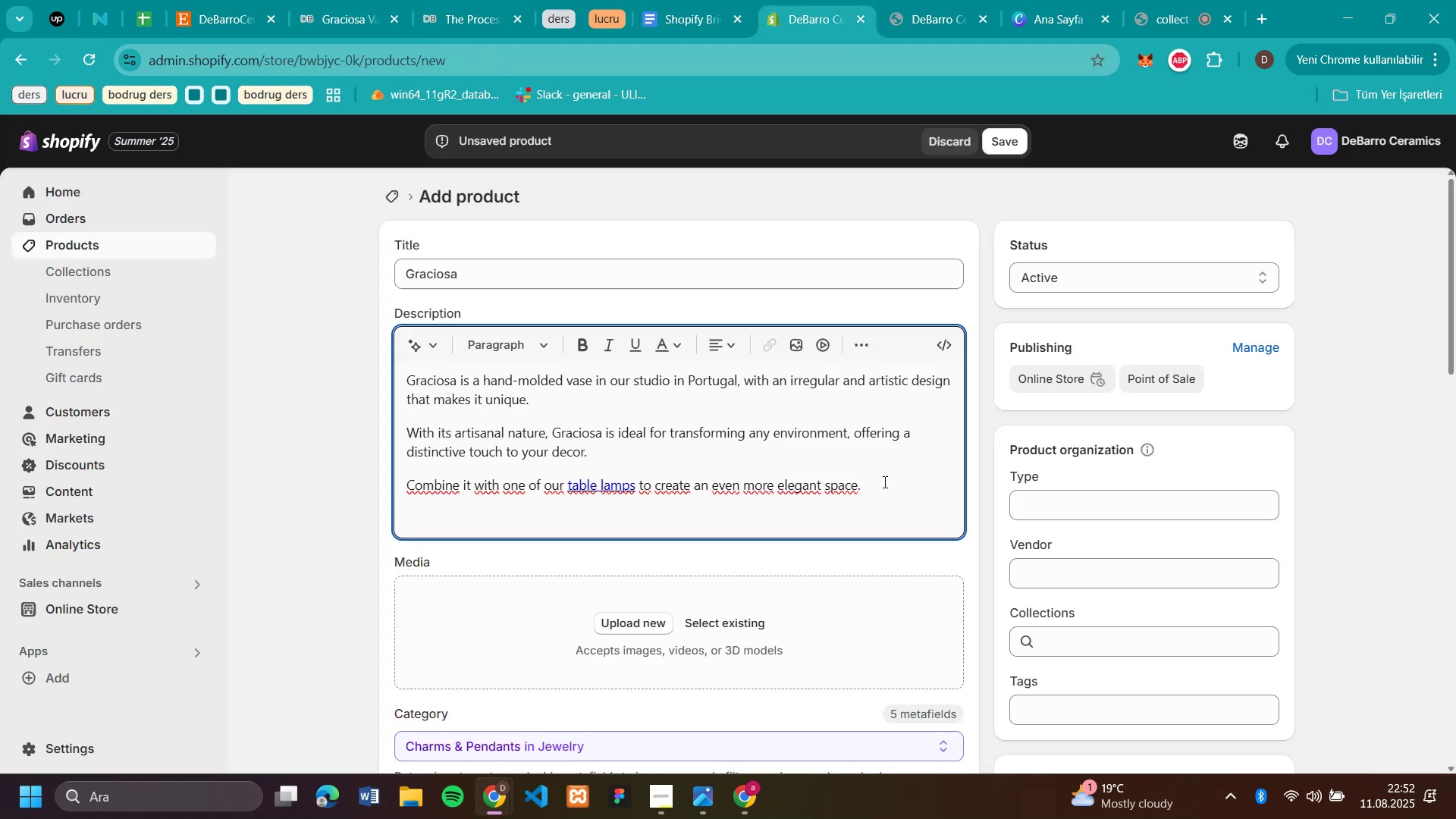 
key(Control+V)
 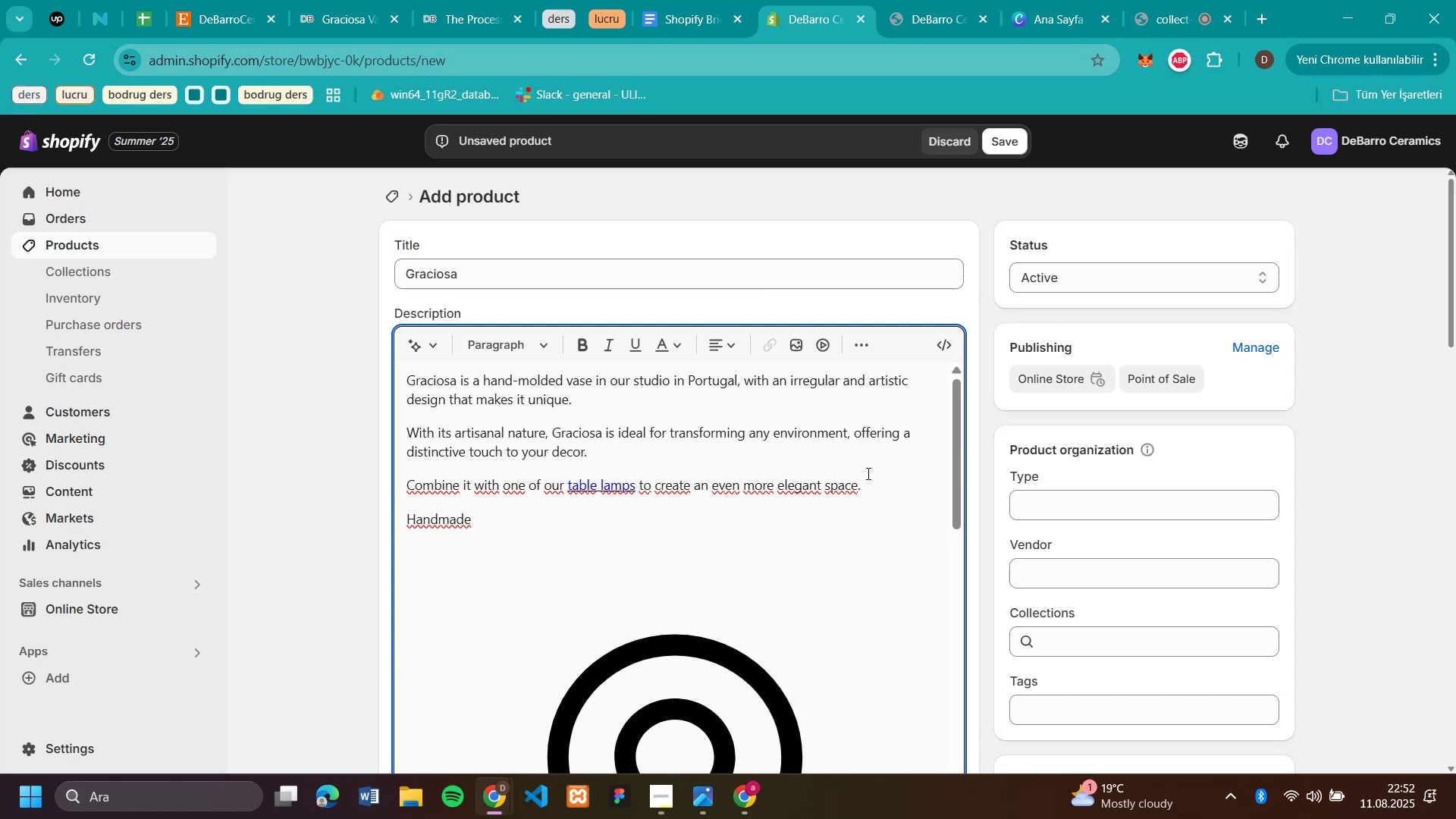 
scroll: coordinate [821, 550], scroll_direction: down, amount: 15.0
 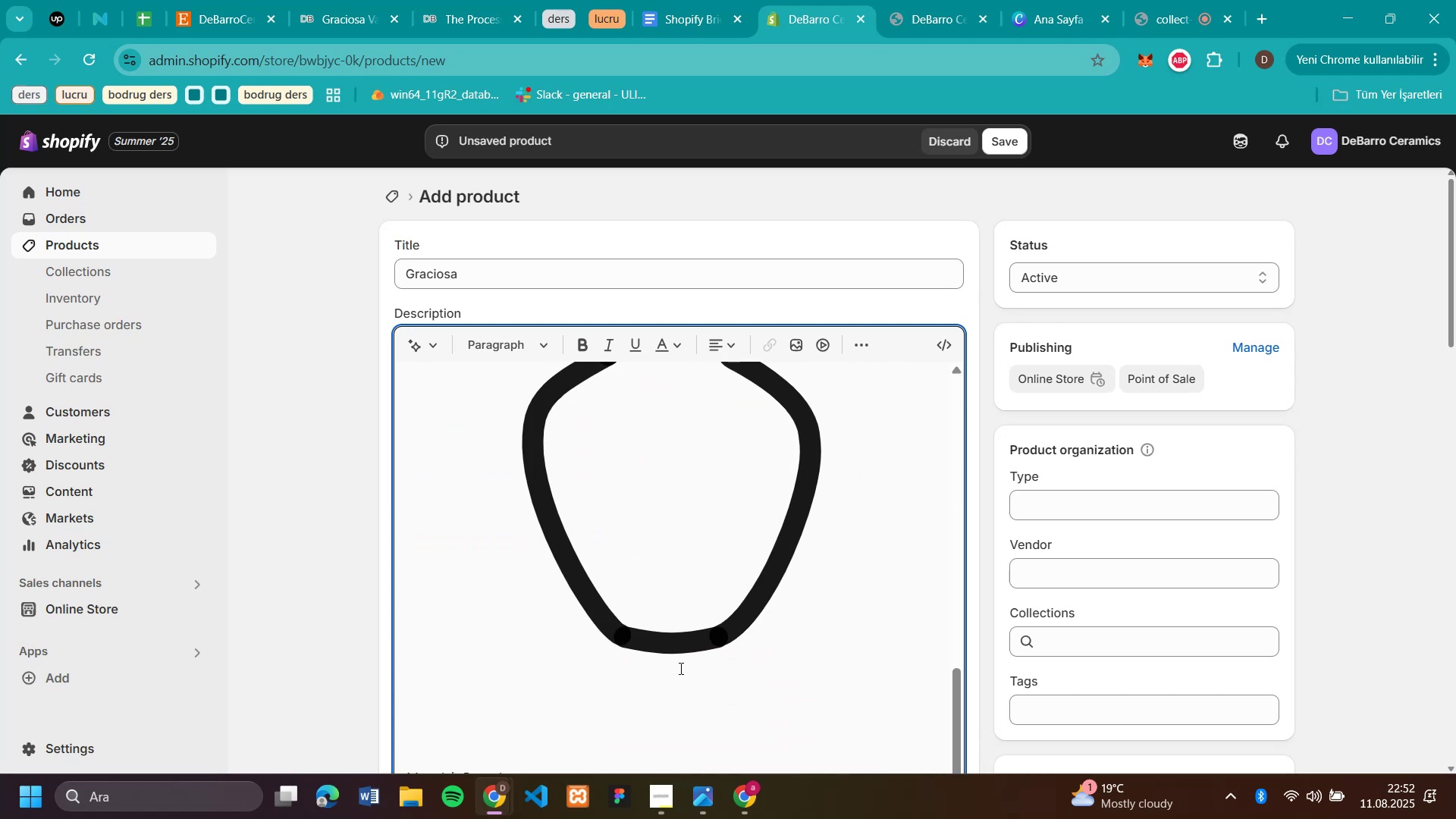 
left_click_drag(start_coordinate=[671, 697], to_coordinate=[576, 527])
 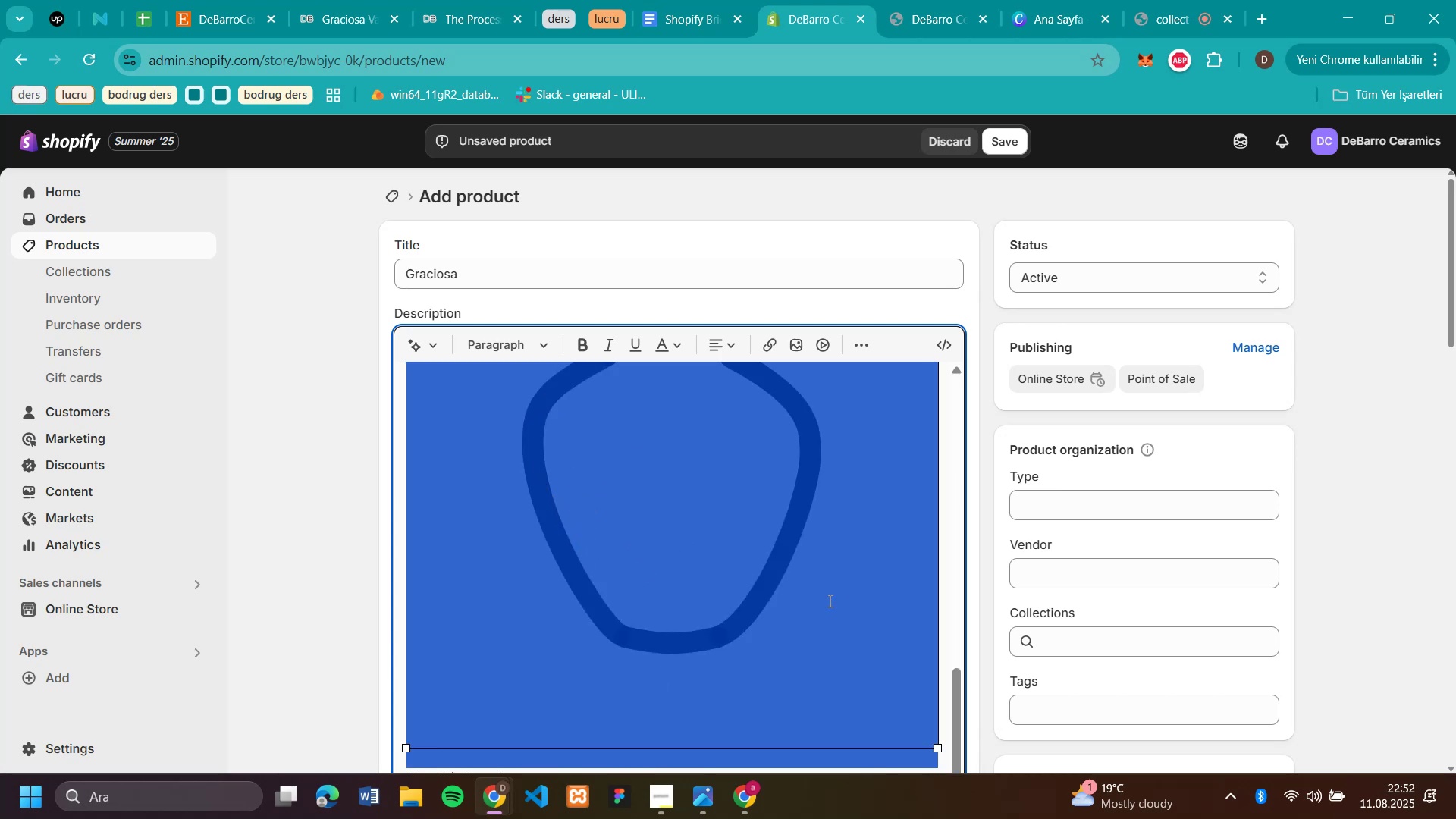 
key(Backspace)
 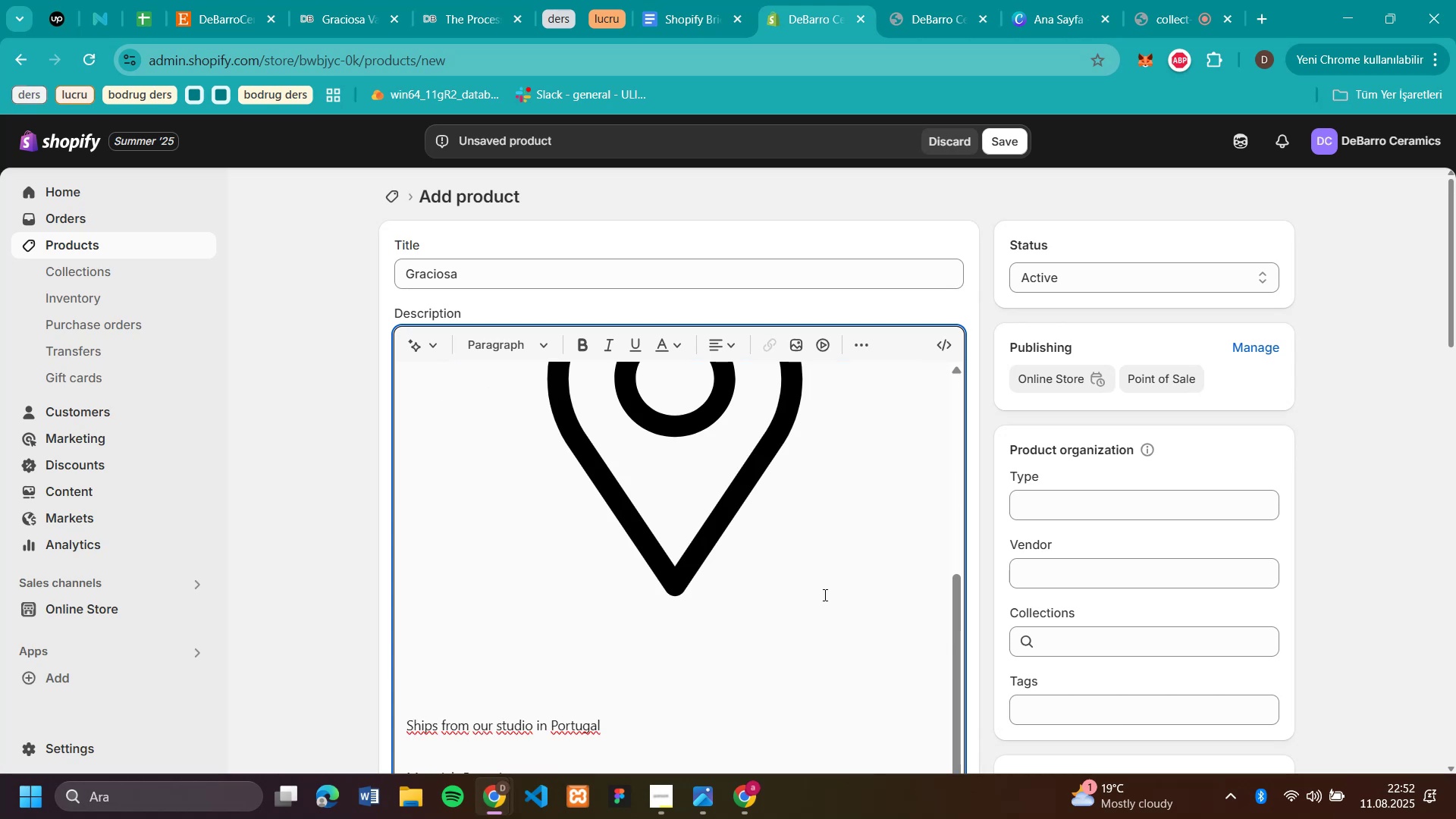 
hold_key(key=Backspace, duration=1.32)
 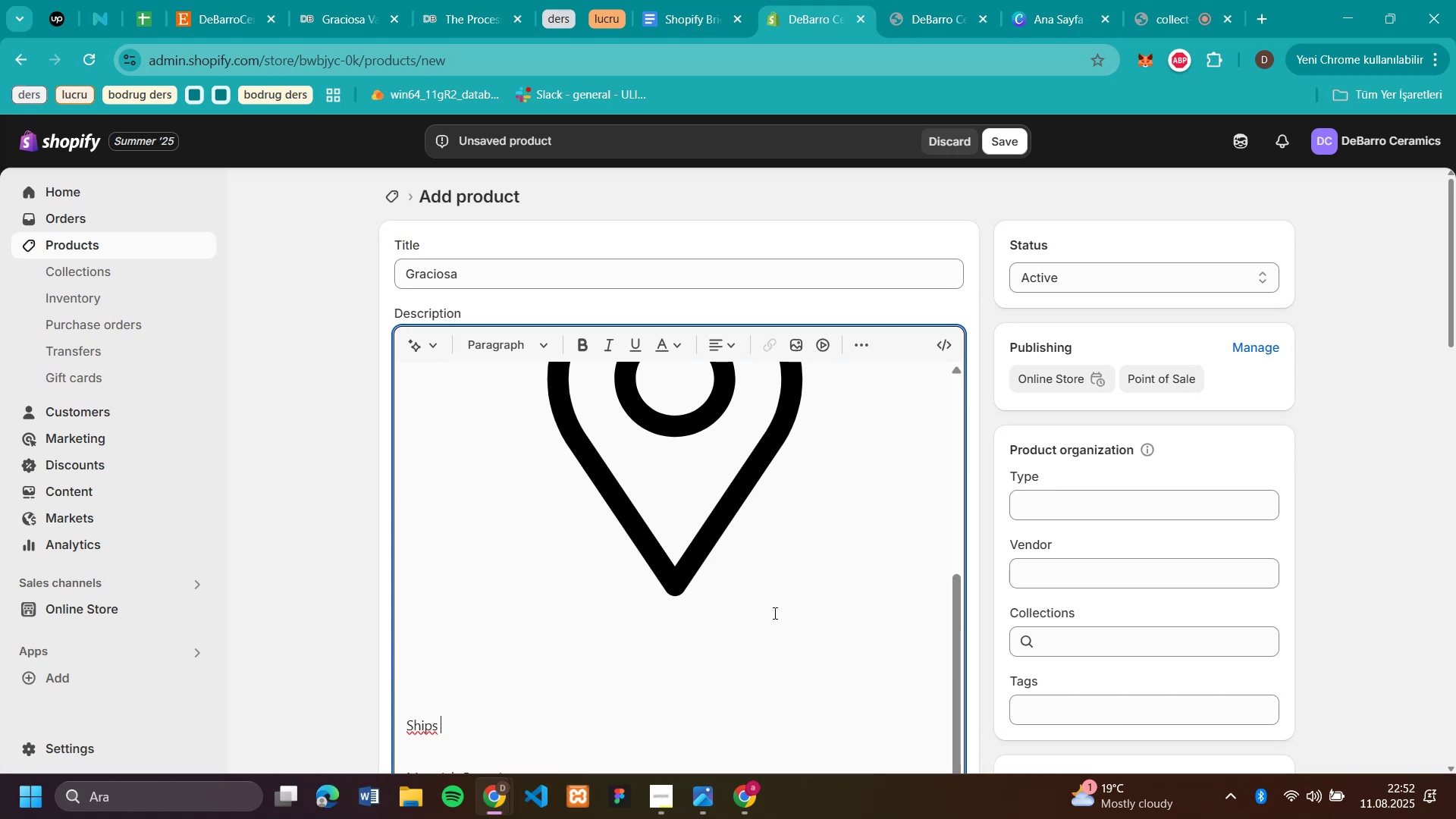 
key(Backspace)
 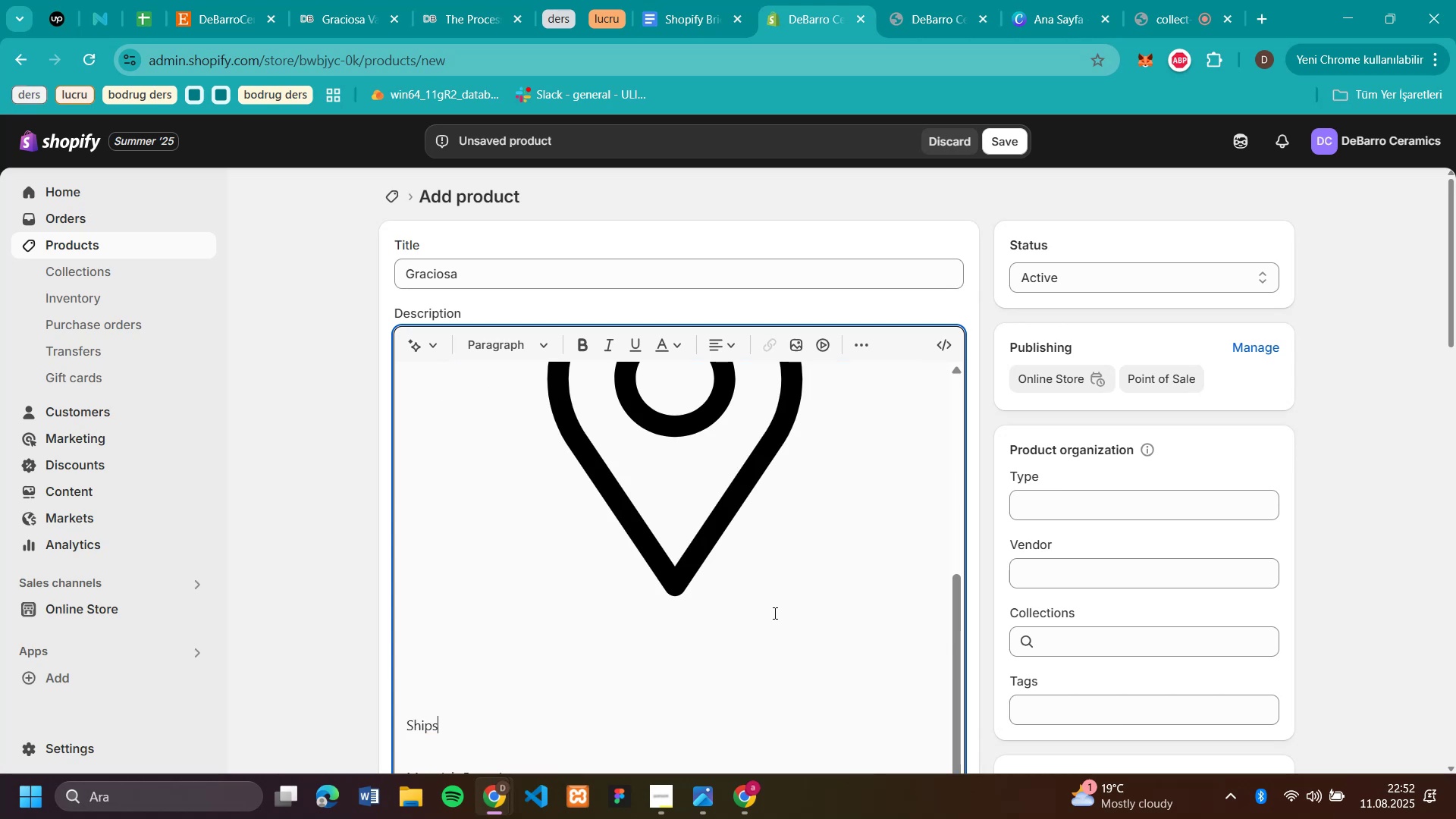 
key(Backspace)
 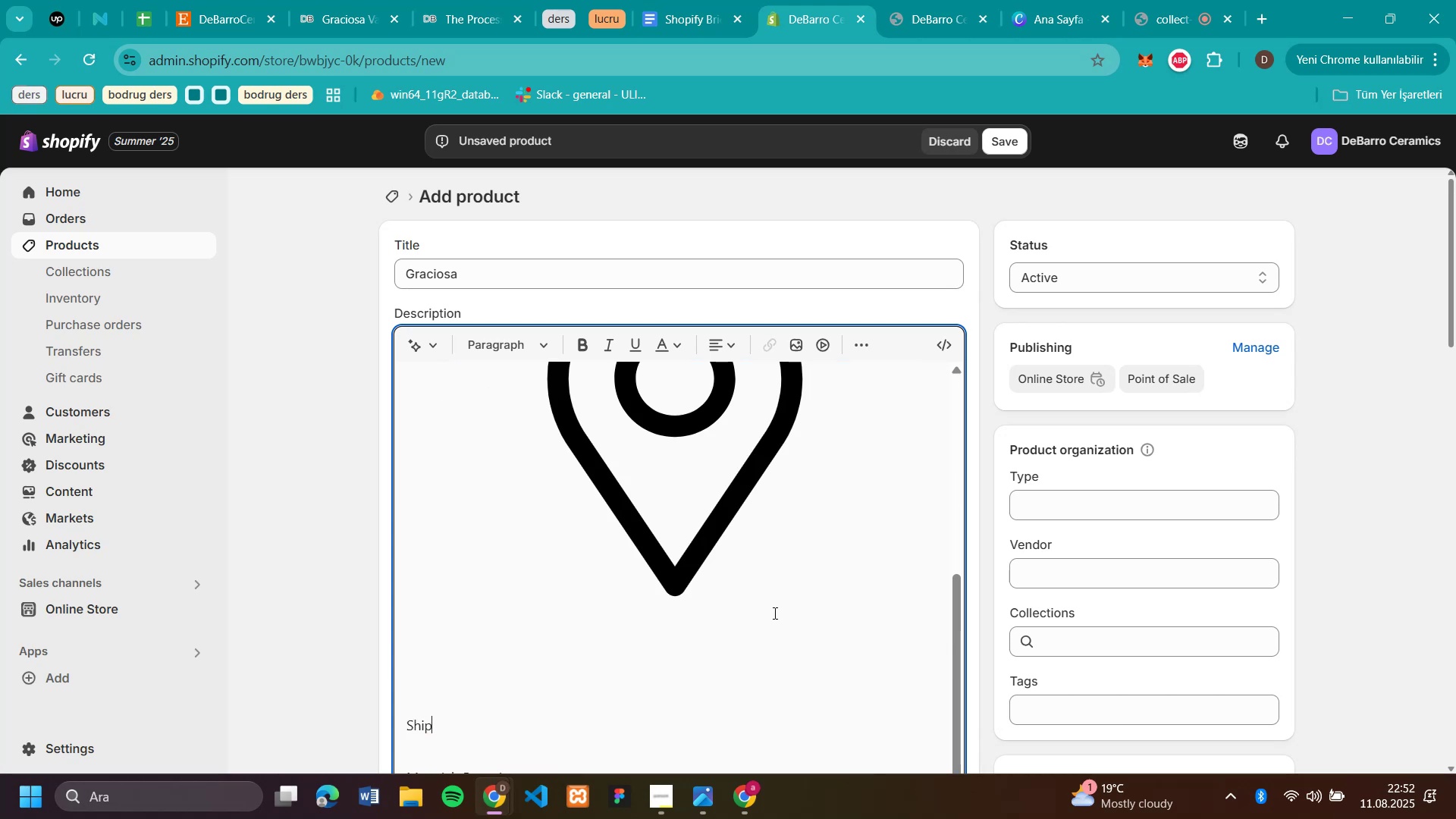 
key(Backspace)
 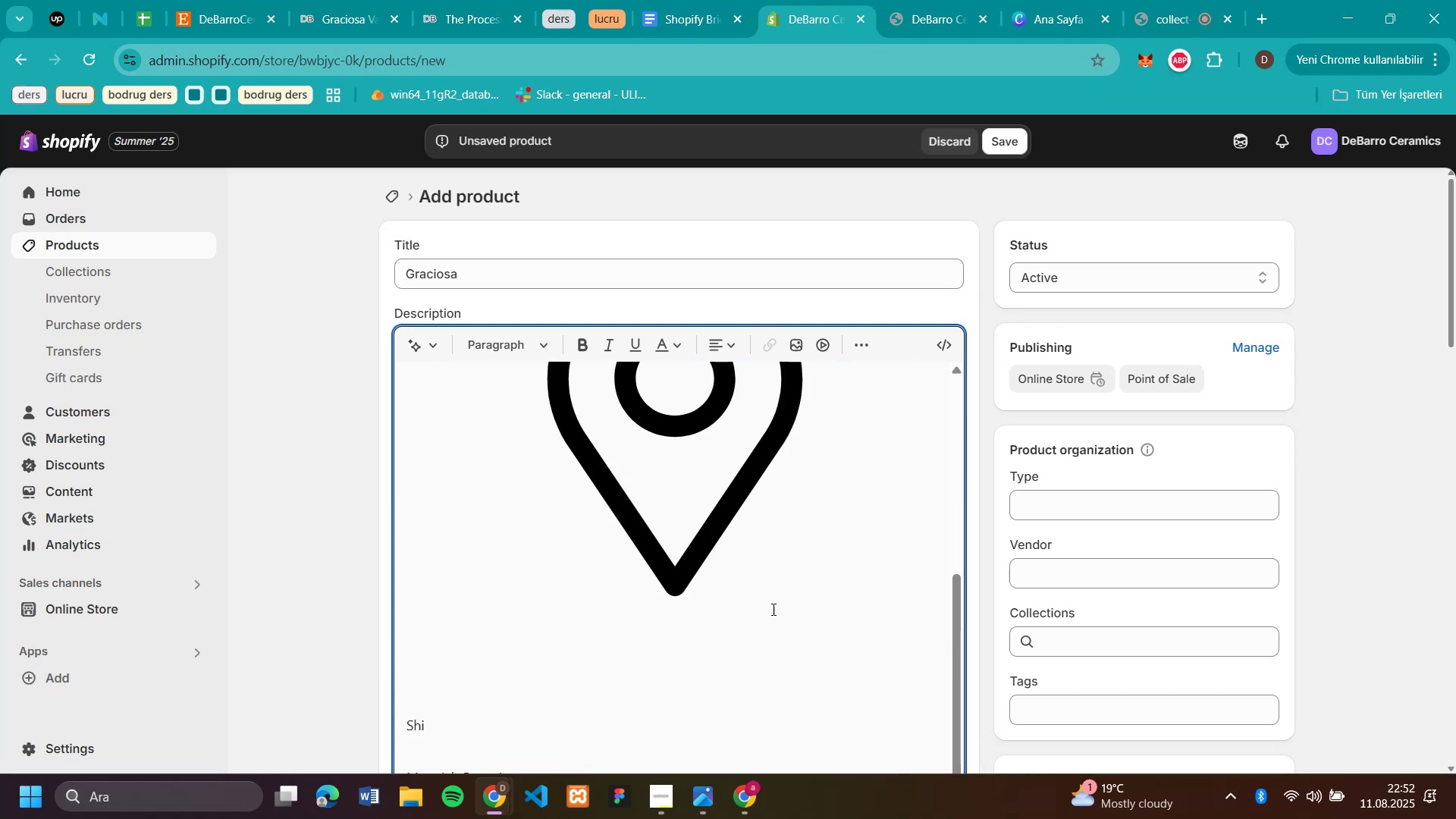 
key(Backspace)
 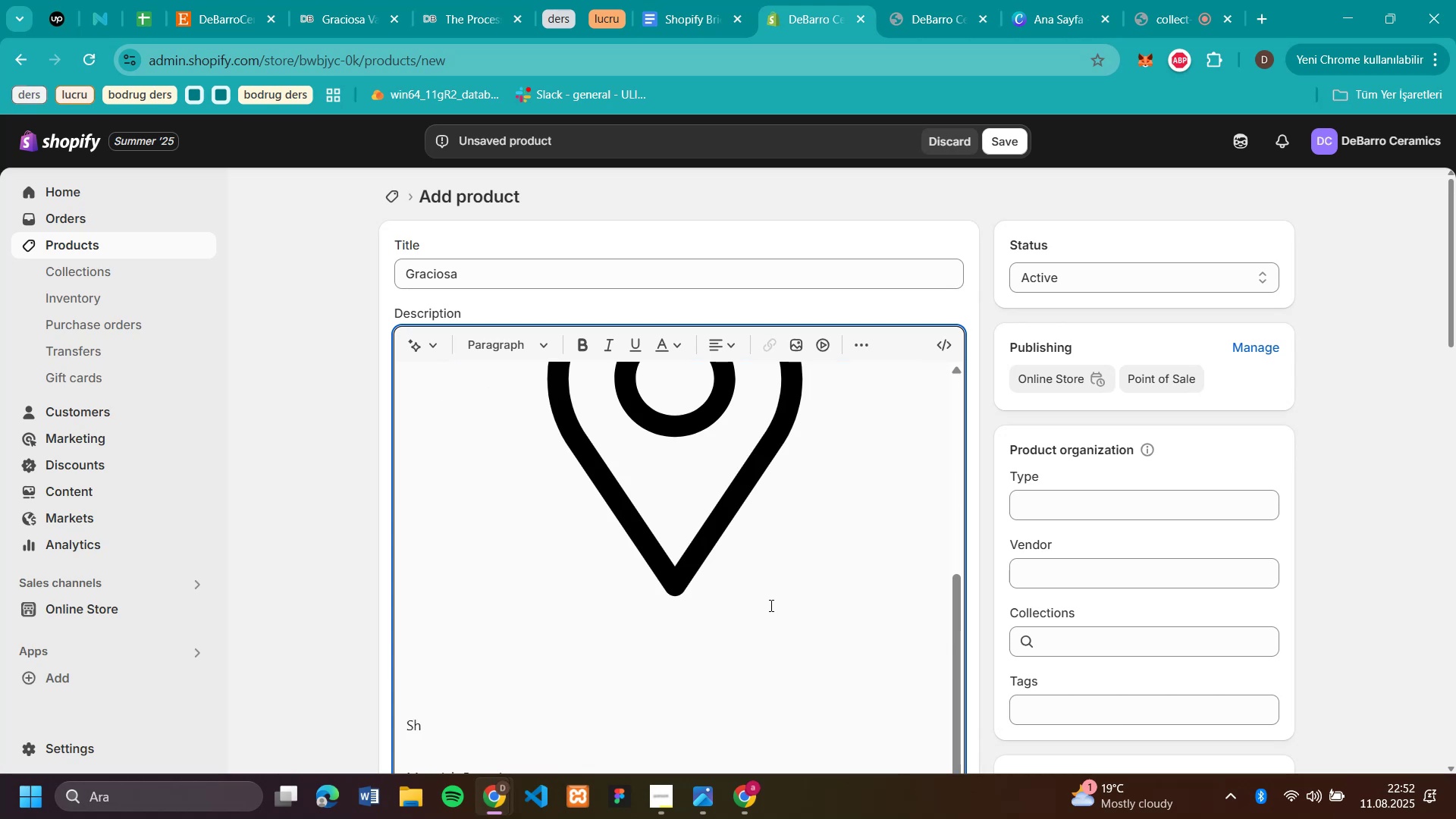 
key(Backspace)
 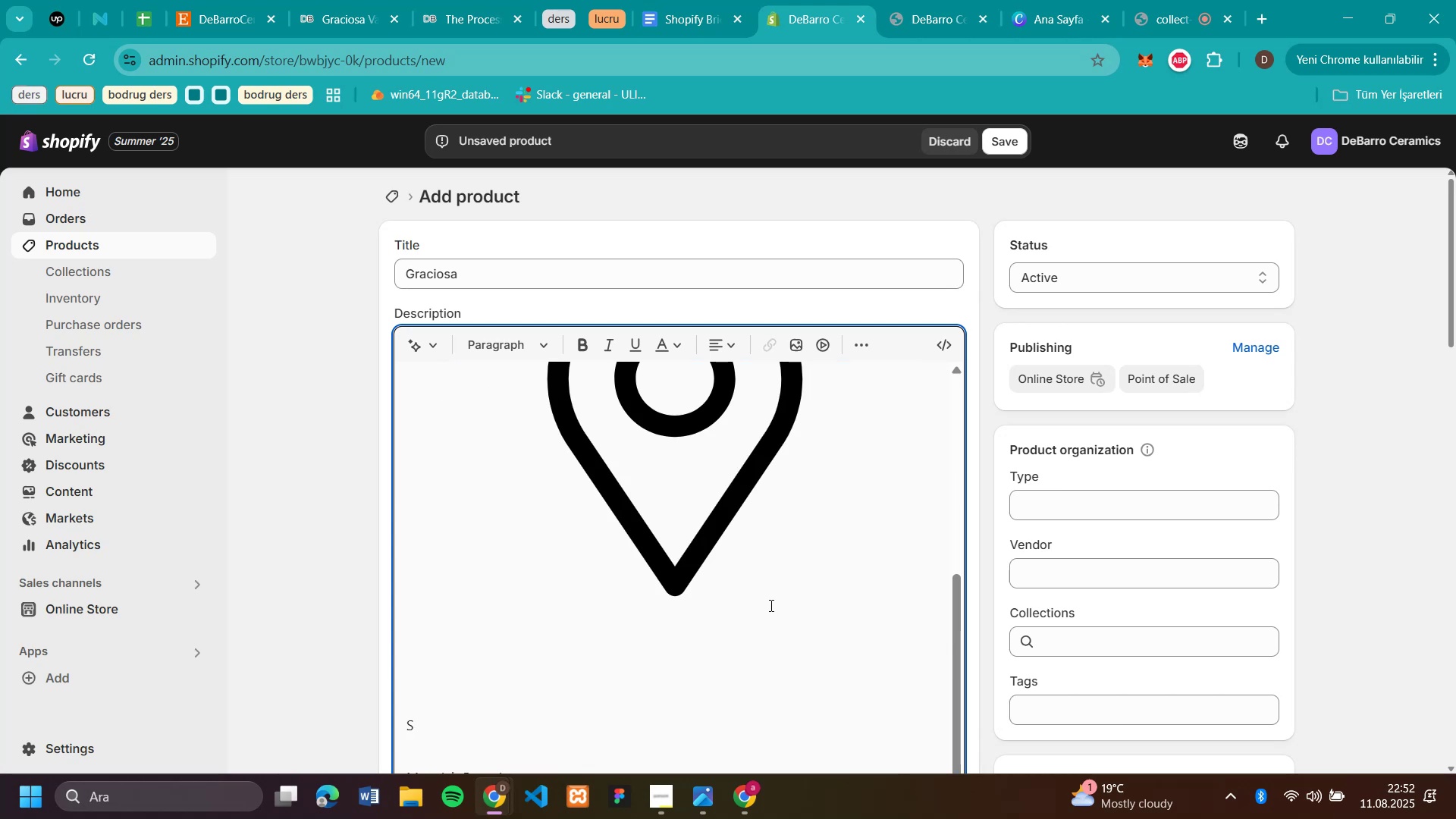 
key(Backspace)
 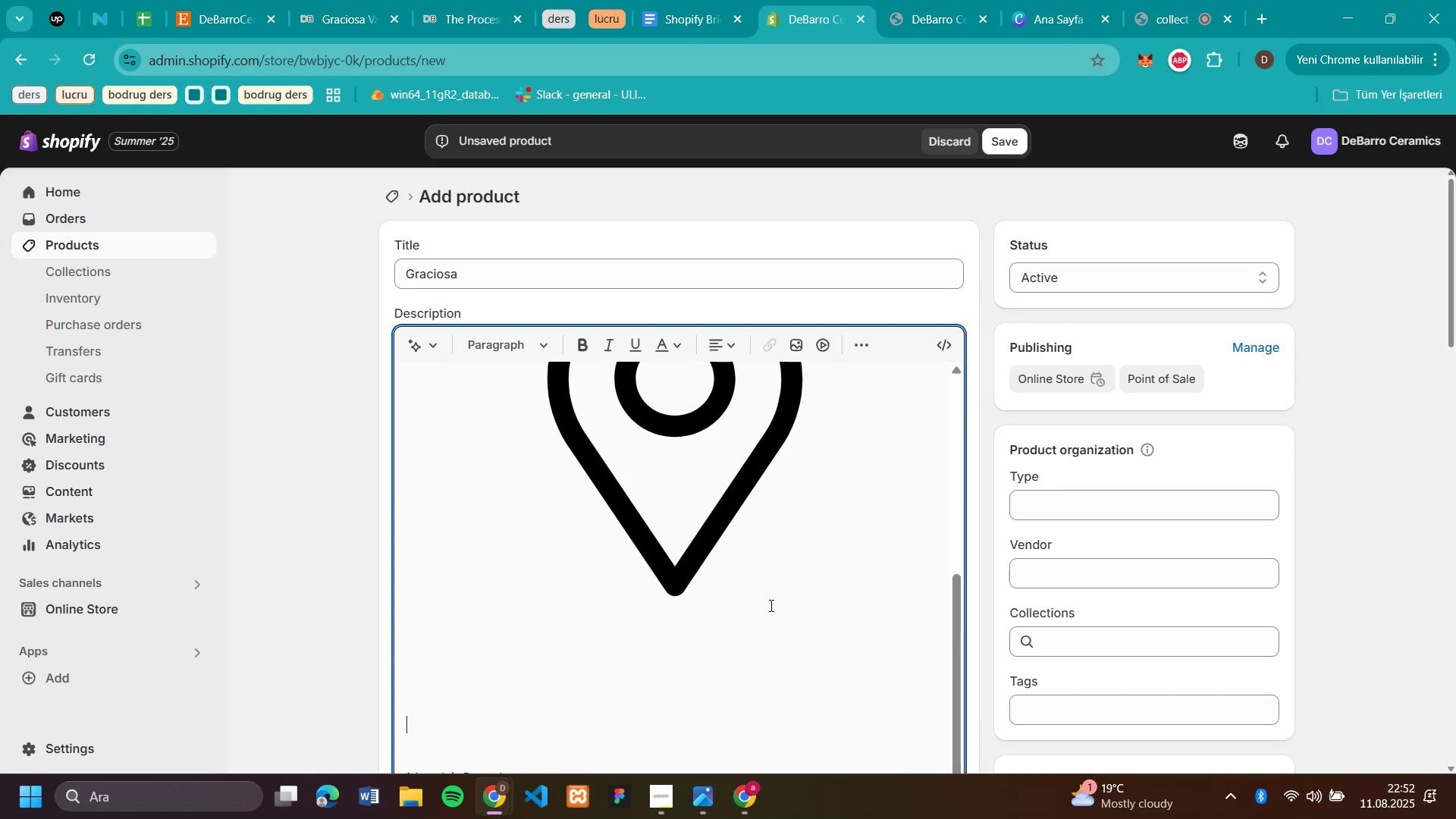 
key(Backspace)
 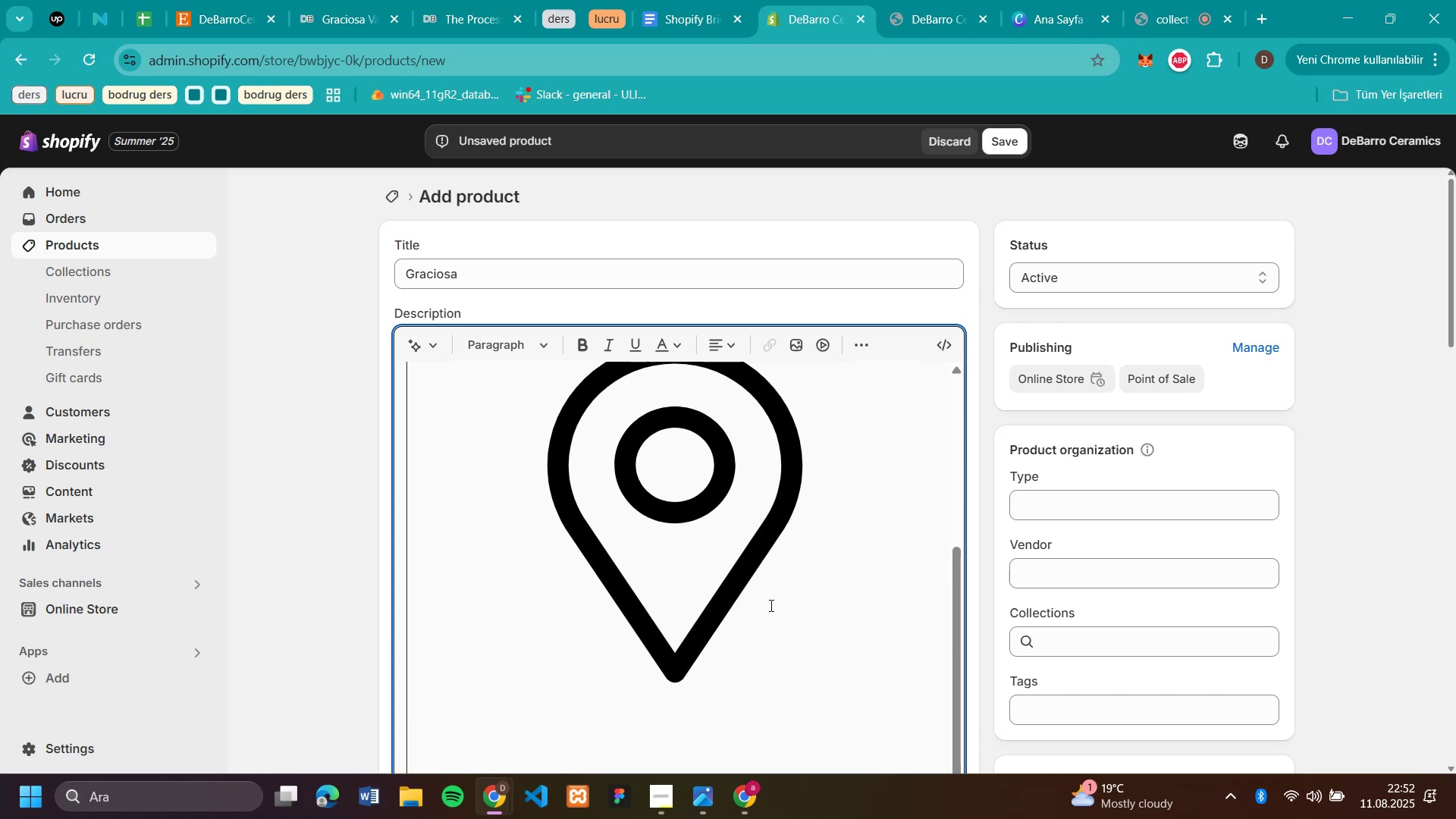 
key(Backspace)
 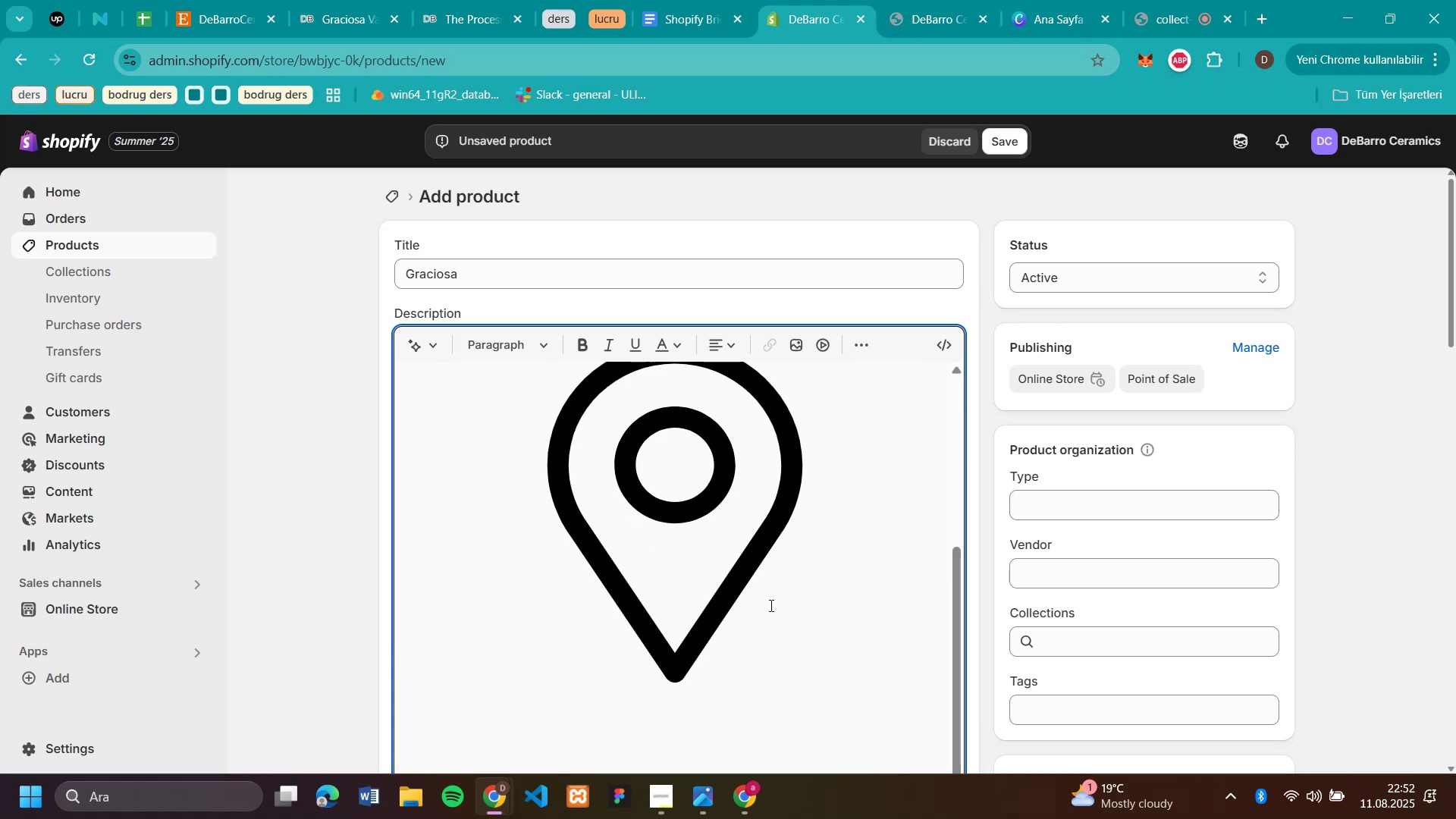 
key(Backspace)
 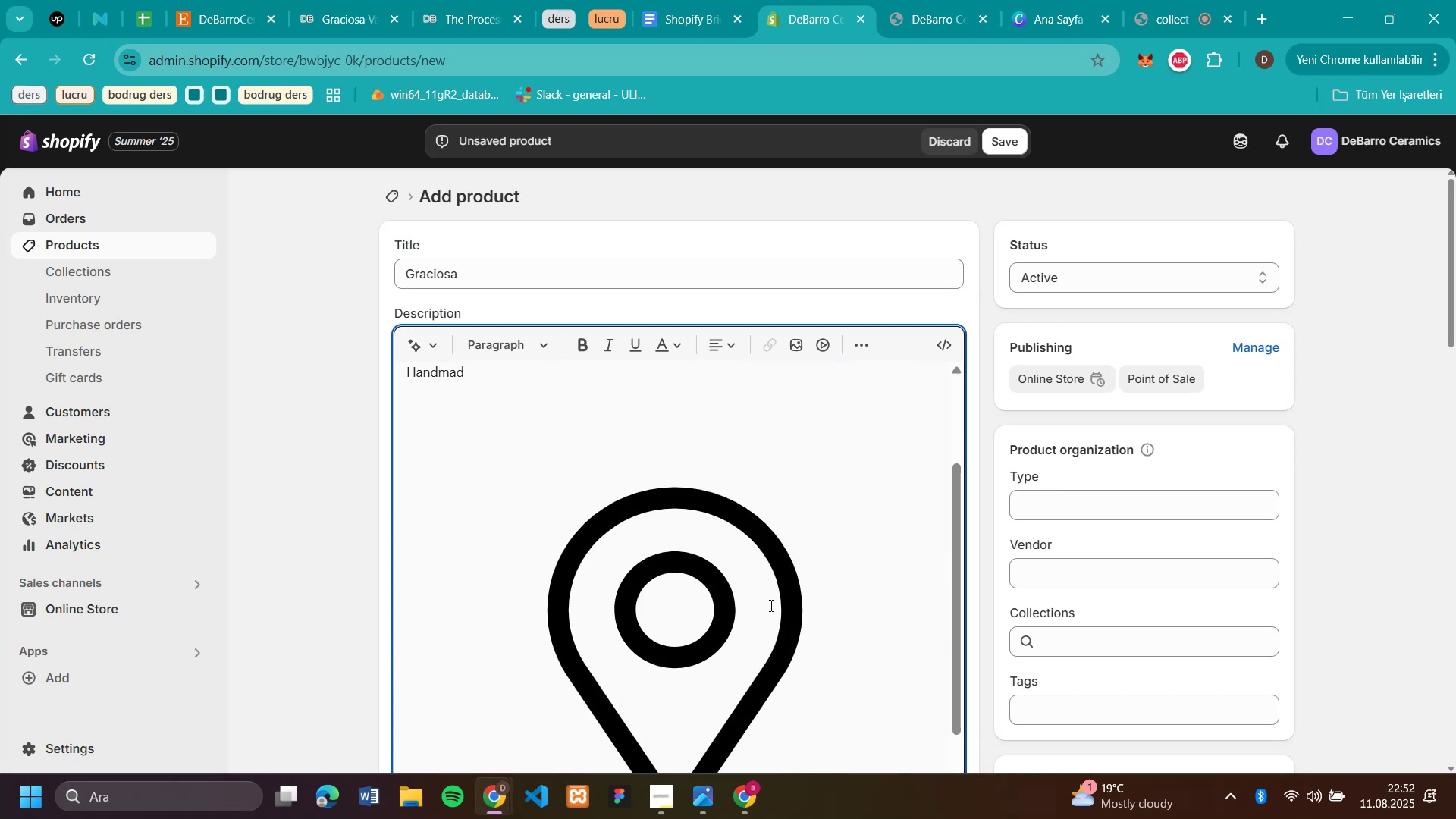 
key(Backspace)
 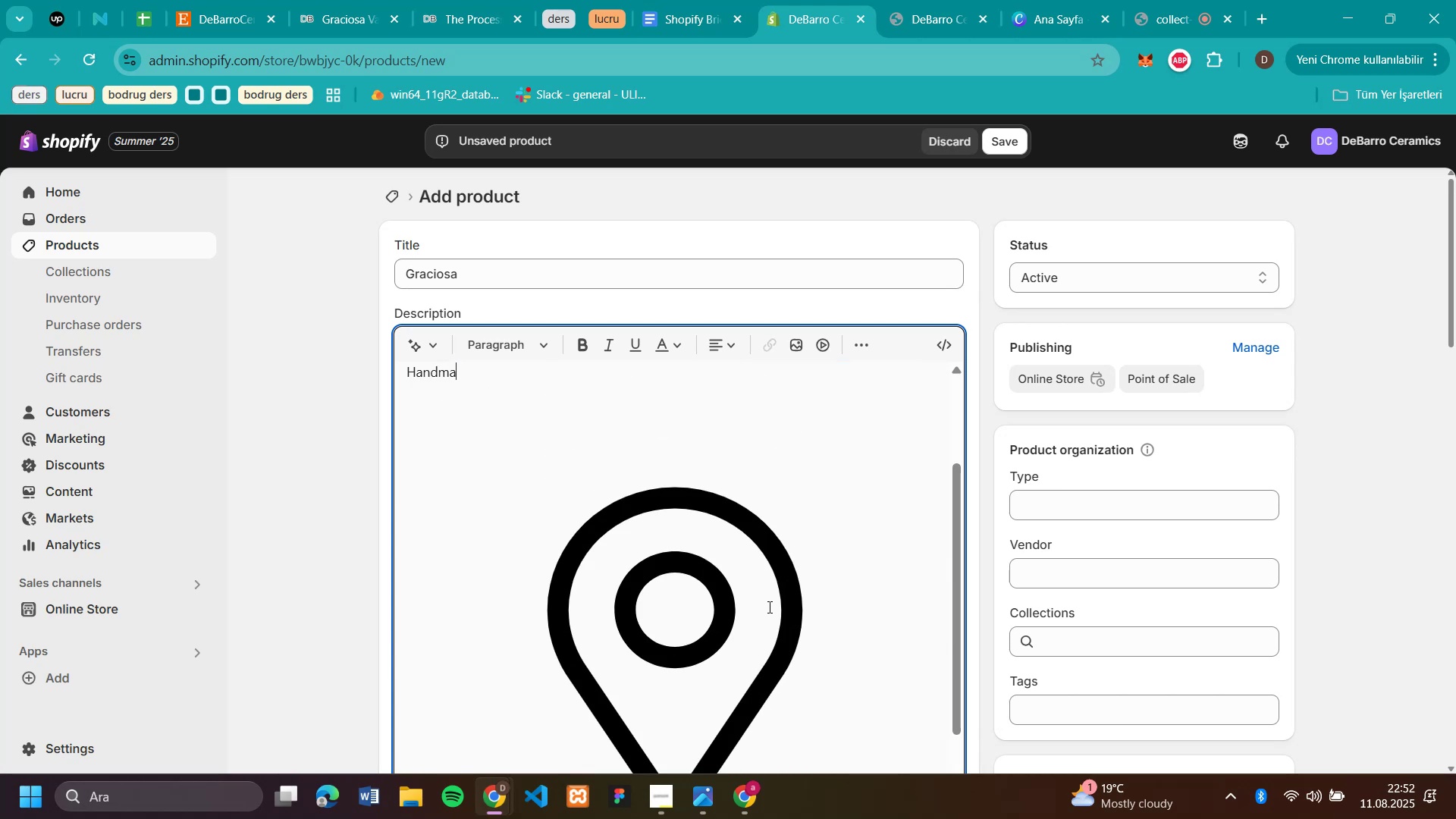 
left_click([768, 613])
 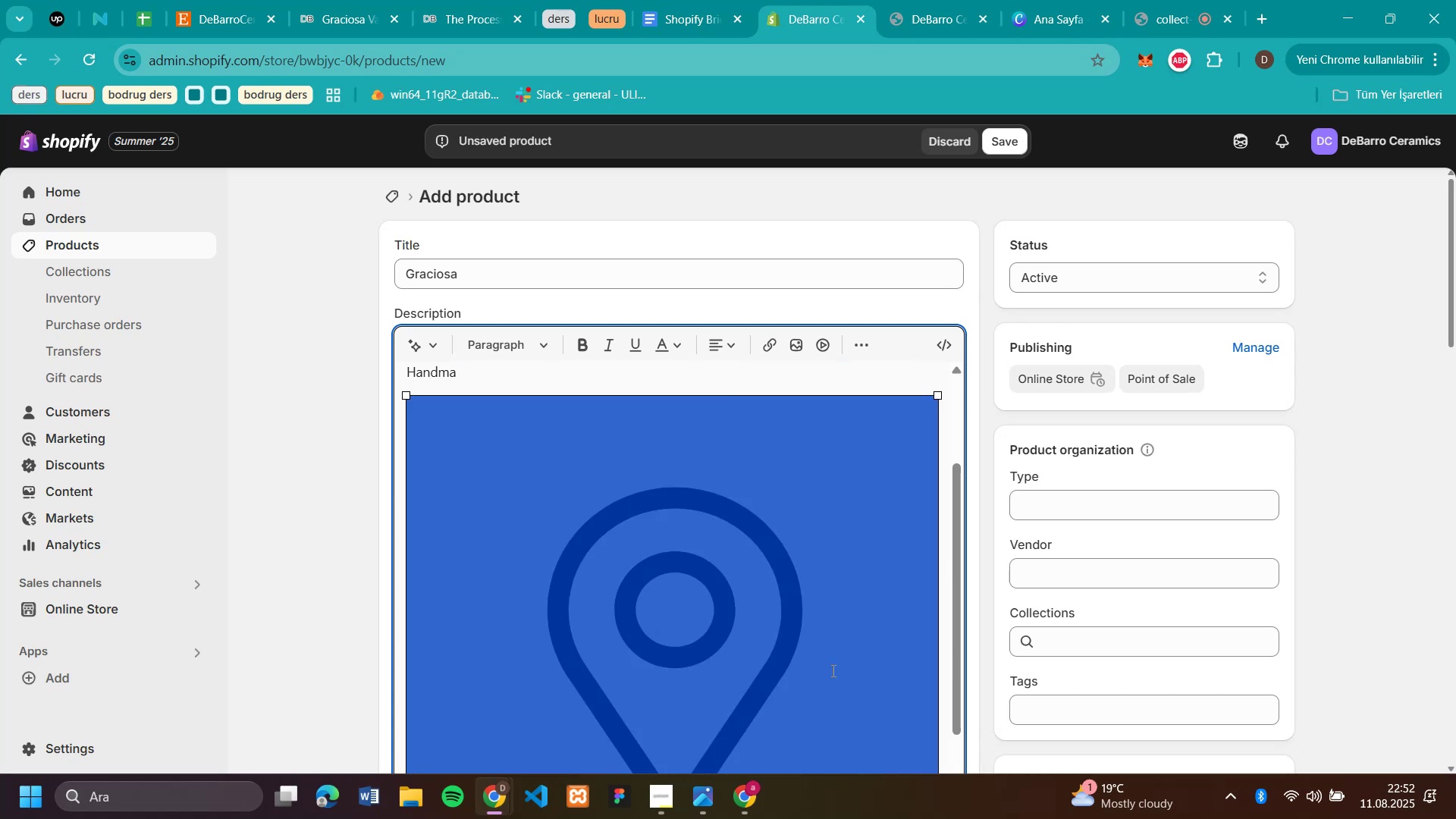 
key(Backspace)
 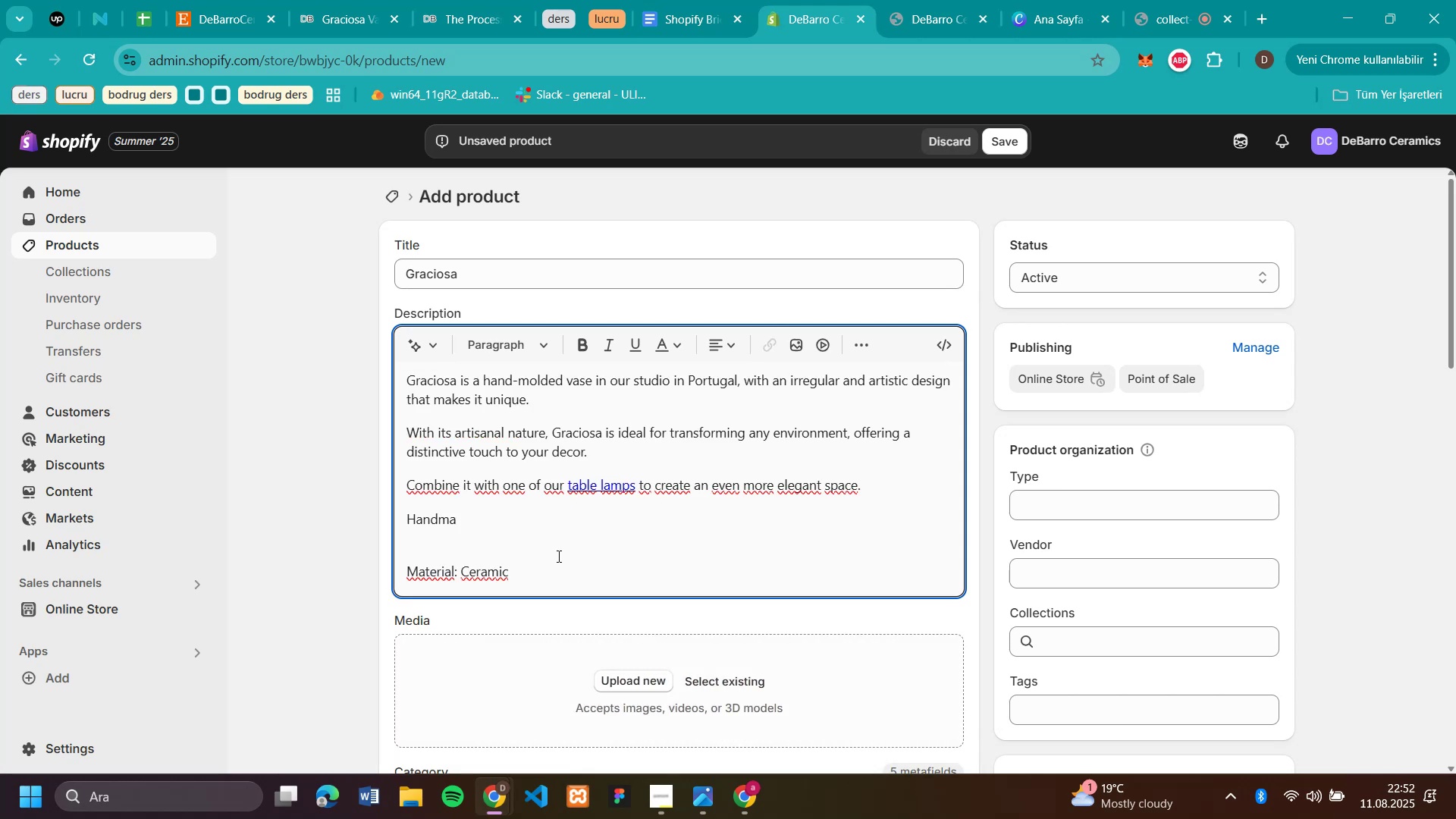 
left_click_drag(start_coordinate=[541, 572], to_coordinate=[390, 544])
 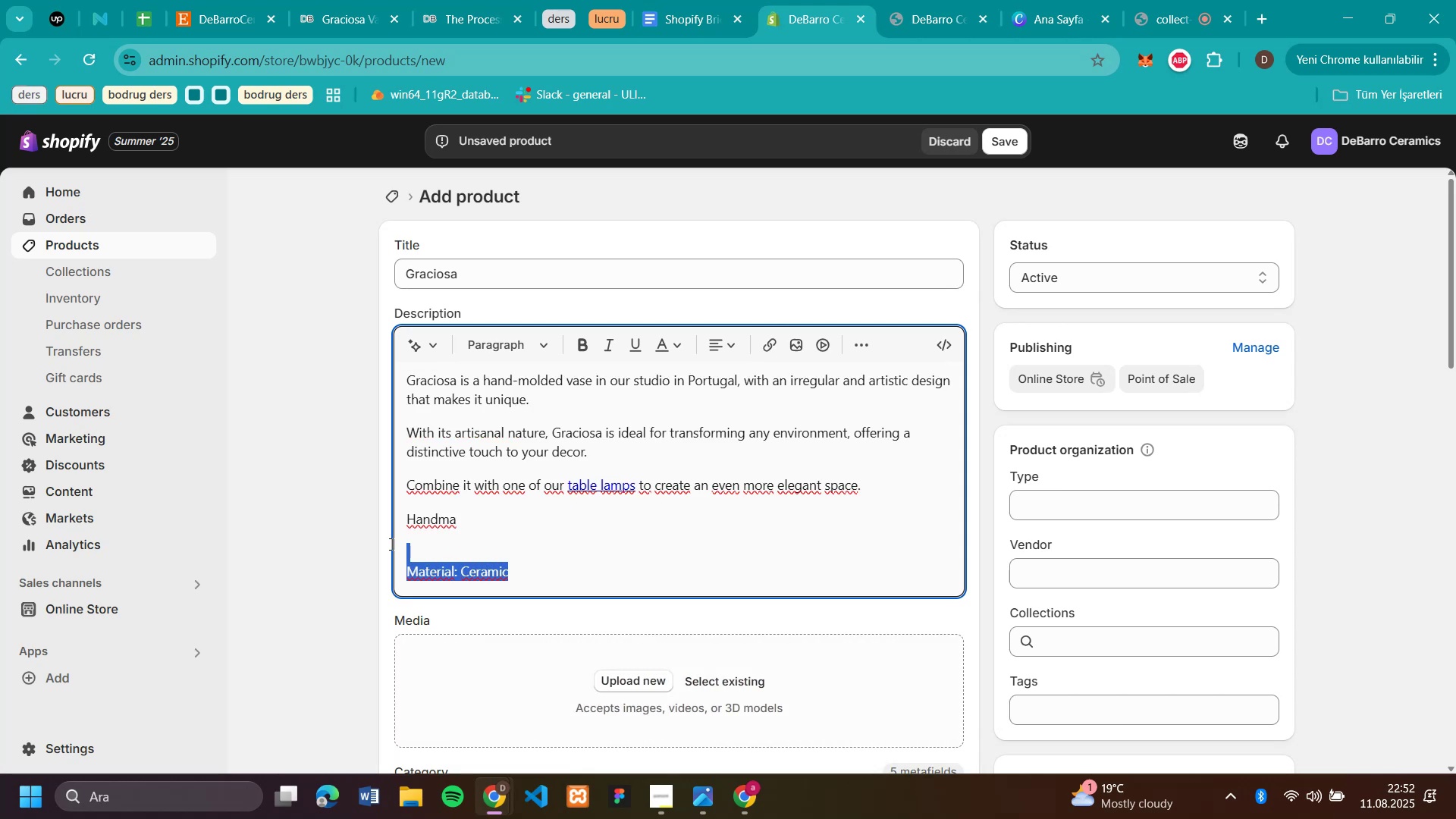 
key(Backspace)
 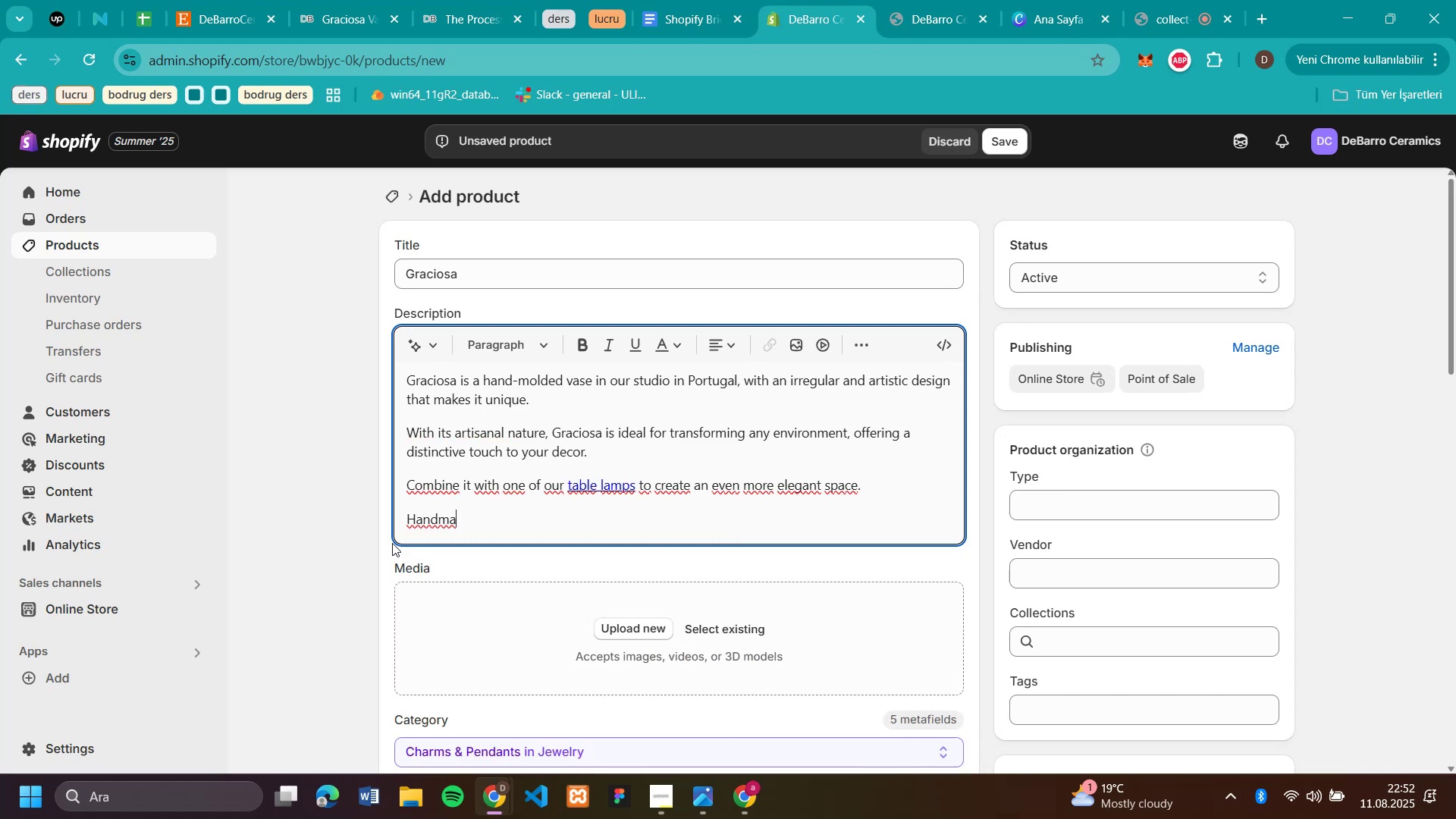 
key(Backspace)
 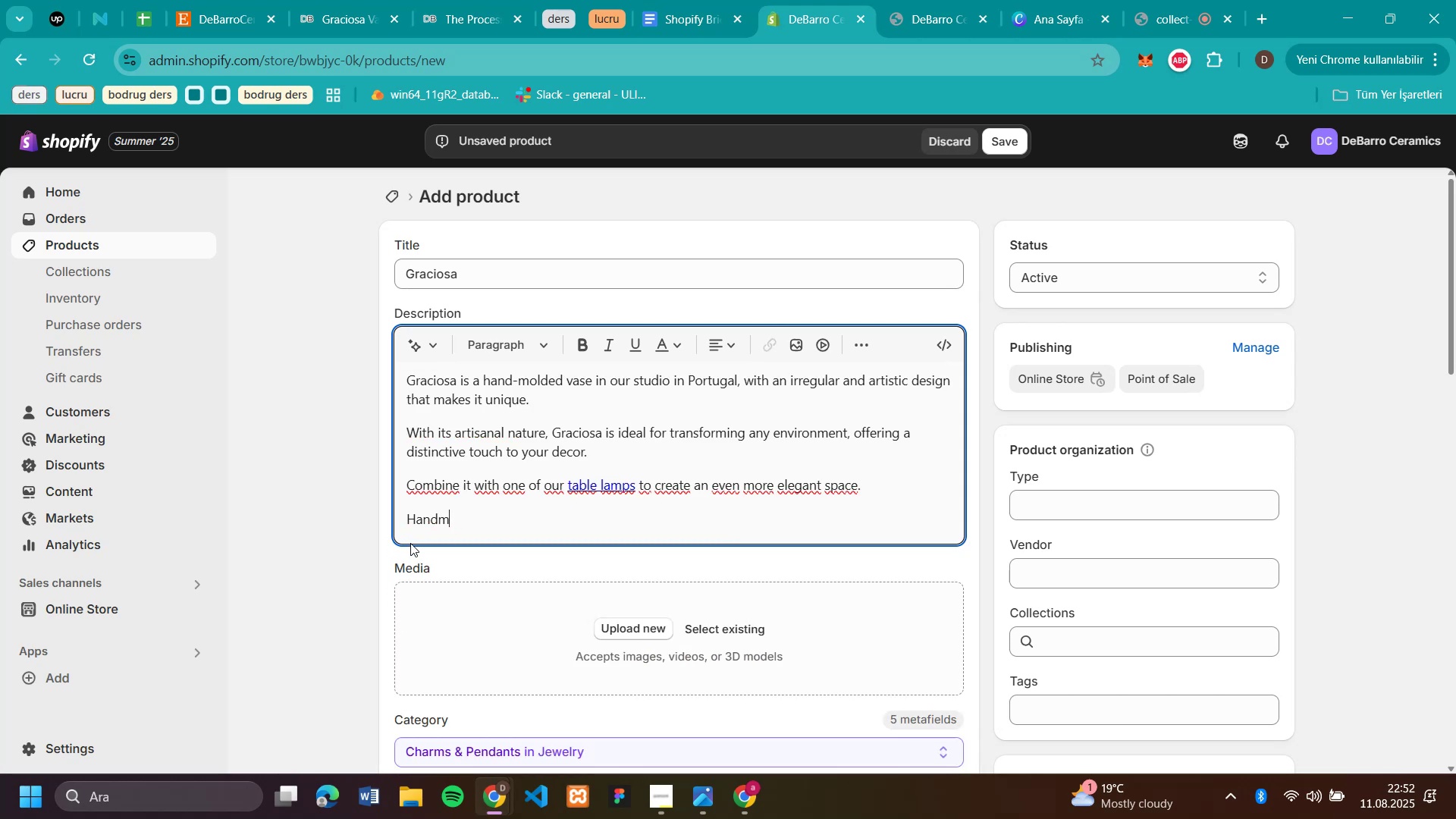 
key(Backspace)
 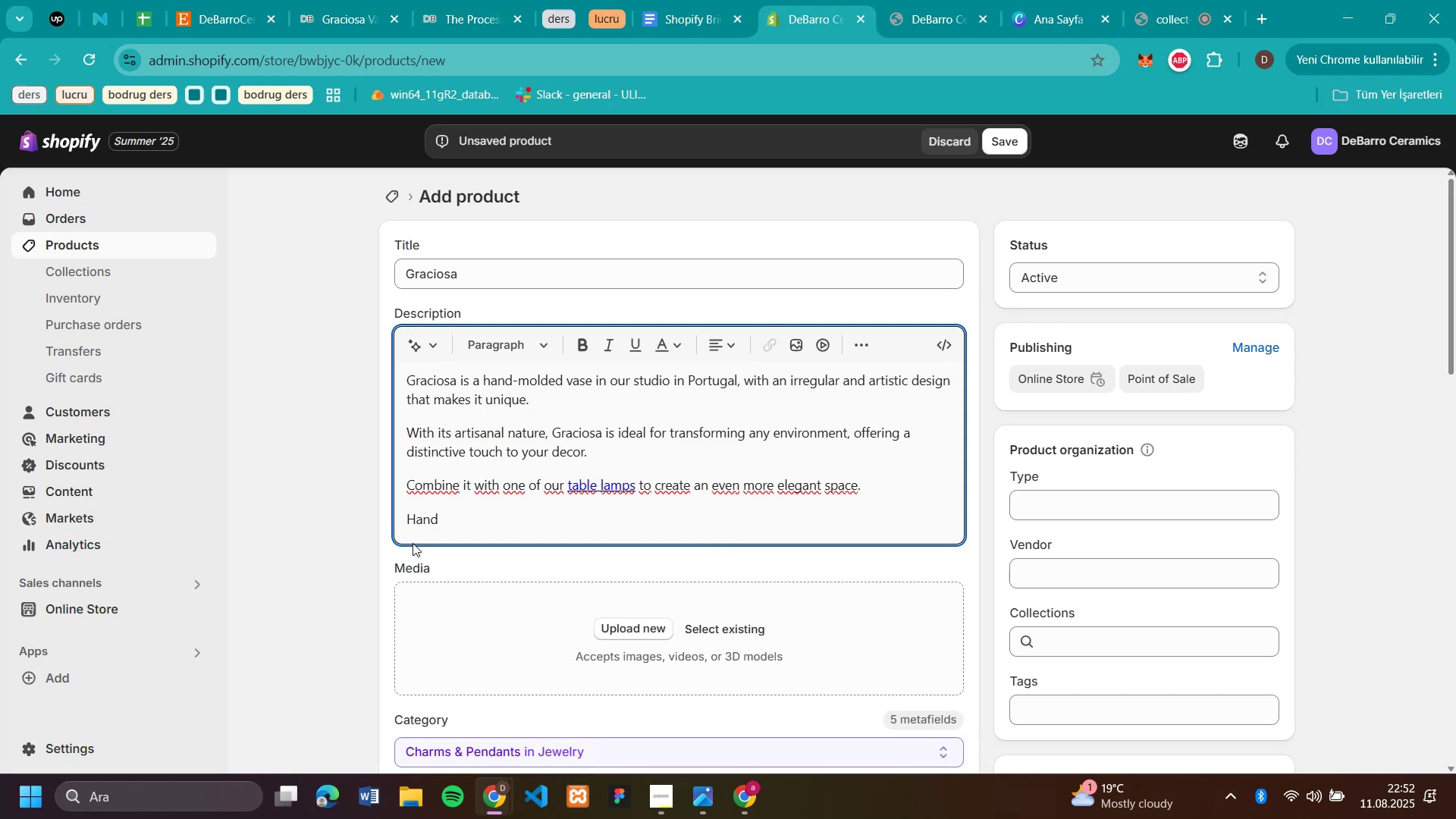 
key(Backspace)
 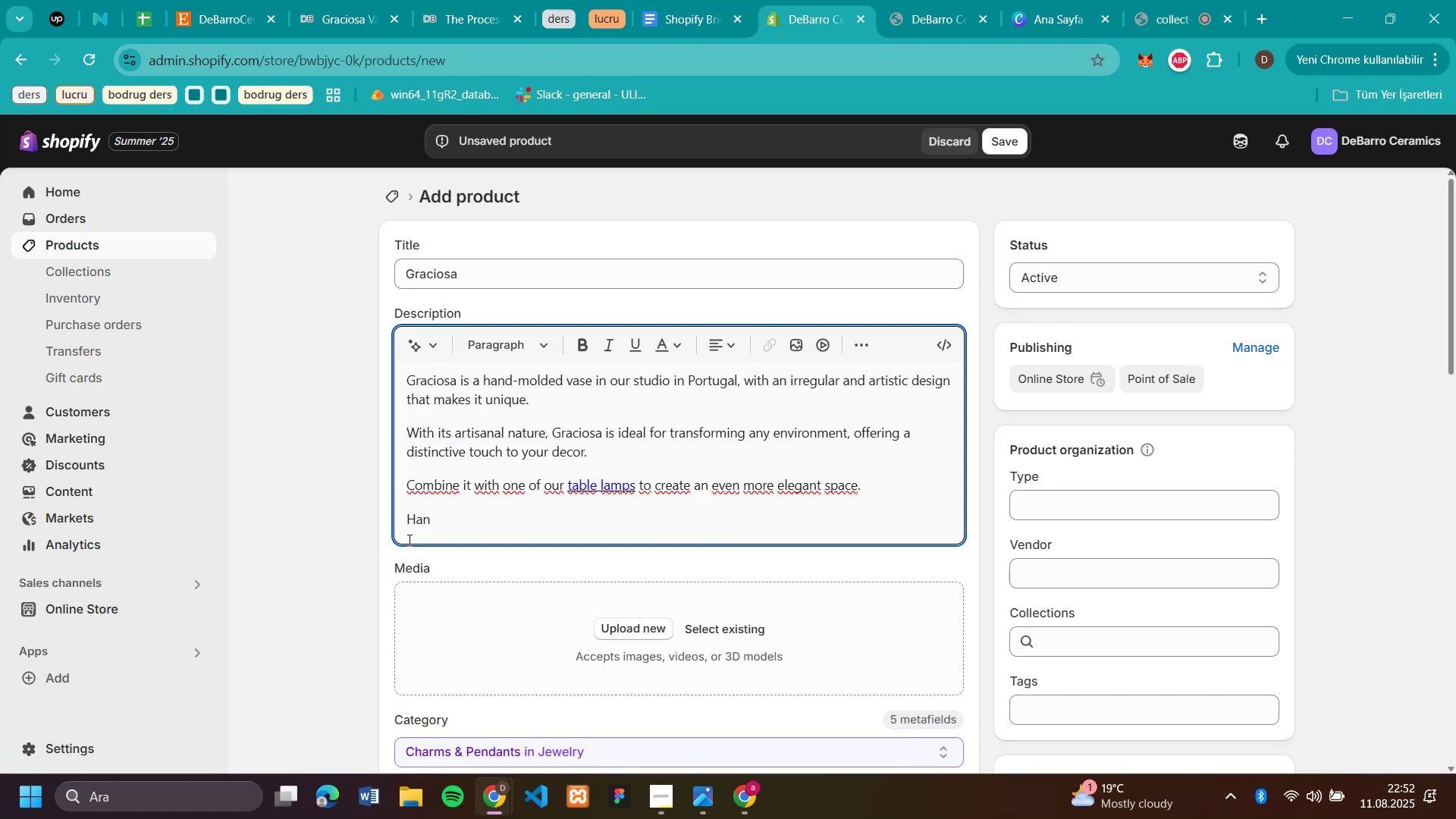 
key(Backspace)
 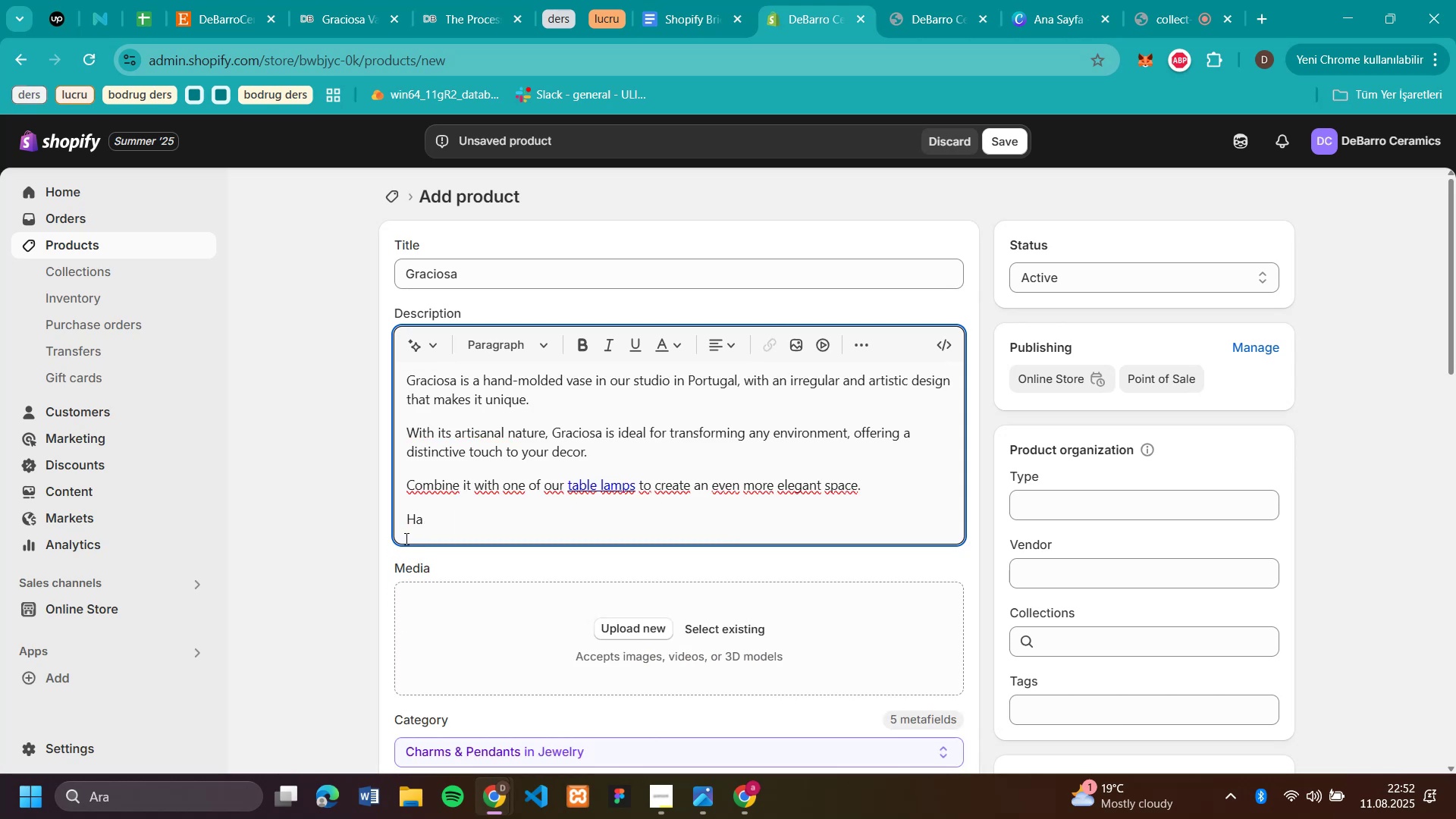 
key(Backspace)
 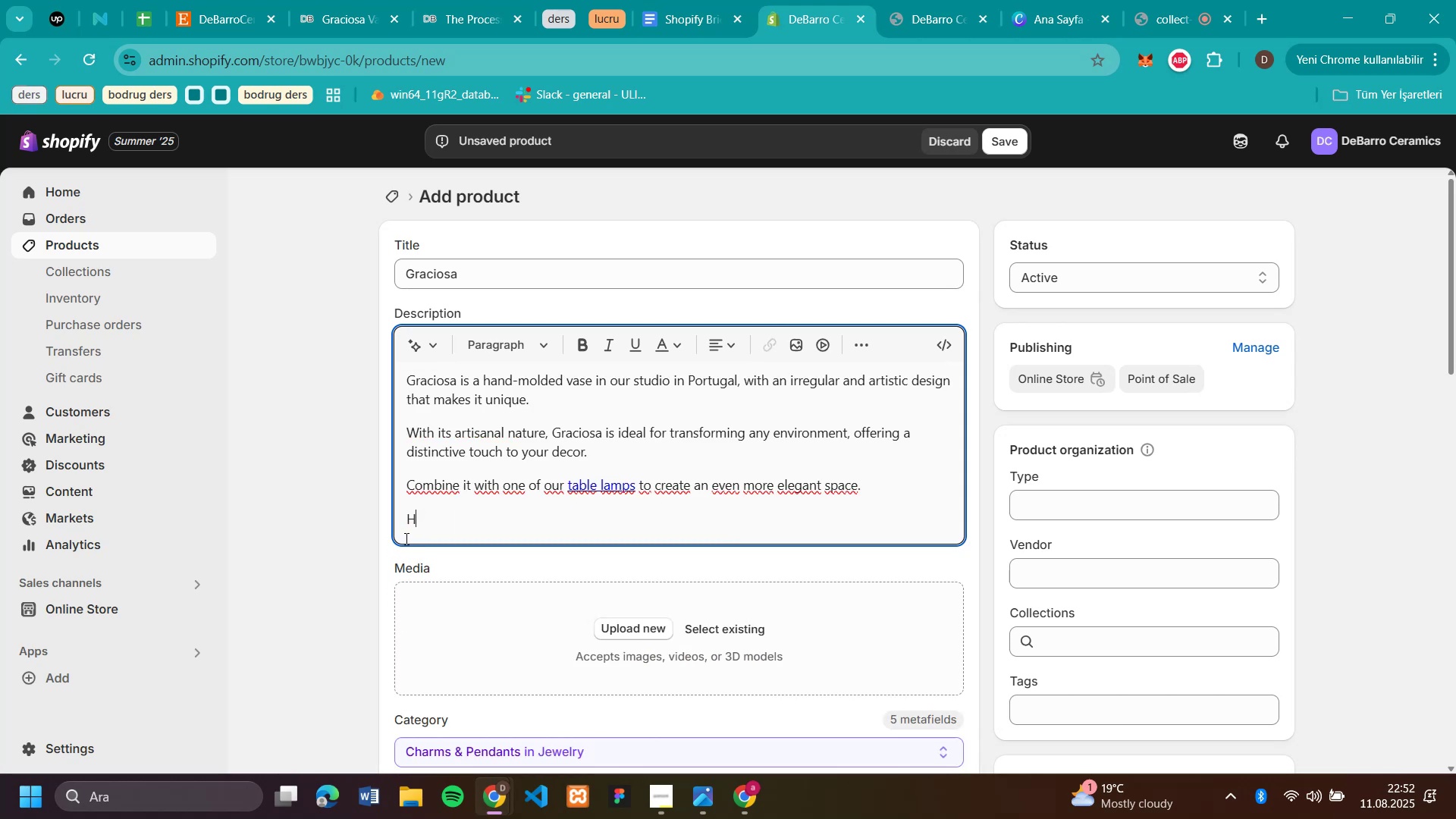 
key(Backspace)
 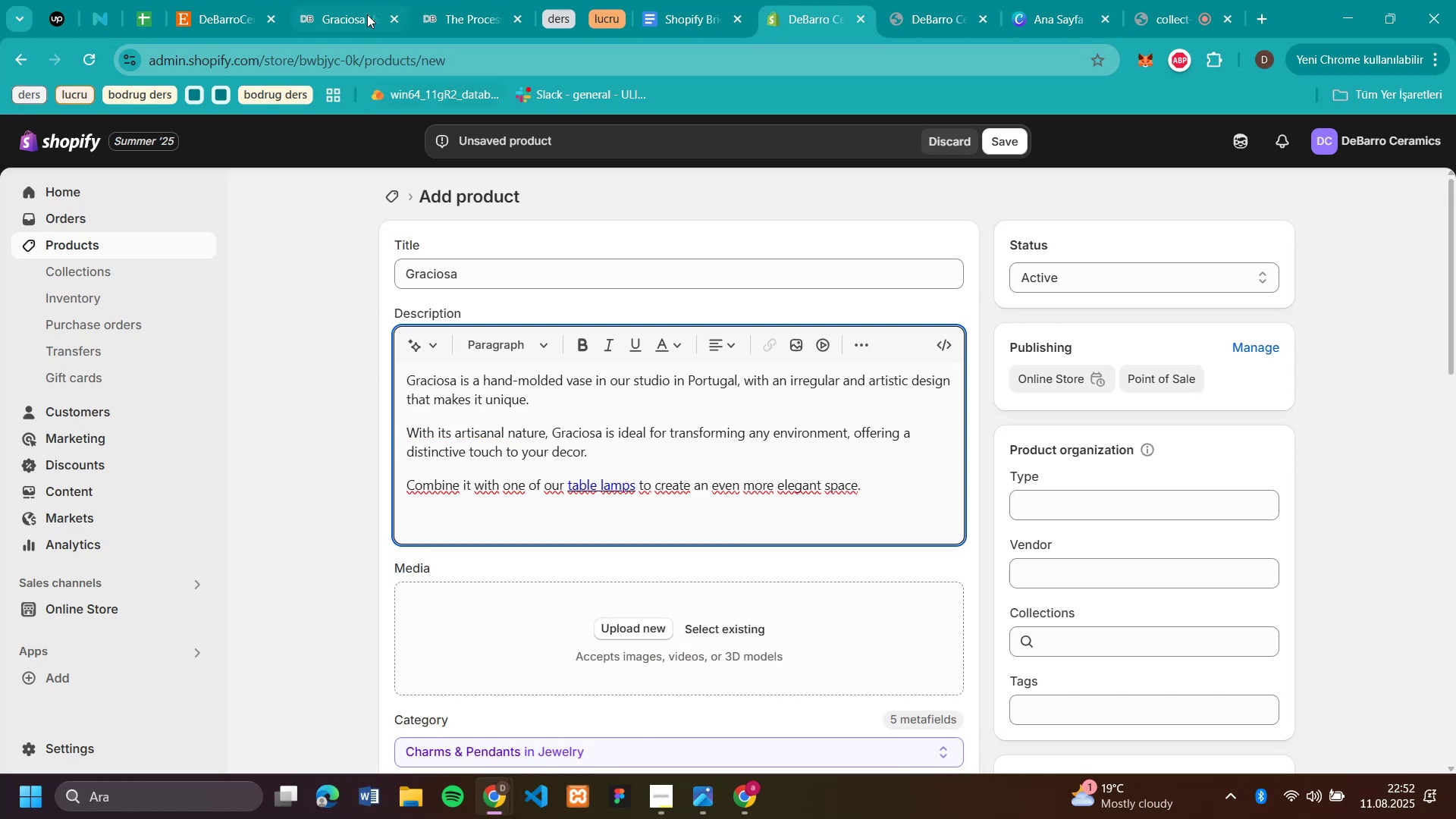 
mouse_move([491, 48])
 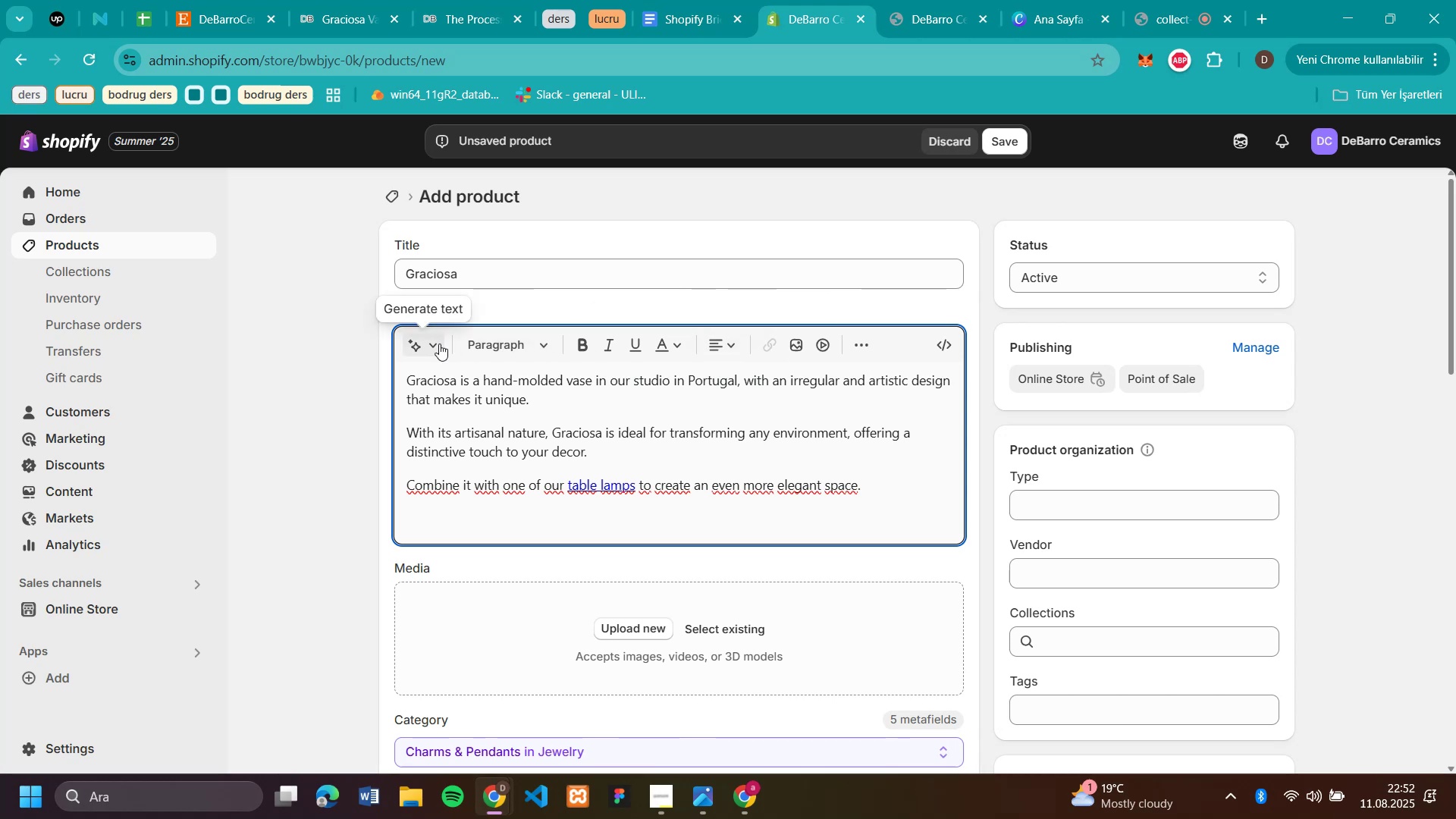 
wait(5.73)
 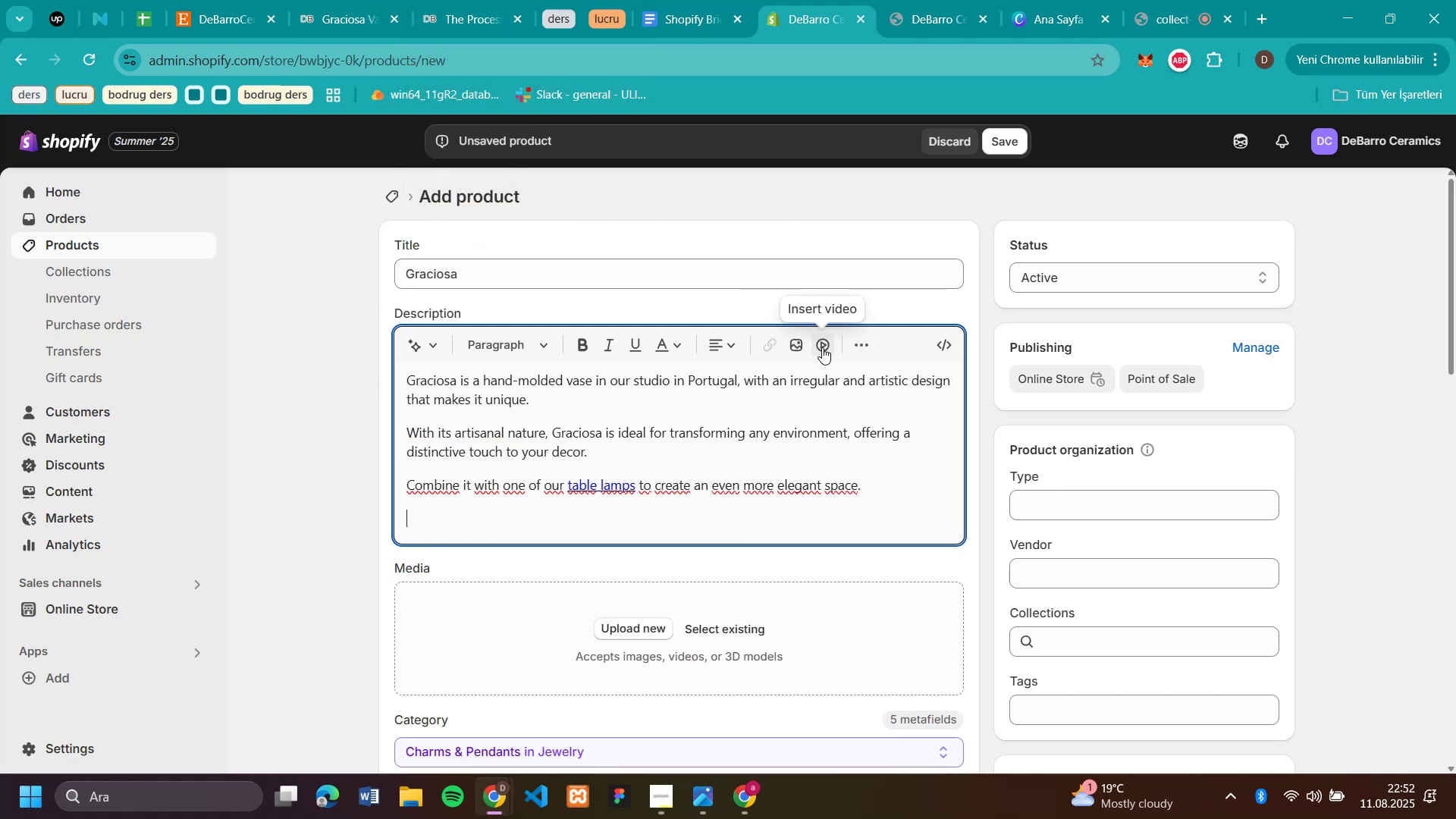 
left_click([863, 343])
 